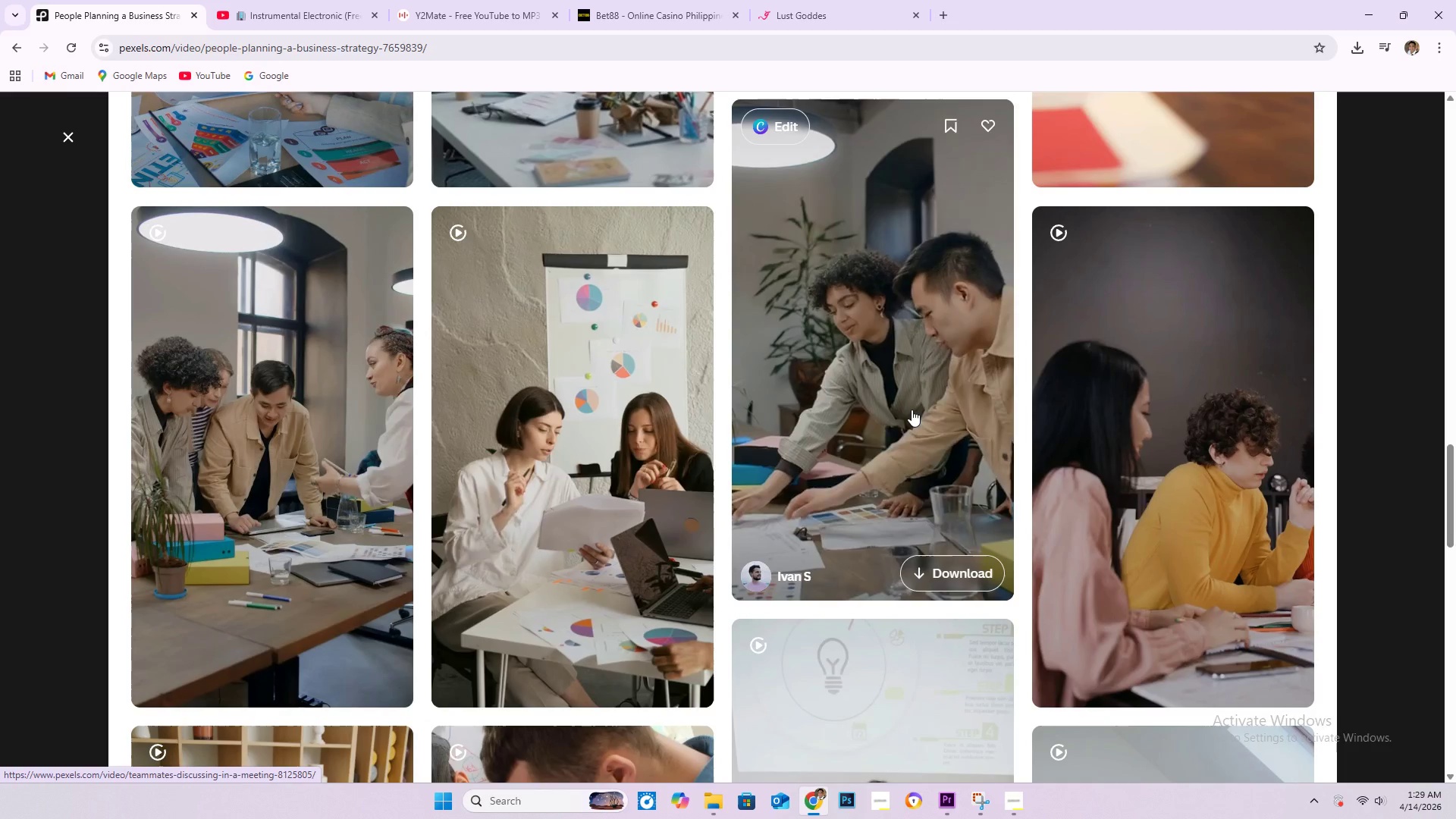 
wait(8.14)
 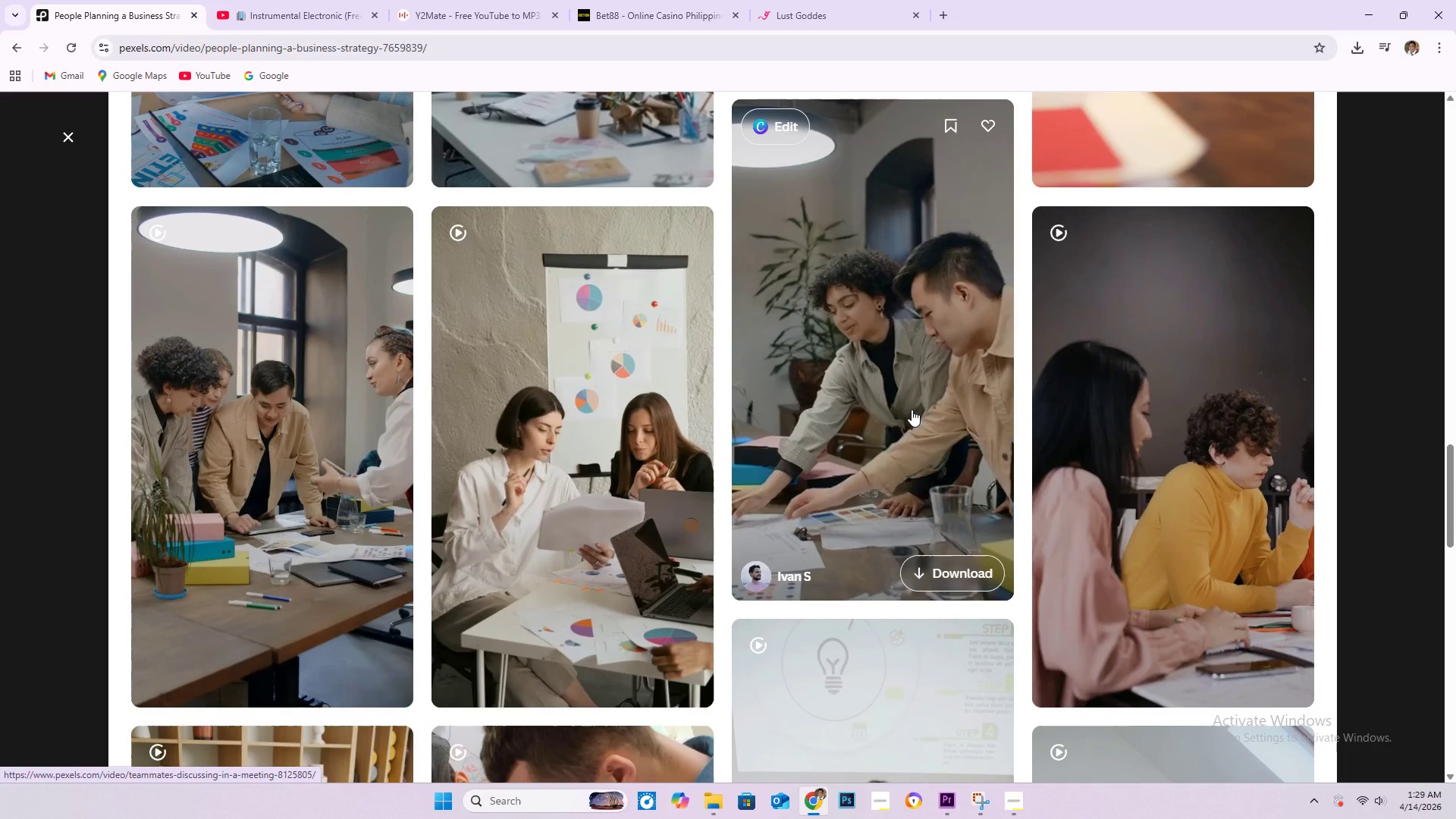 
scroll: coordinate [359, 435], scroll_direction: down, amount: 9.0
 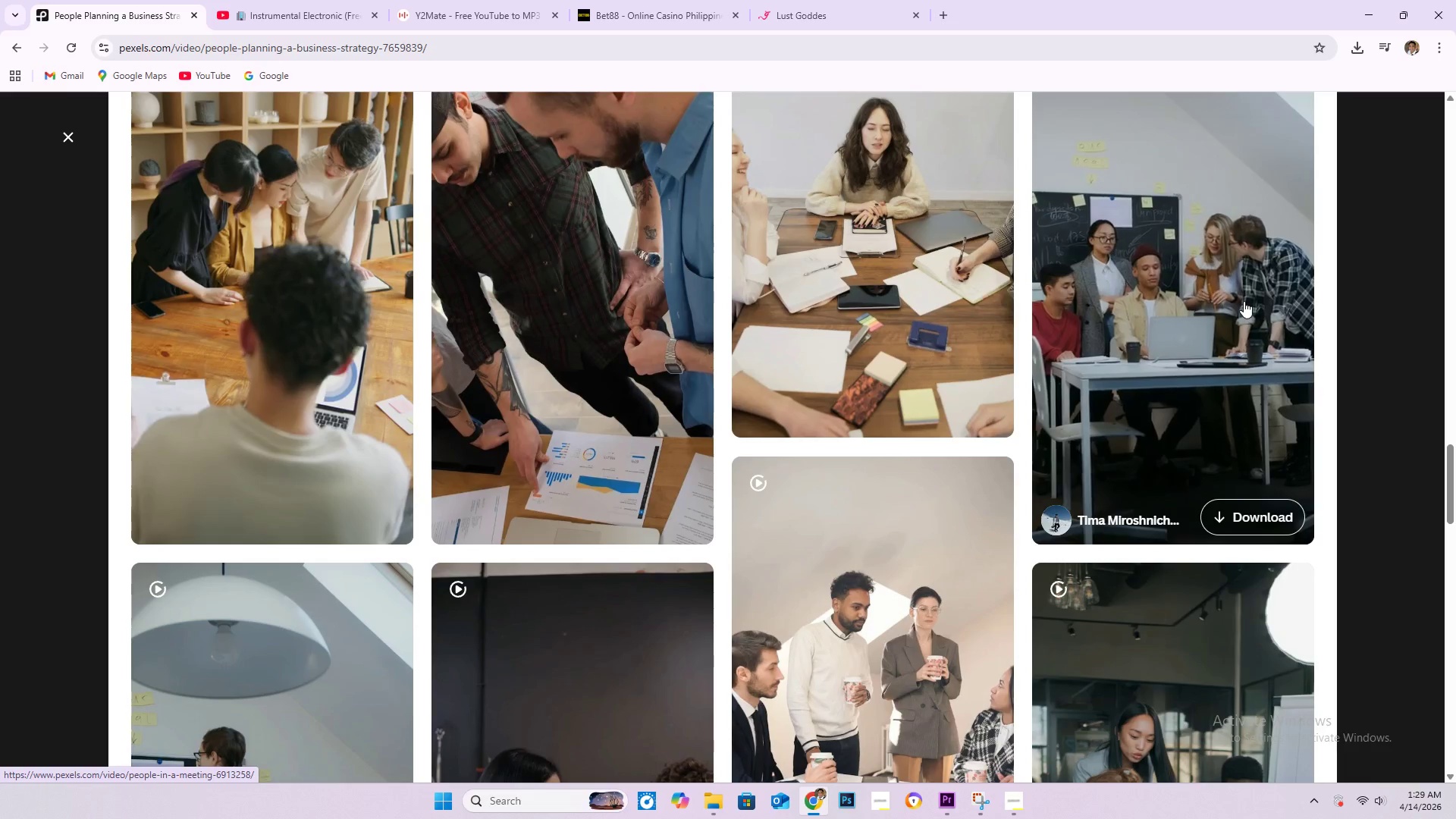 
wait(7.63)
 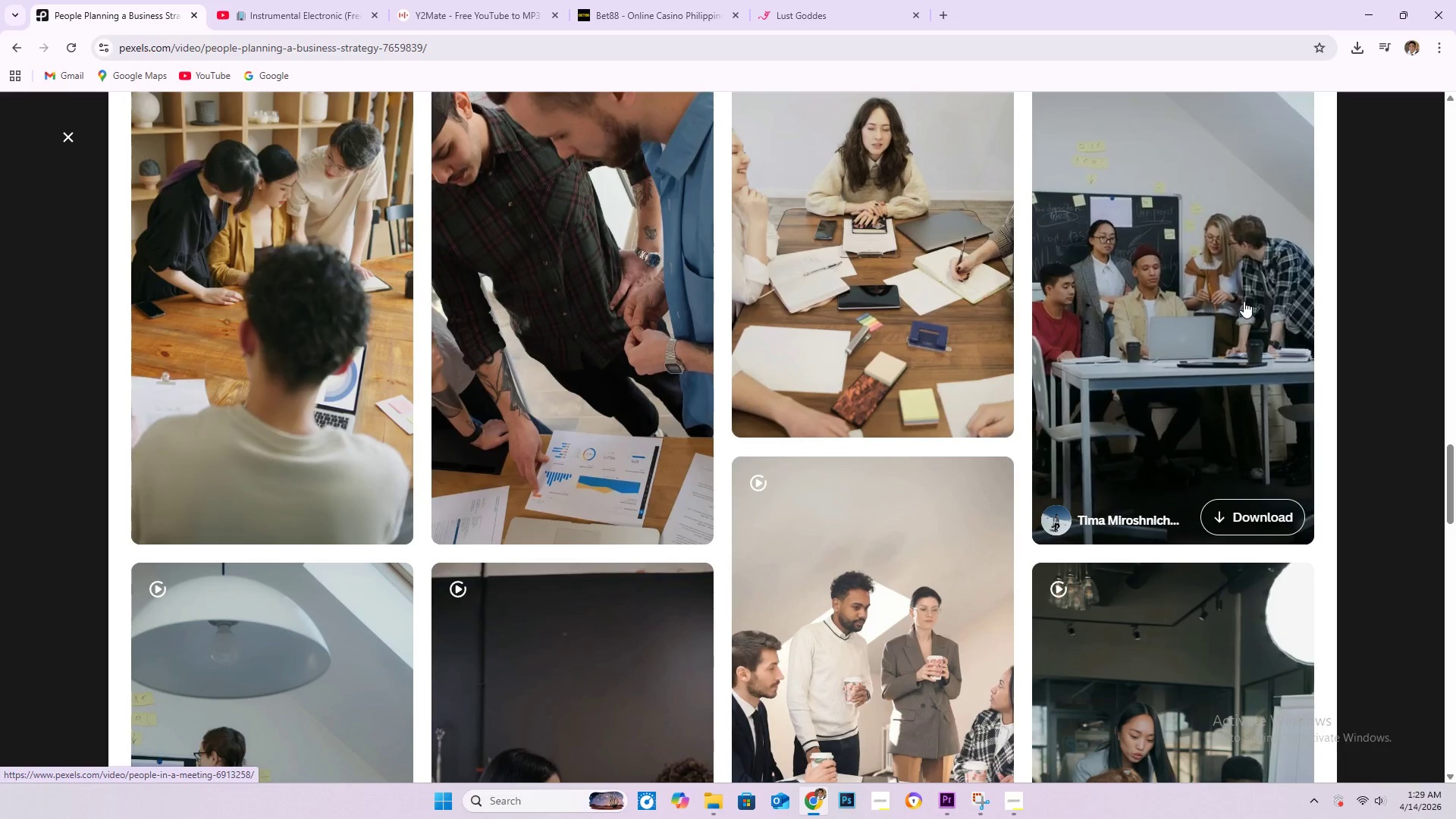 
scroll: coordinate [1147, 381], scroll_direction: down, amount: 11.0
 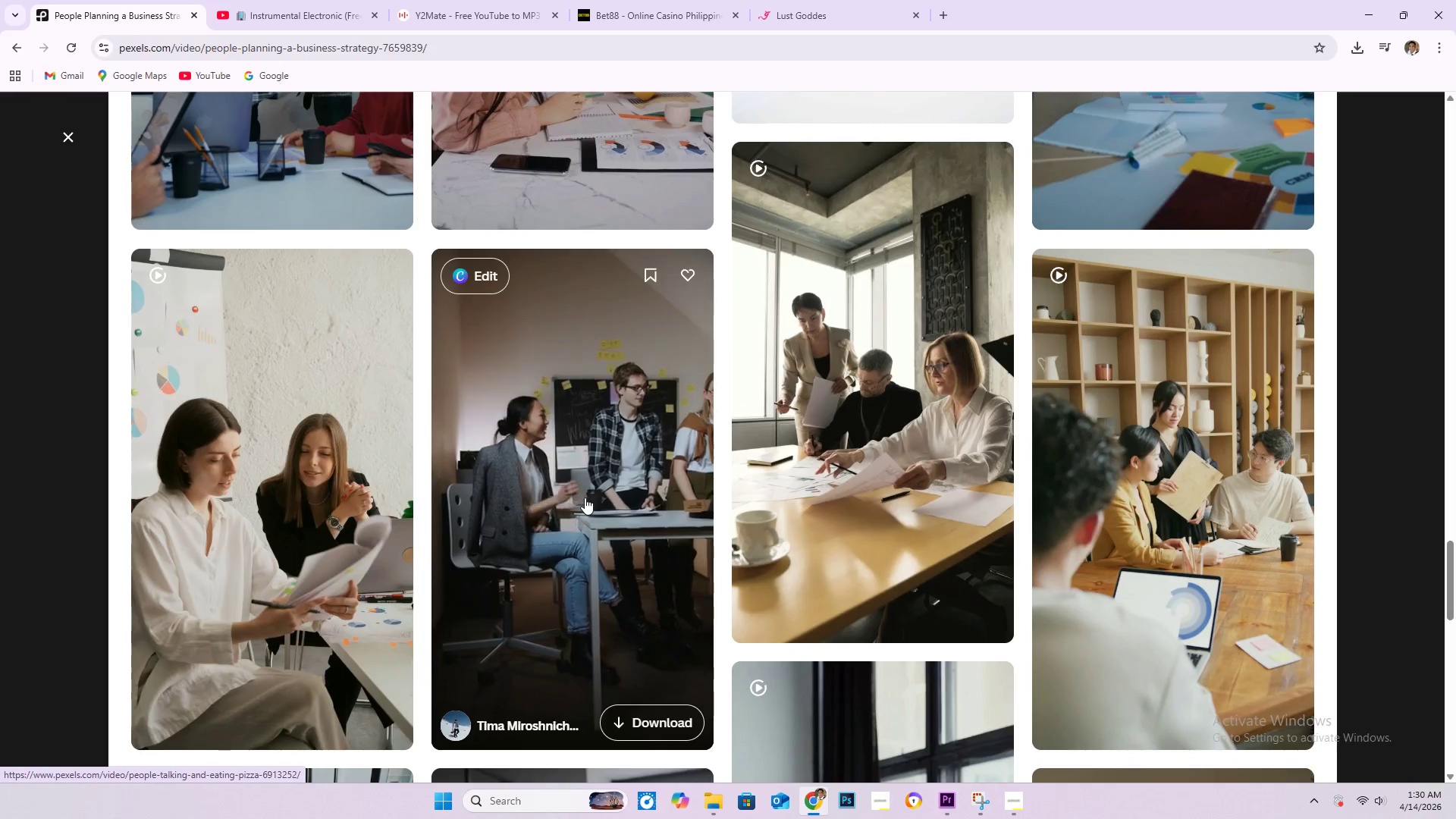 
wait(7.52)
 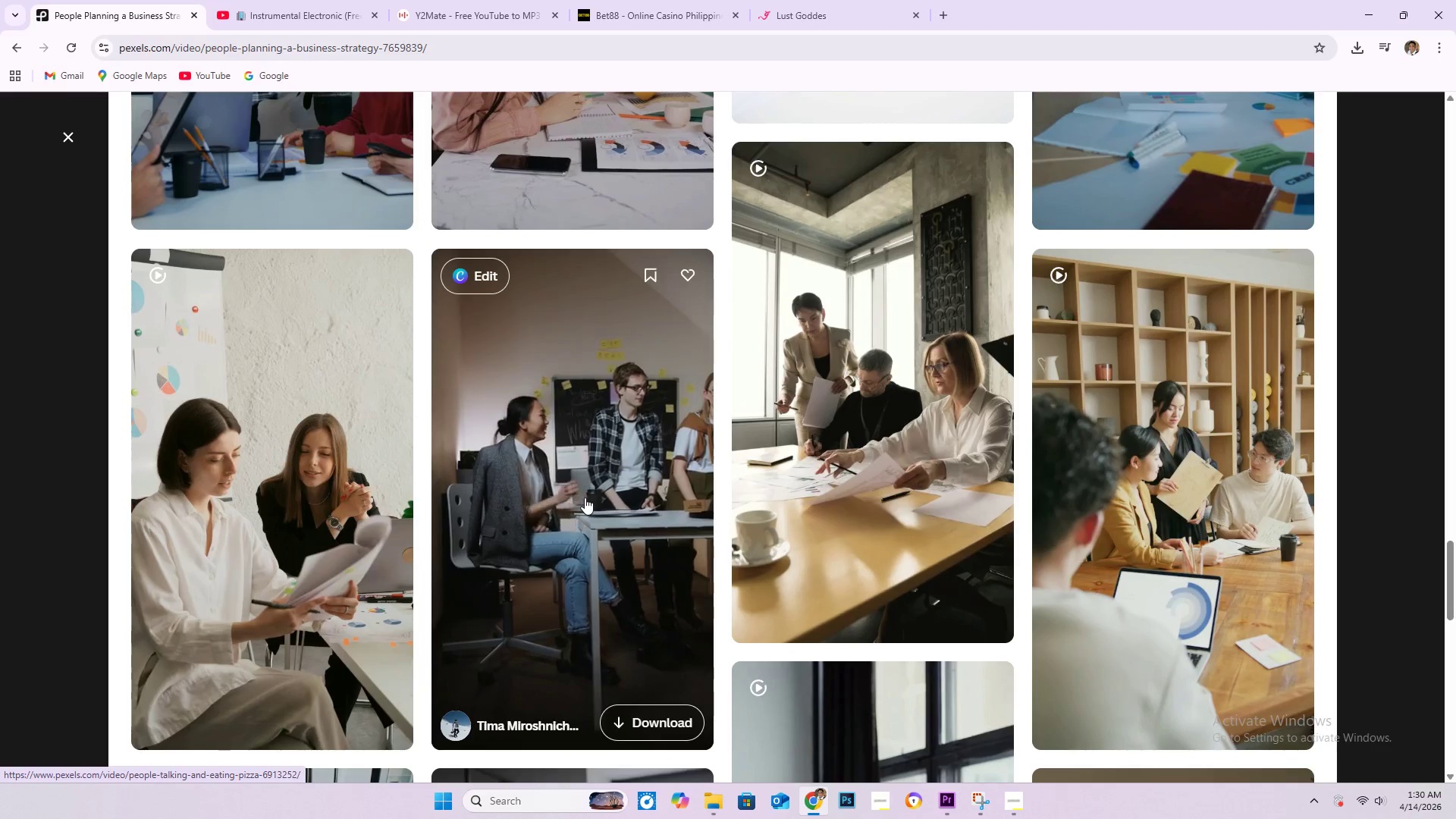 
scroll: coordinate [743, 439], scroll_direction: down, amount: 22.0
 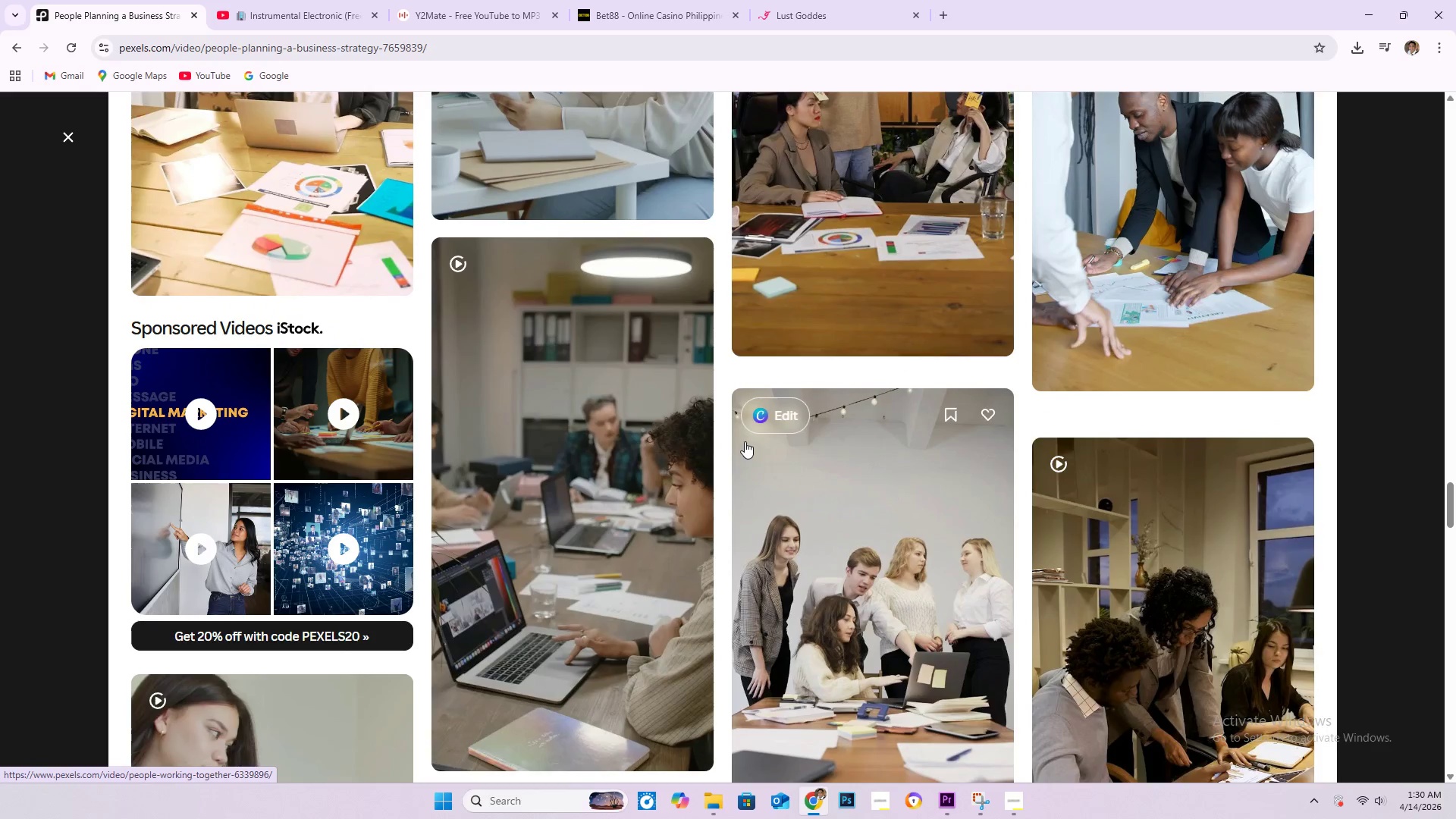 
scroll: coordinate [885, 359], scroll_direction: down, amount: 15.0
 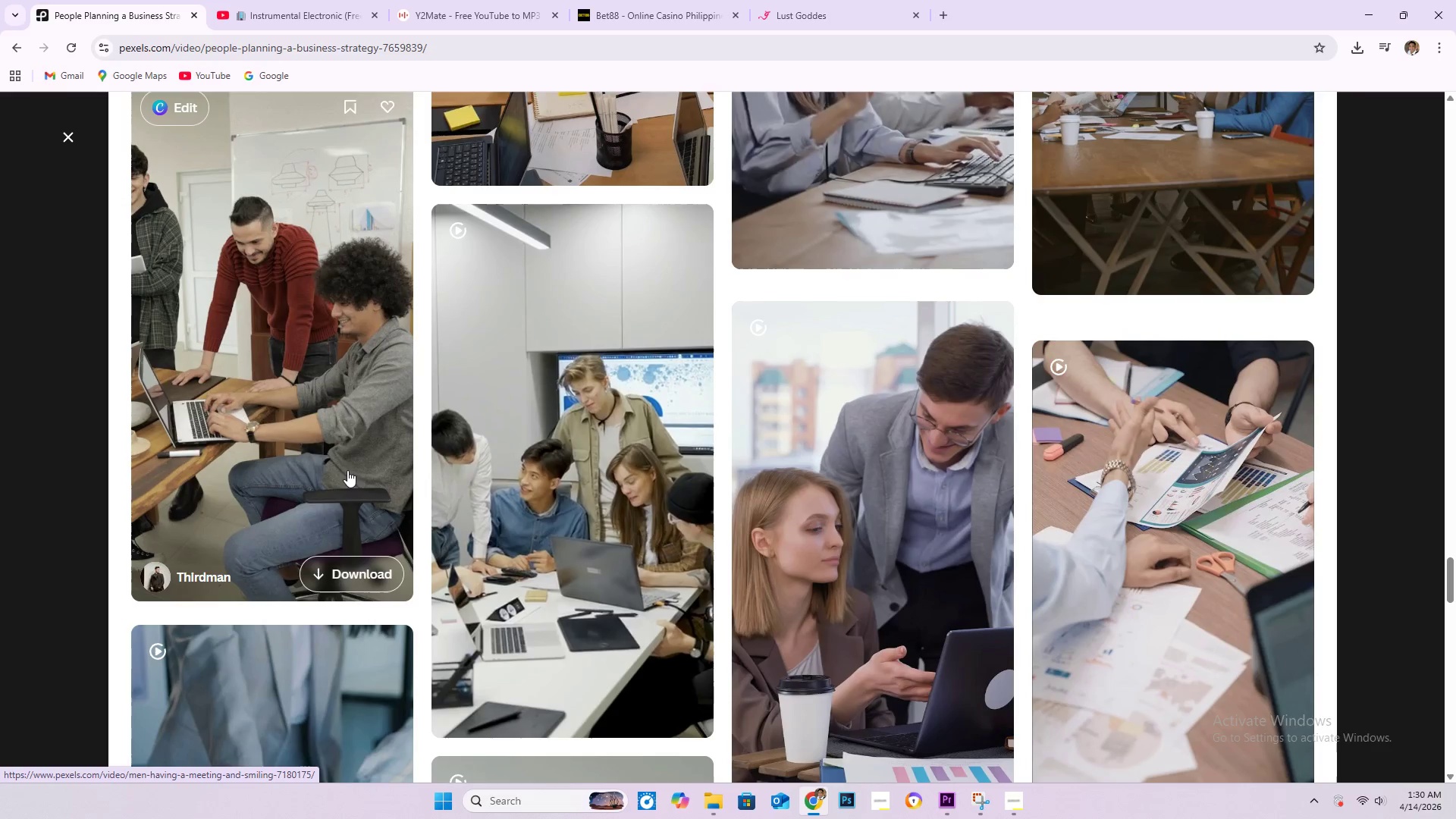 
wait(6.9)
 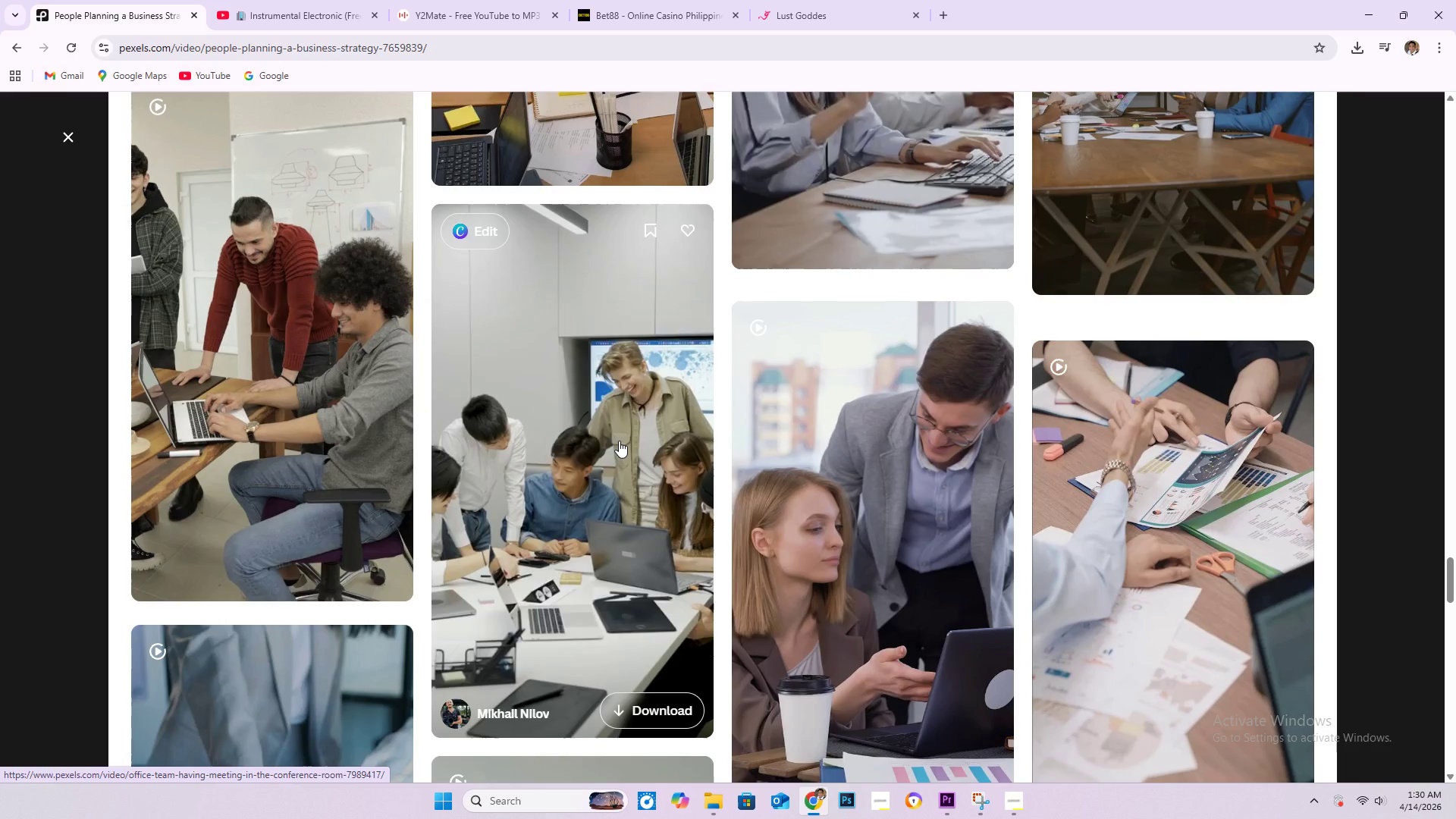 
scroll: coordinate [281, 454], scroll_direction: down, amount: 32.0
 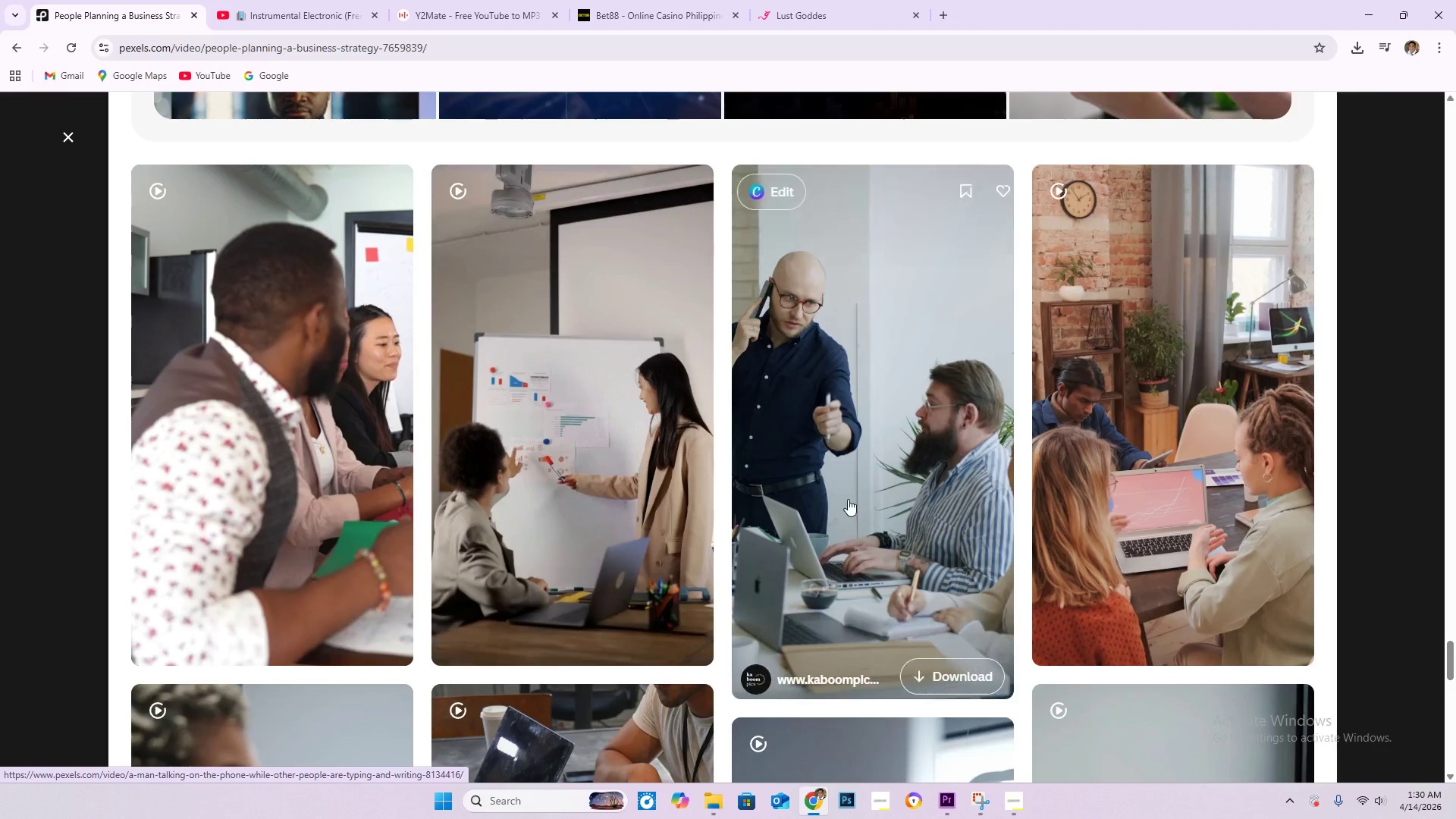 
scroll: coordinate [539, 543], scroll_direction: down, amount: 33.0
 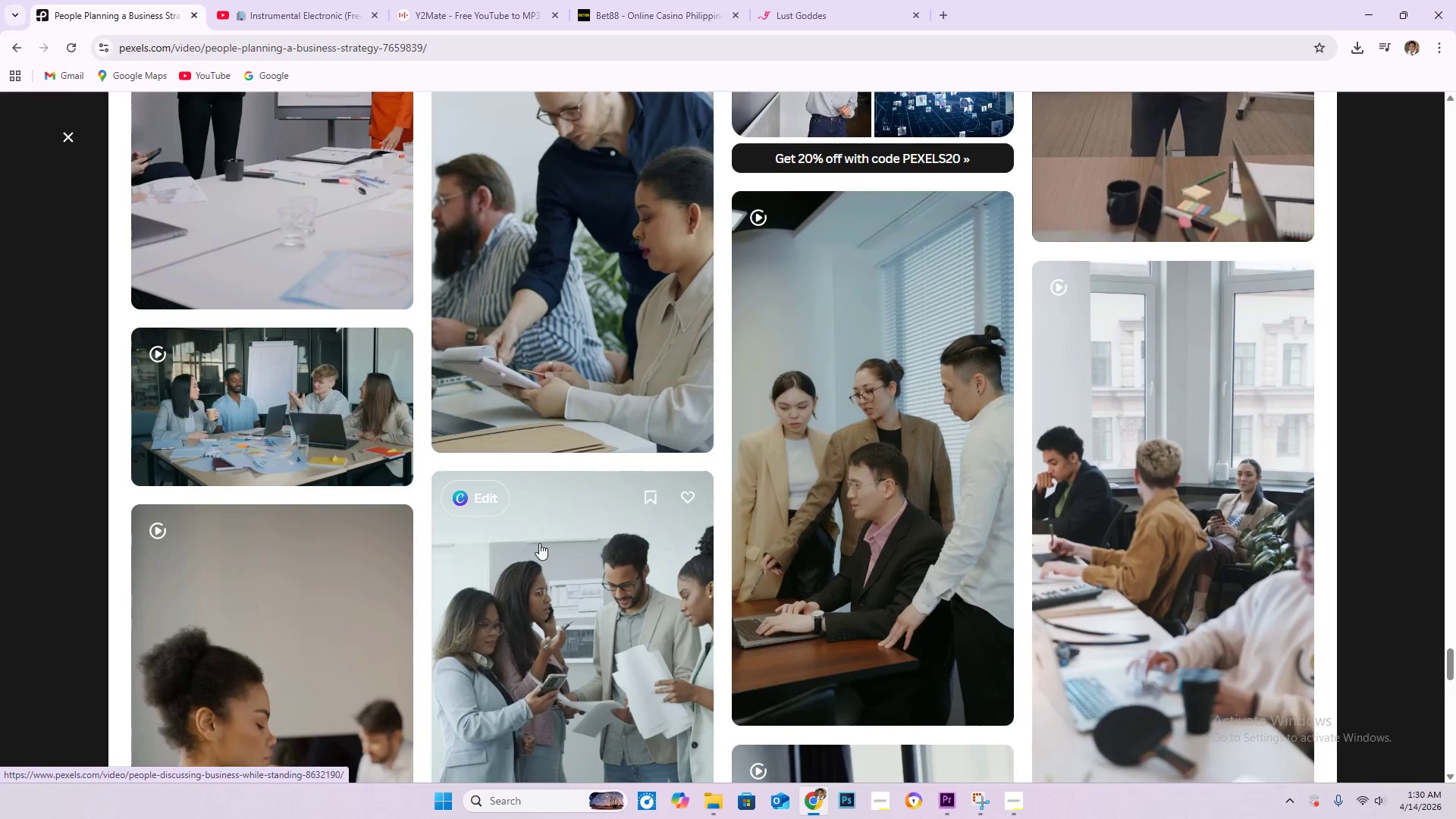 
scroll: coordinate [547, 494], scroll_direction: down, amount: 19.0
 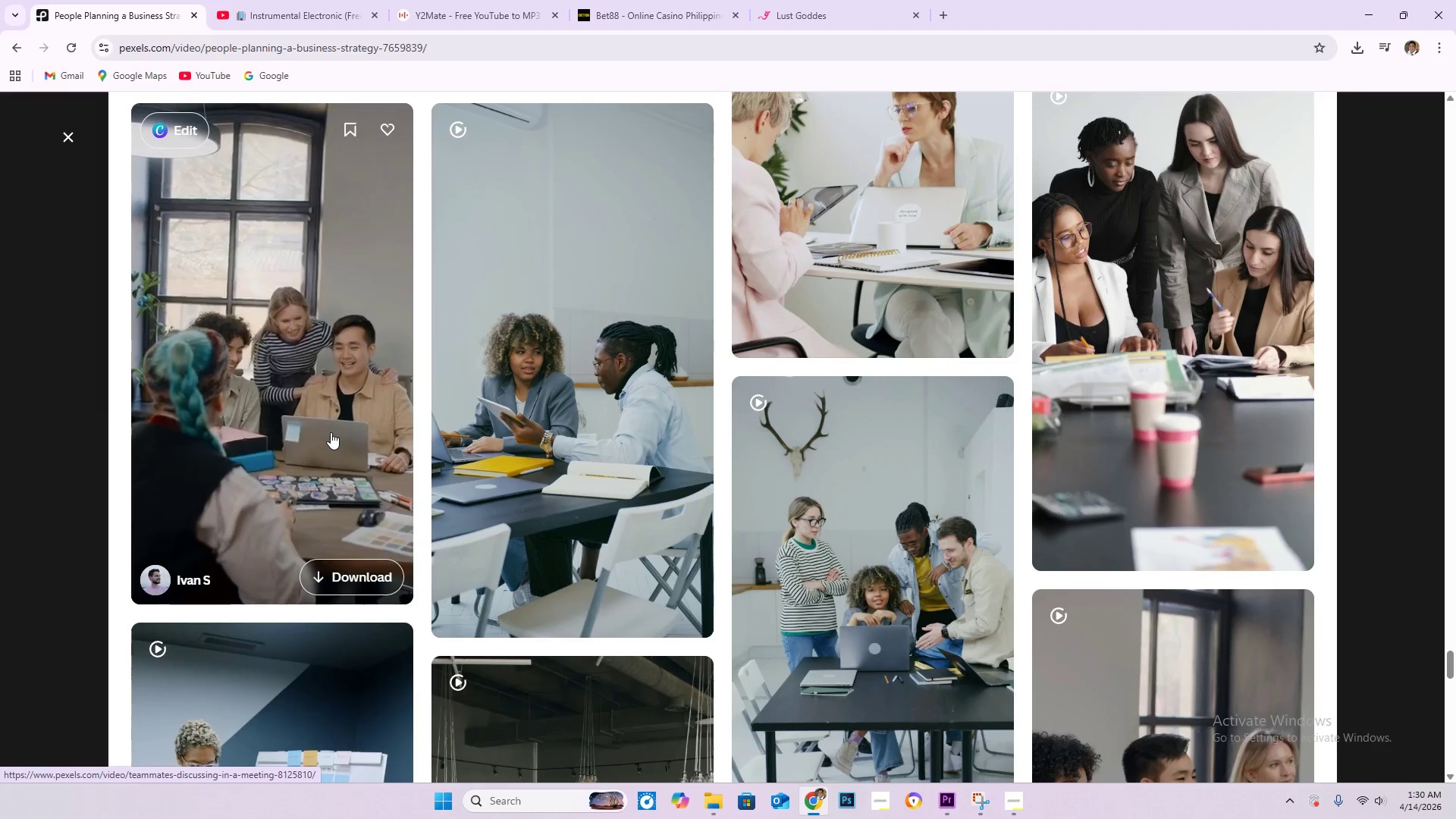 
left_click([331, 432])
 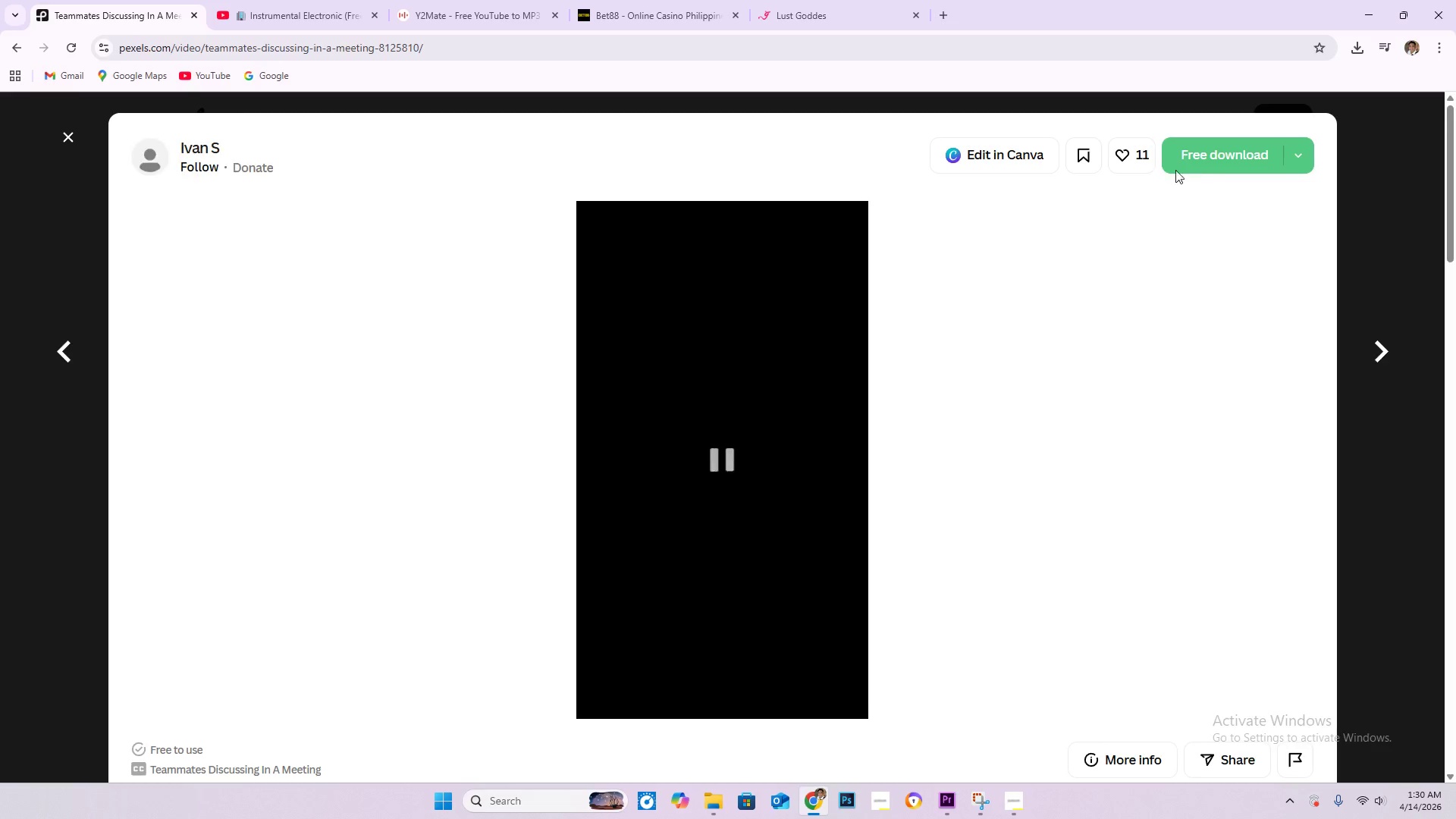 
left_click([1198, 153])
 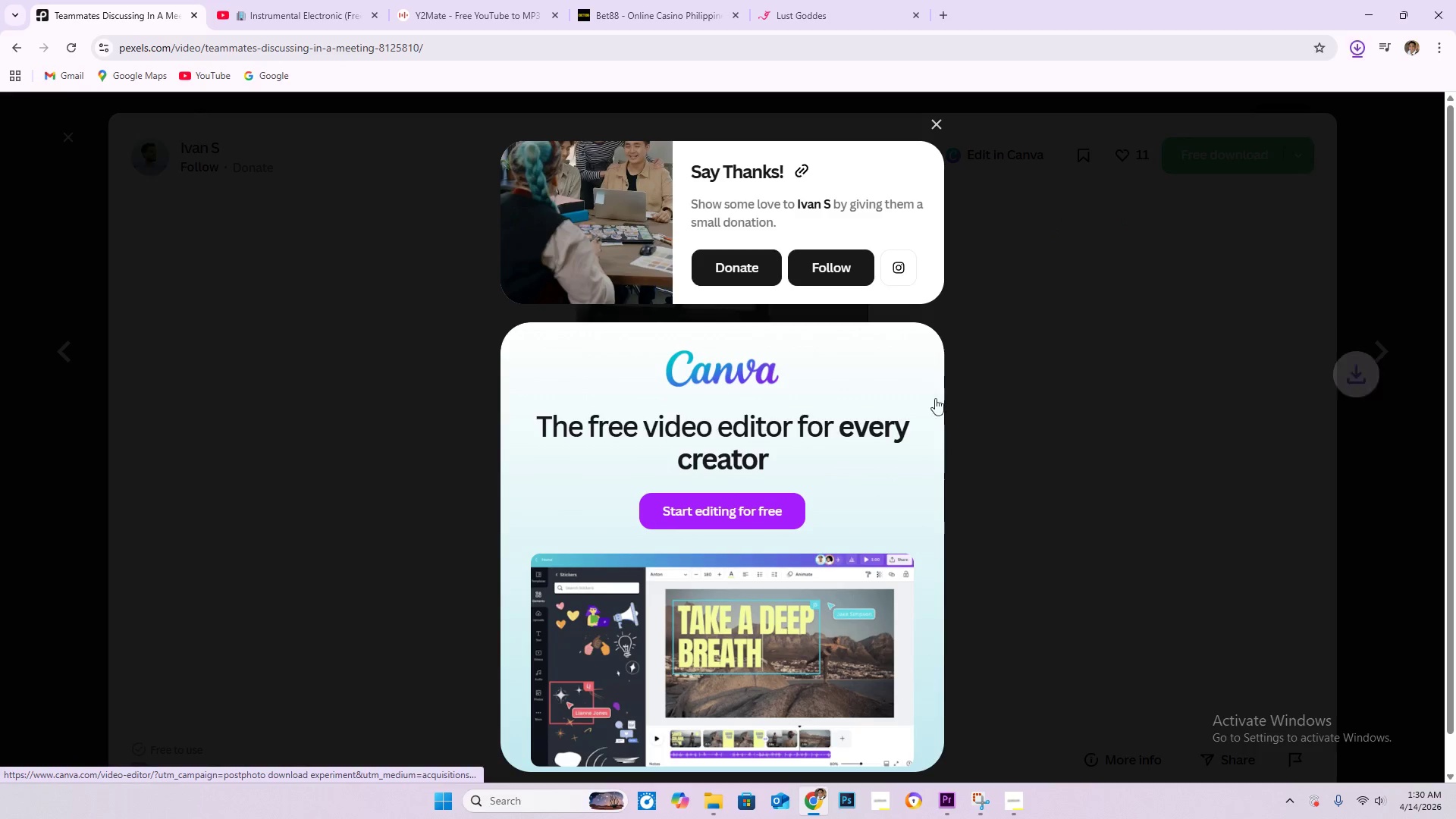 
key(Alt+AltLeft)
 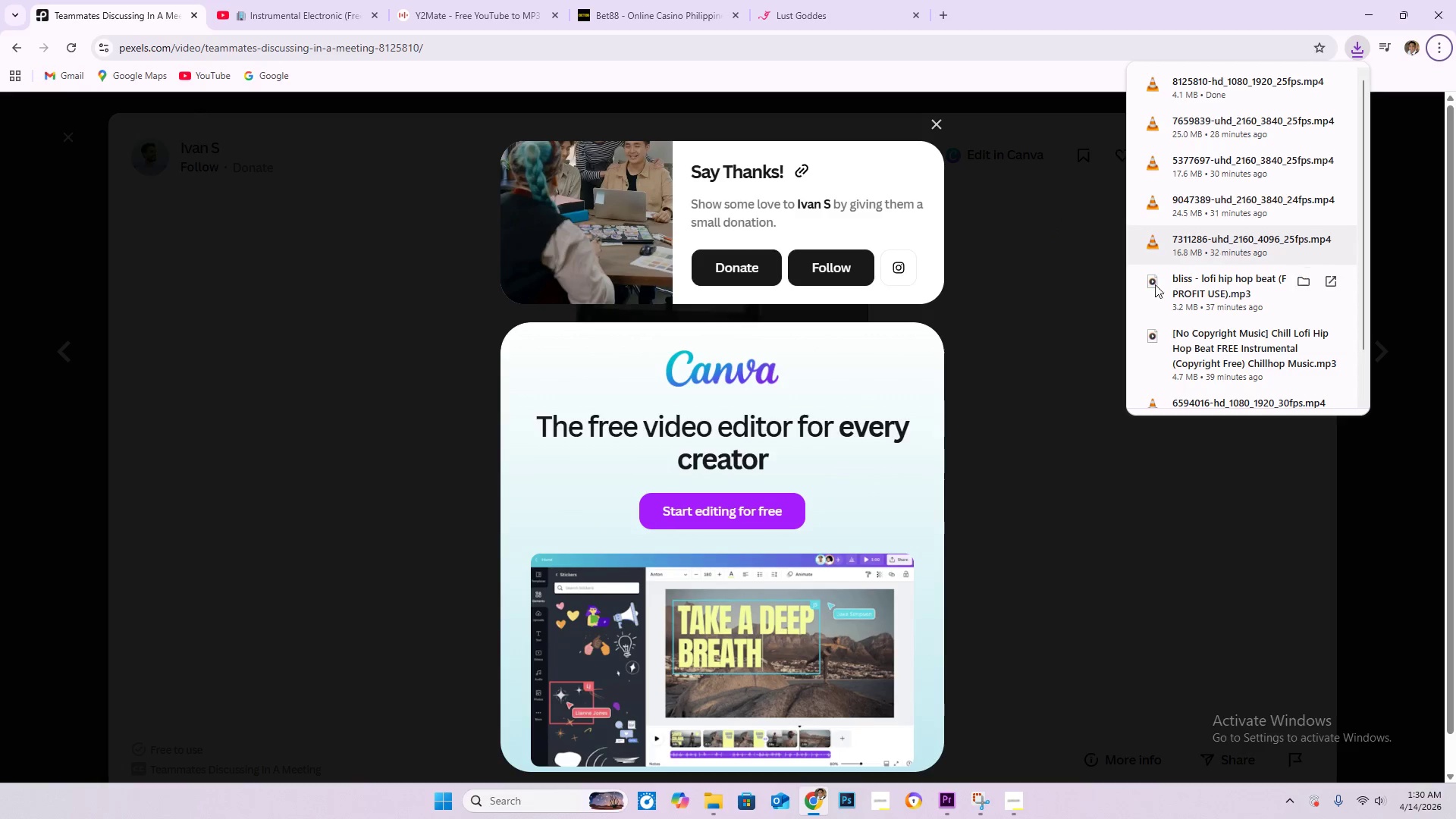 
key(Alt+Tab)
 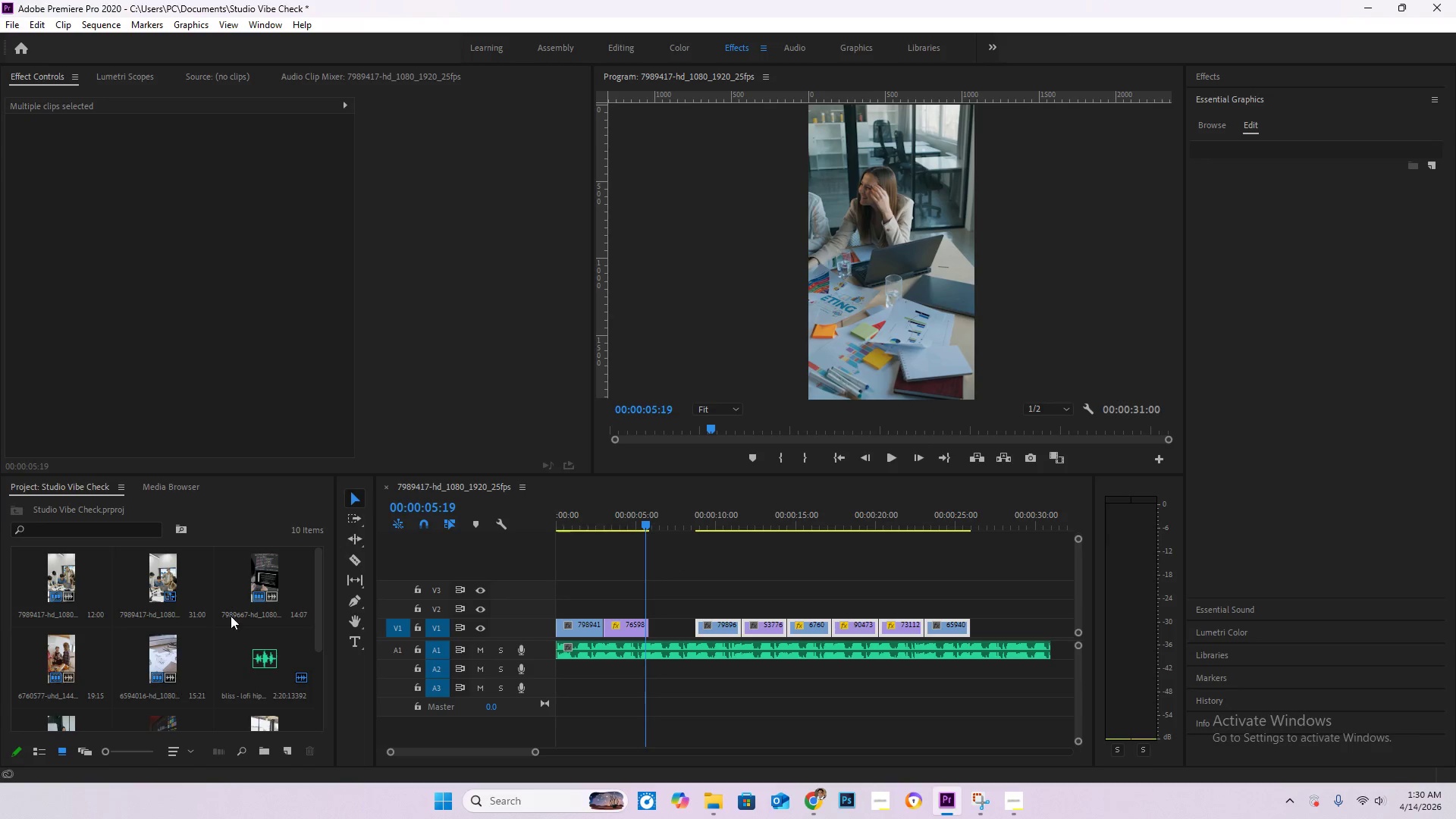 
double_click([215, 624])
 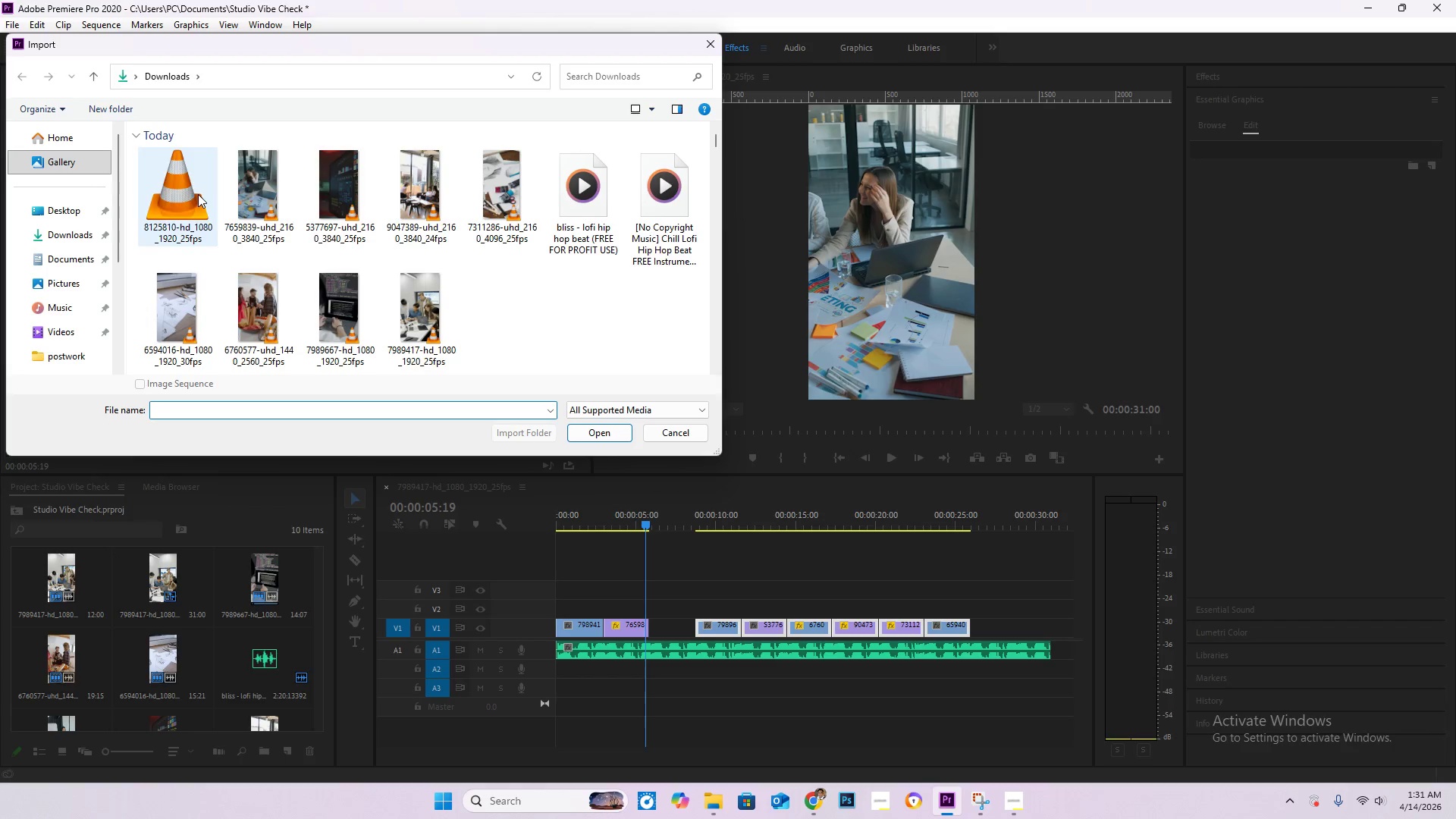 
double_click([198, 194])
 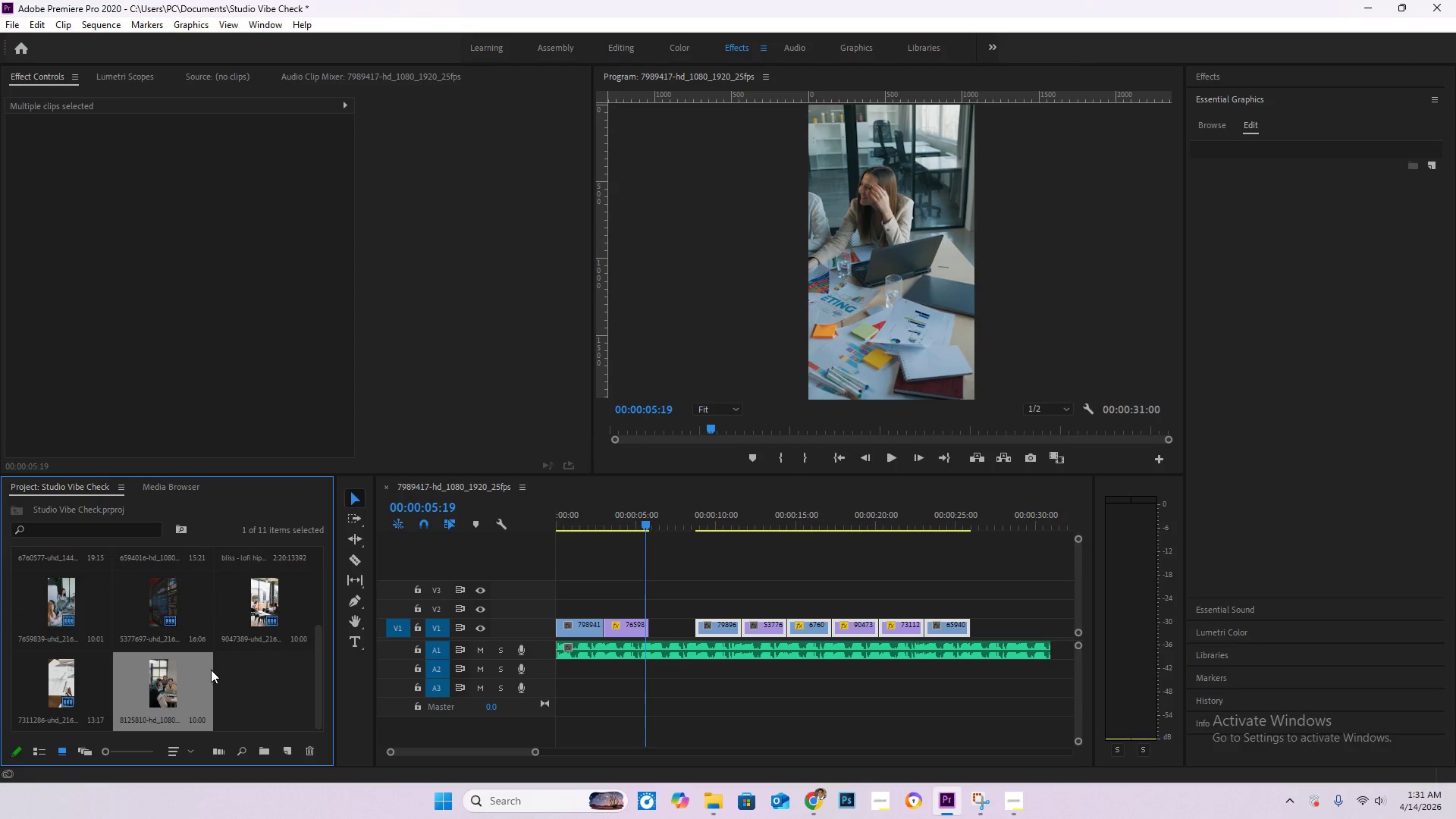 
left_click_drag(start_coordinate=[165, 693], to_coordinate=[651, 608])
 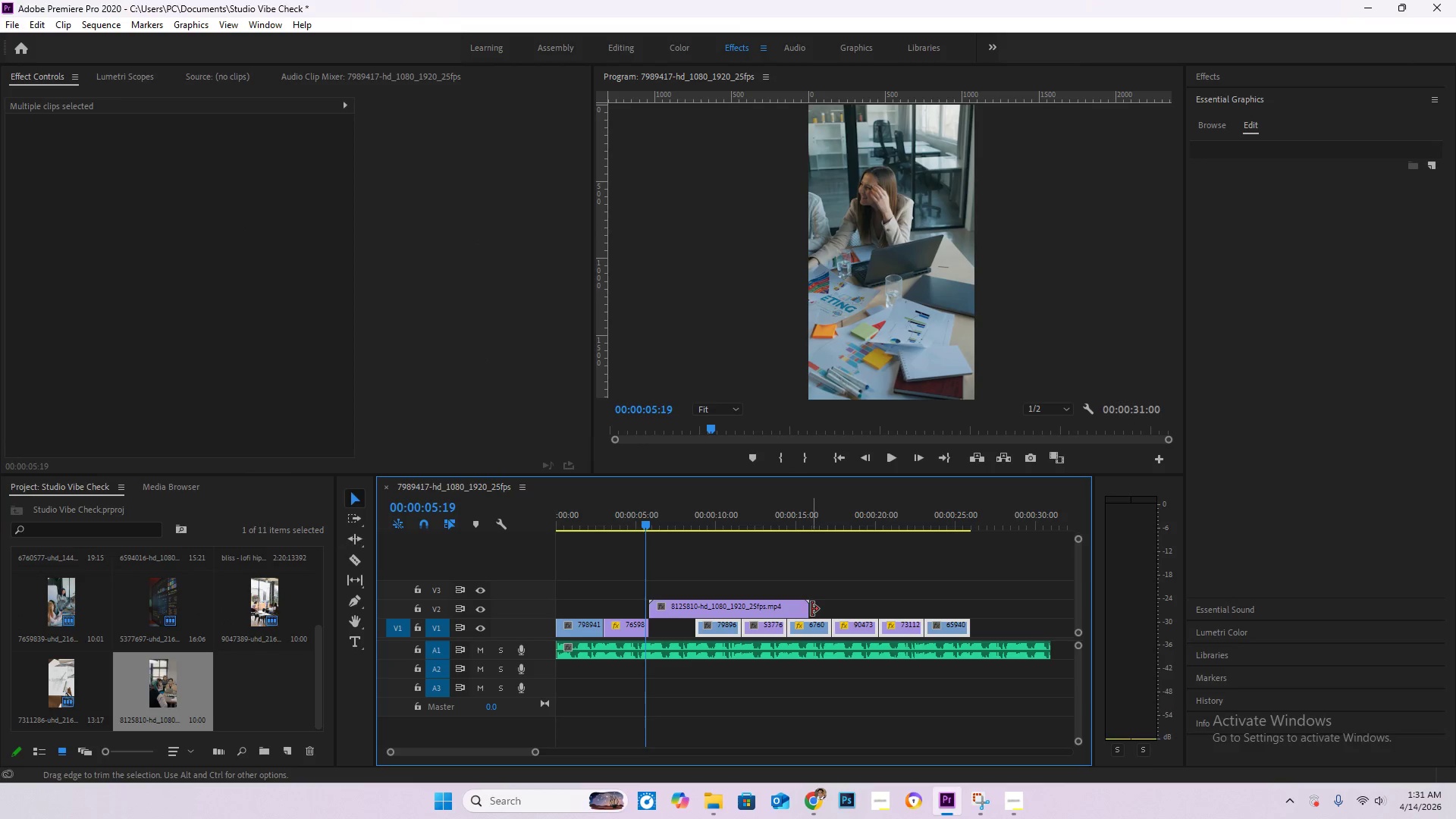 
left_click_drag(start_coordinate=[808, 609], to_coordinate=[695, 621])
 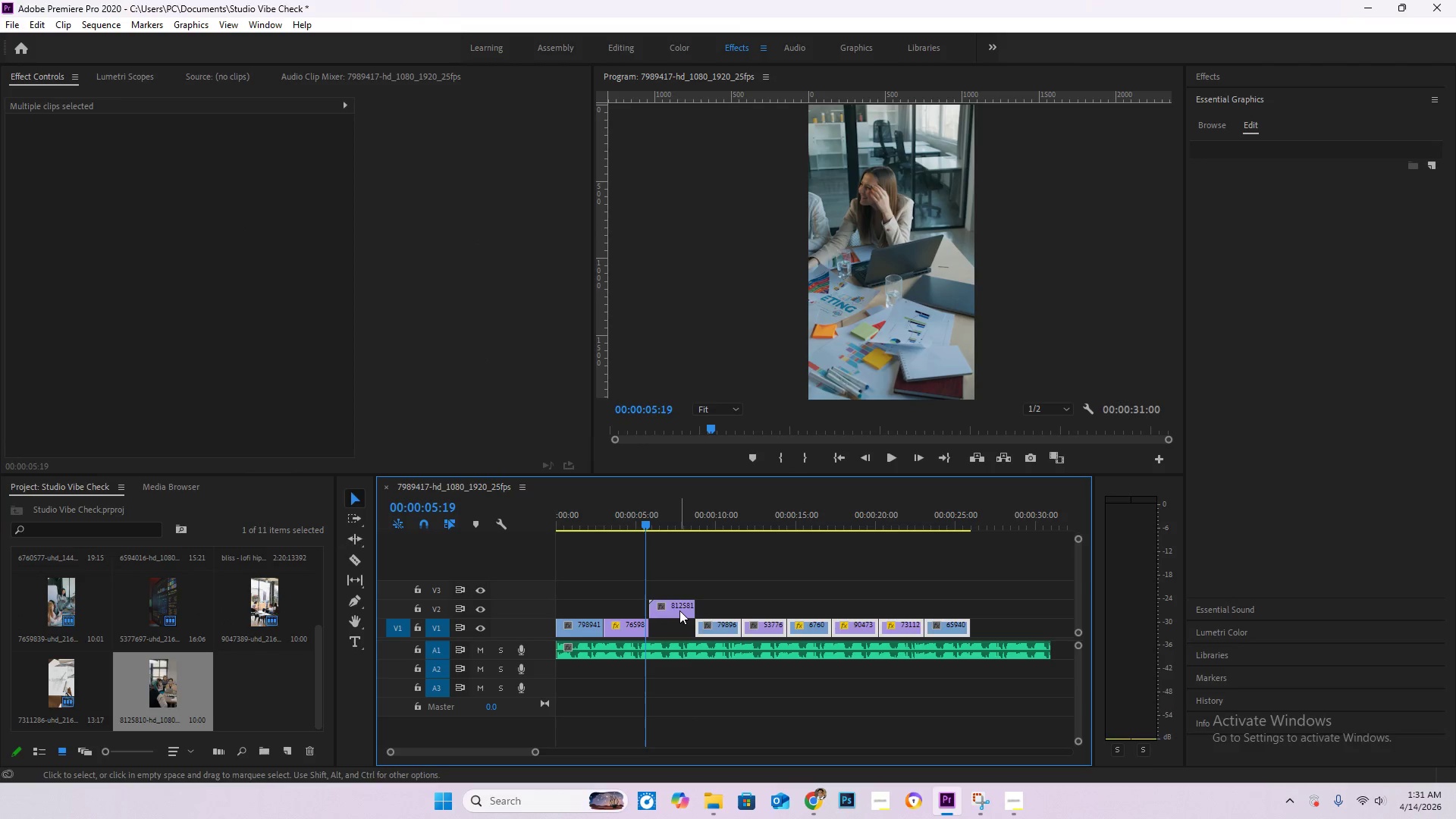 
left_click_drag(start_coordinate=[679, 610], to_coordinate=[679, 628])
 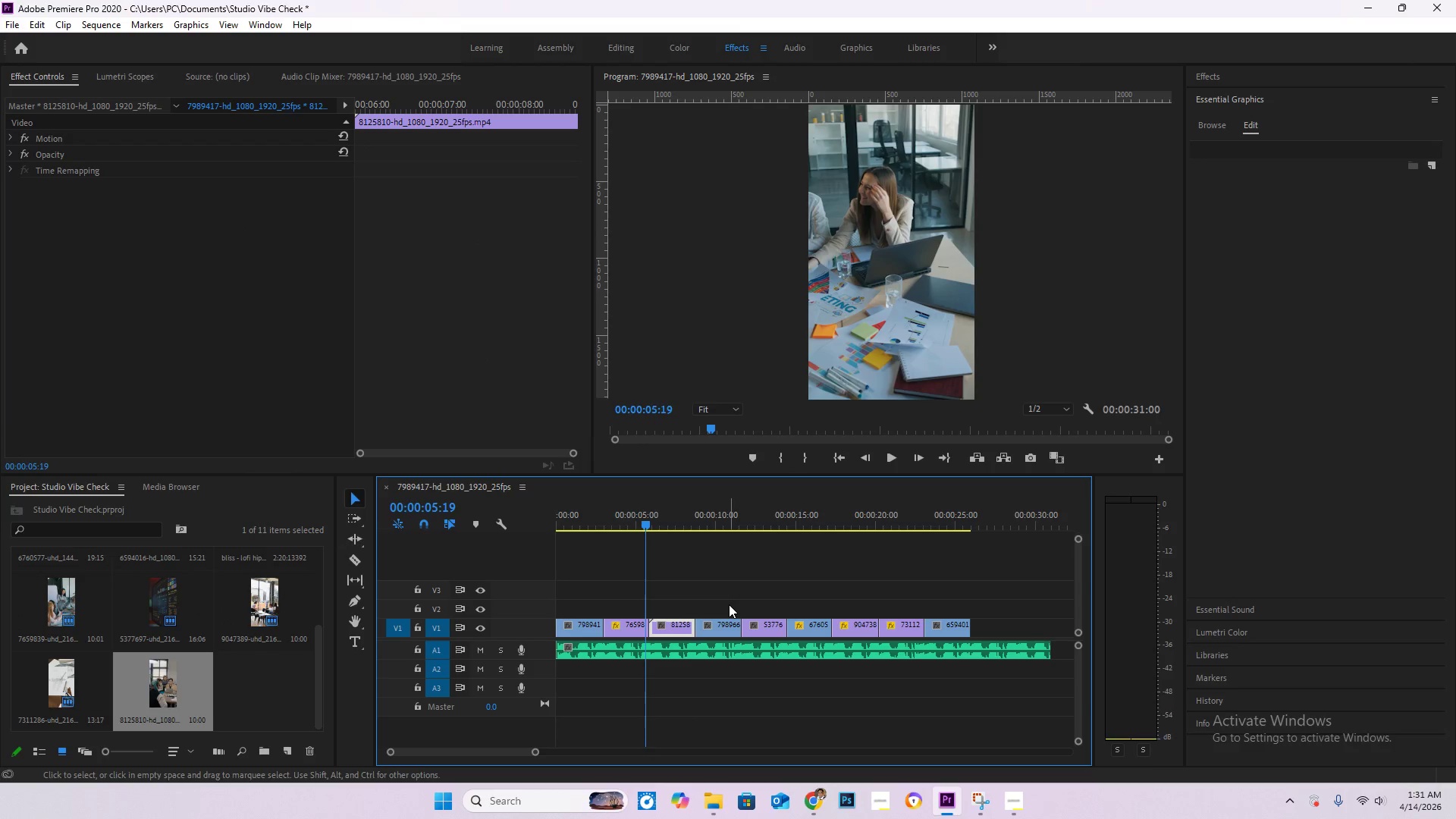 
key(Space)
 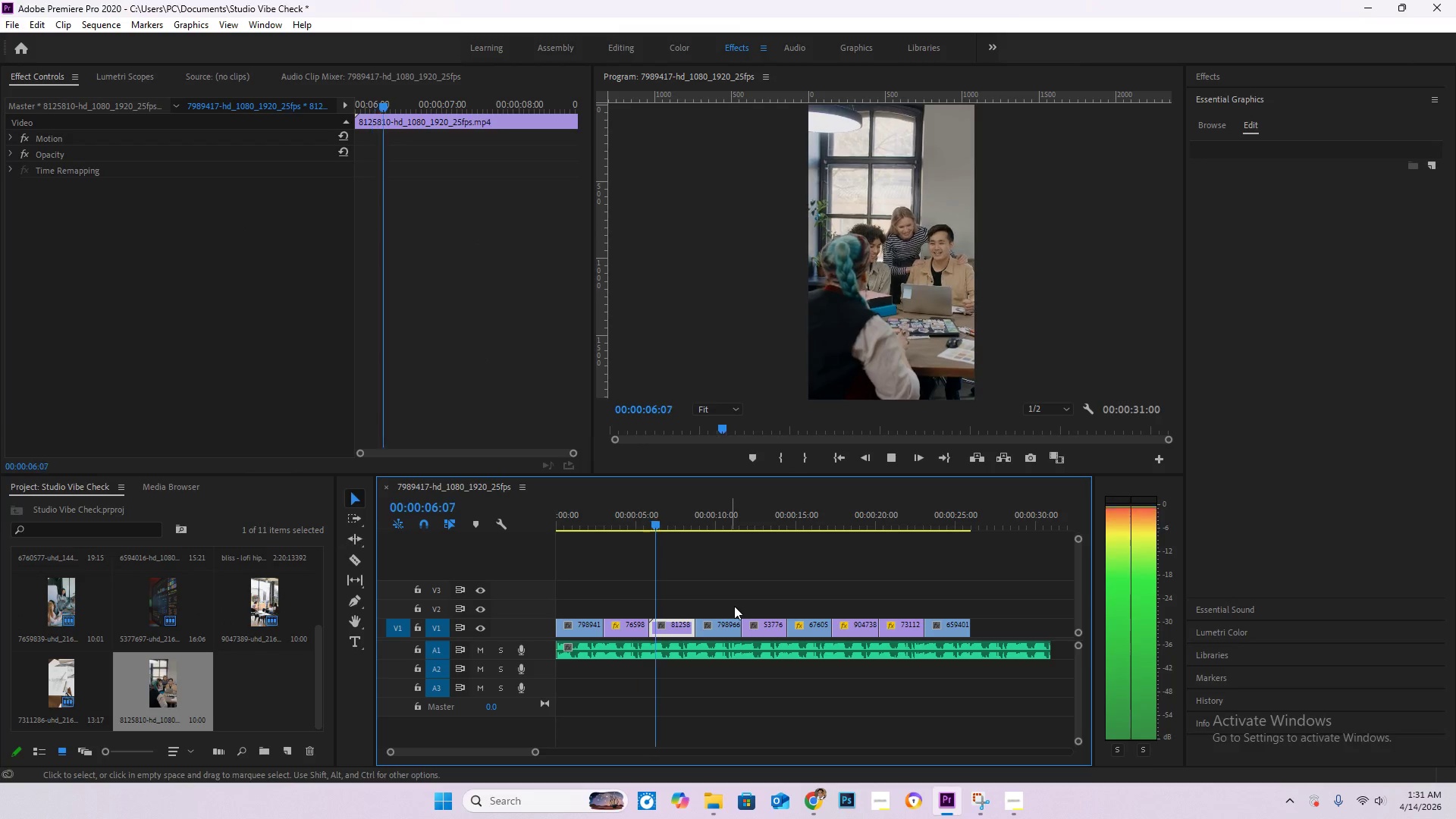 
mouse_move([792, 637])
 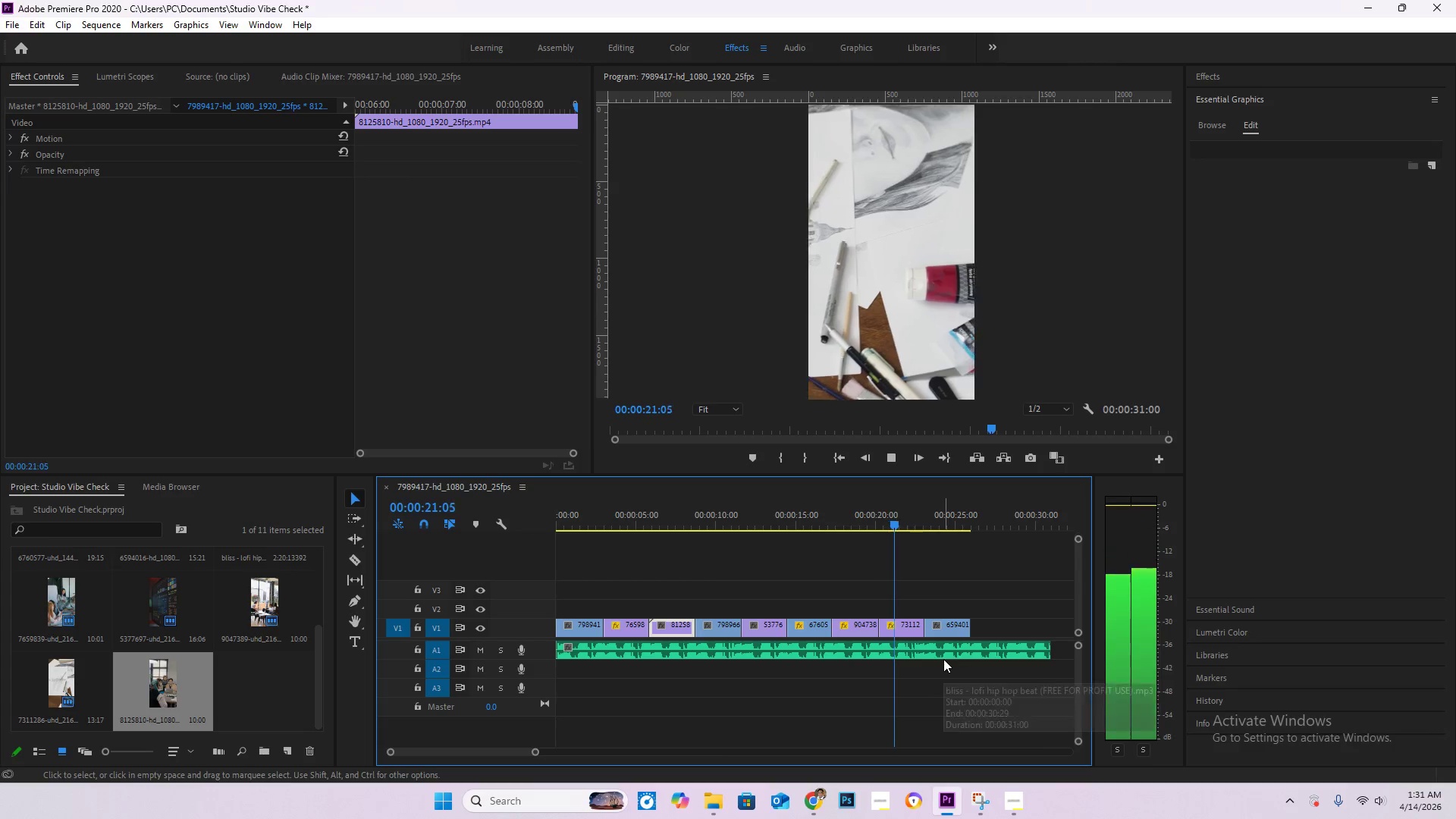 
wait(16.53)
 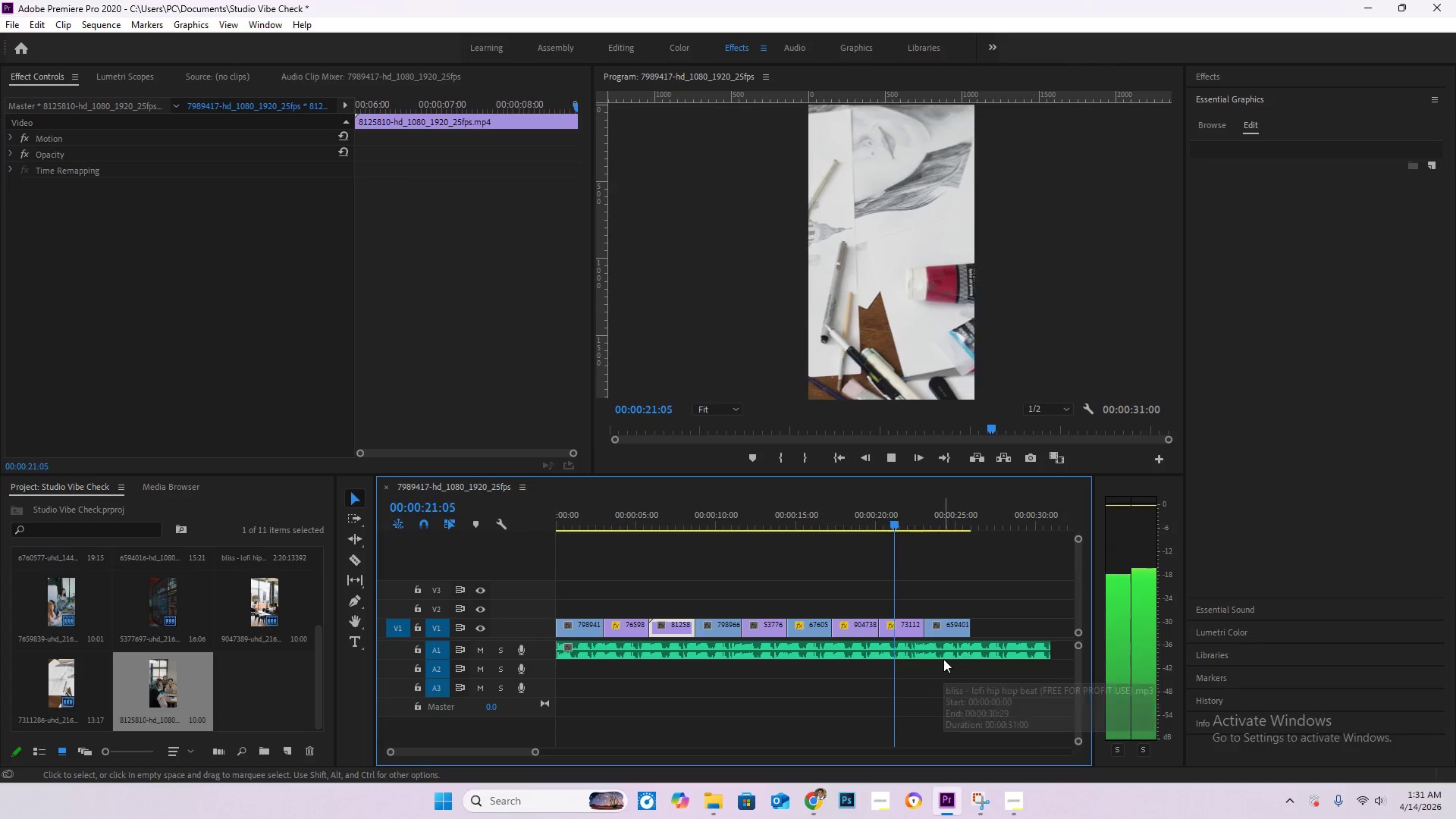 
key(Space)
 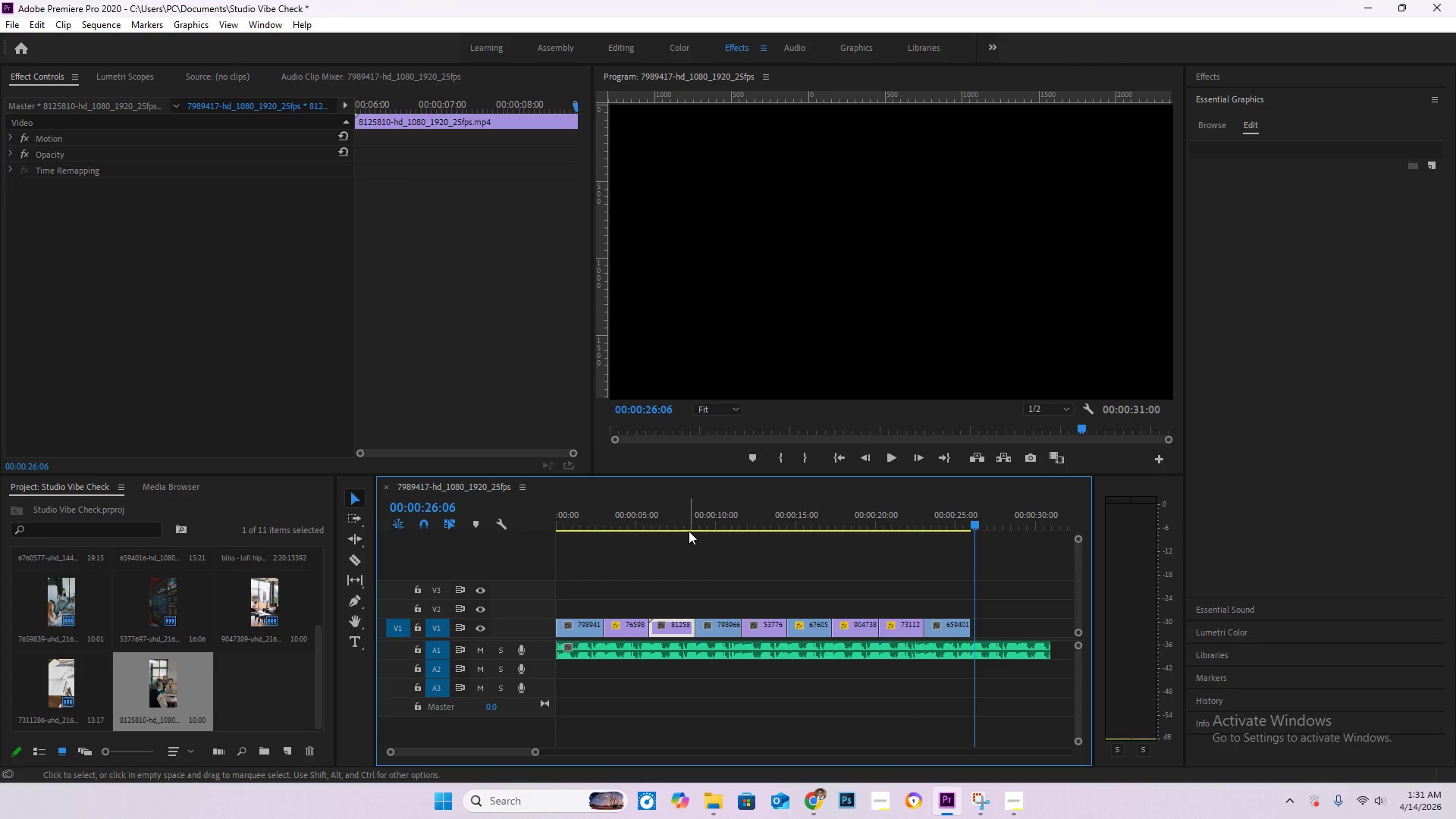 
left_click_drag(start_coordinate=[710, 522], to_coordinate=[792, 531])
 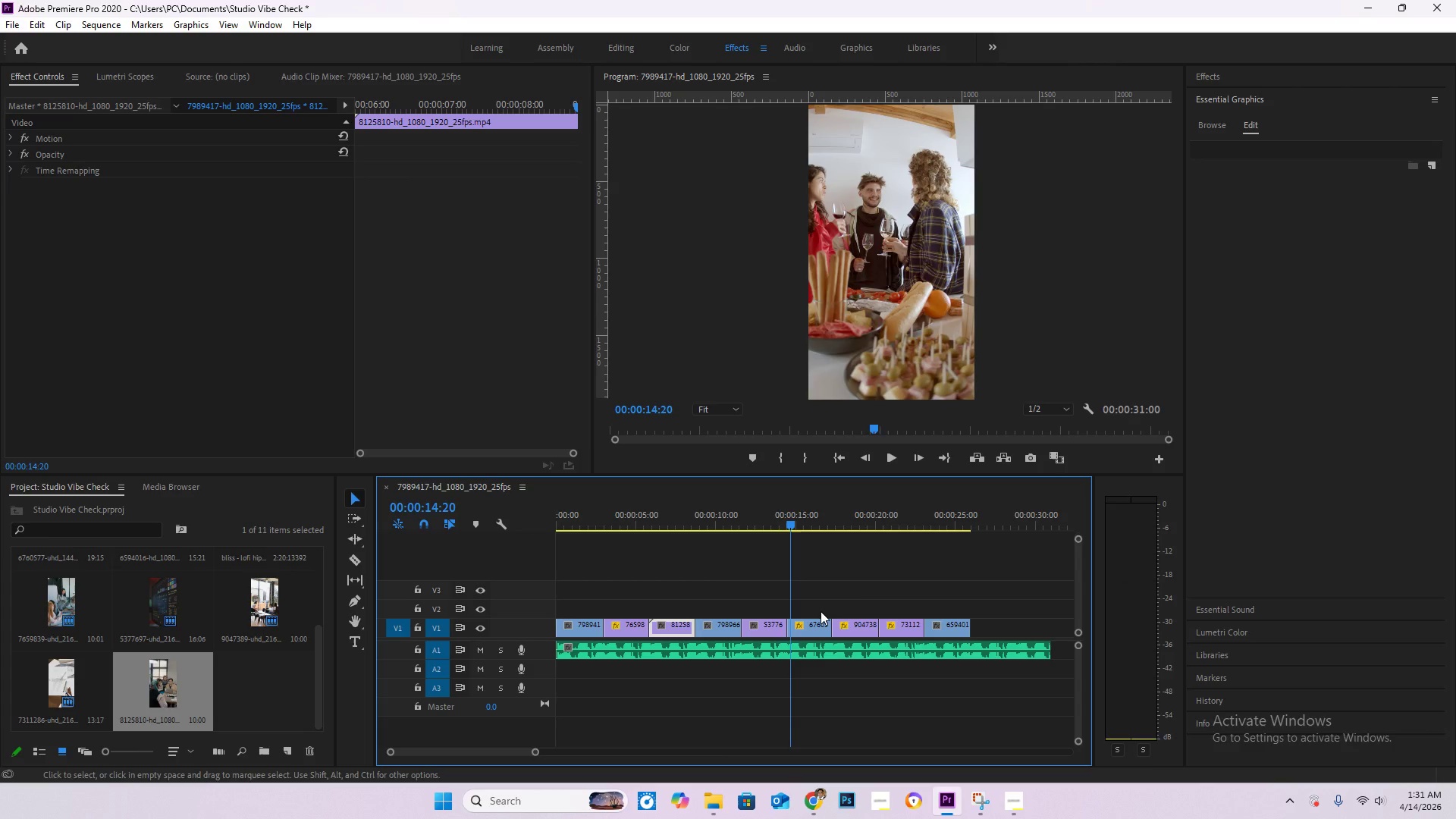 
left_click_drag(start_coordinate=[812, 597], to_coordinate=[990, 631])
 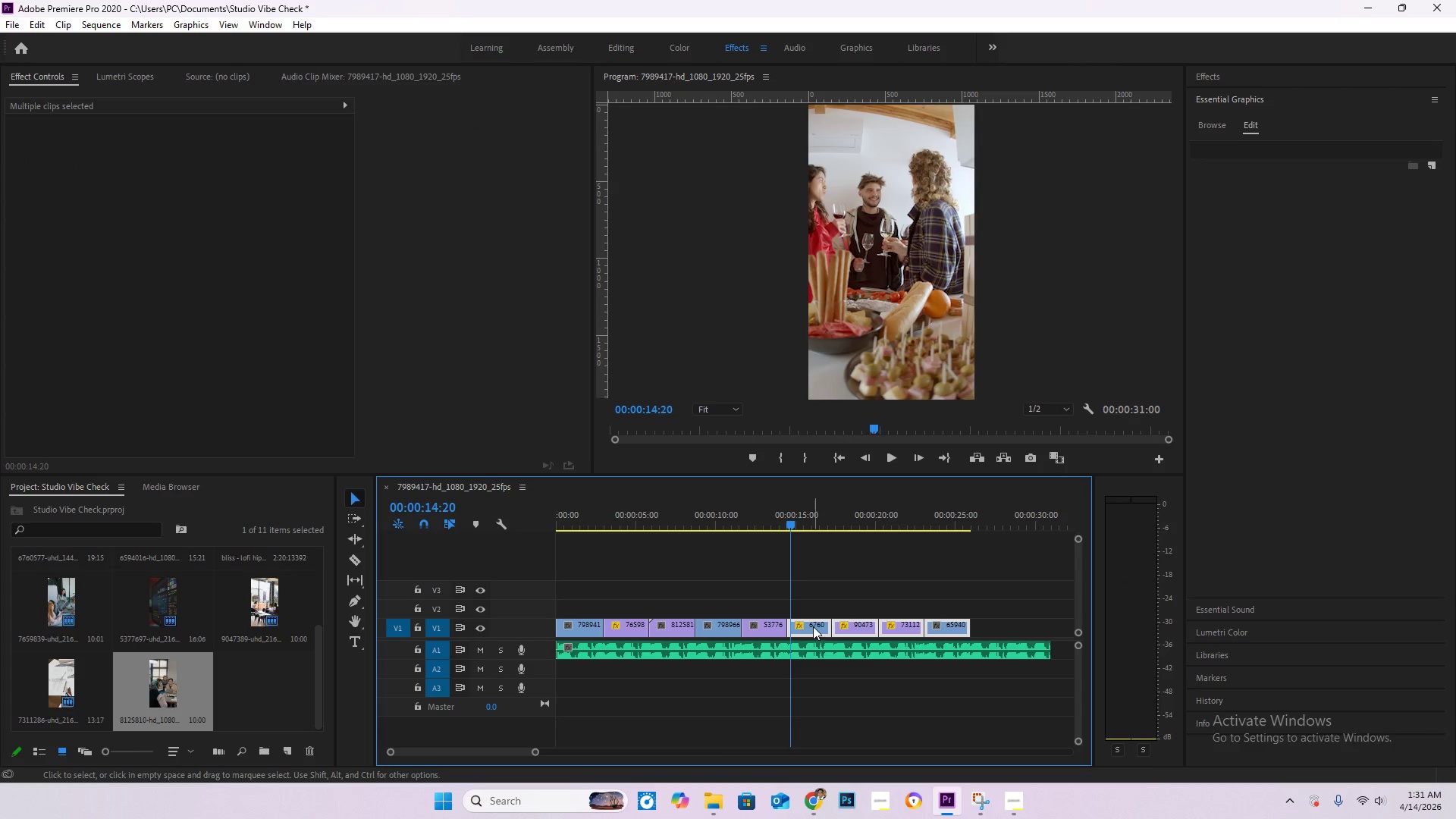 
left_click_drag(start_coordinate=[813, 626], to_coordinate=[855, 628])
 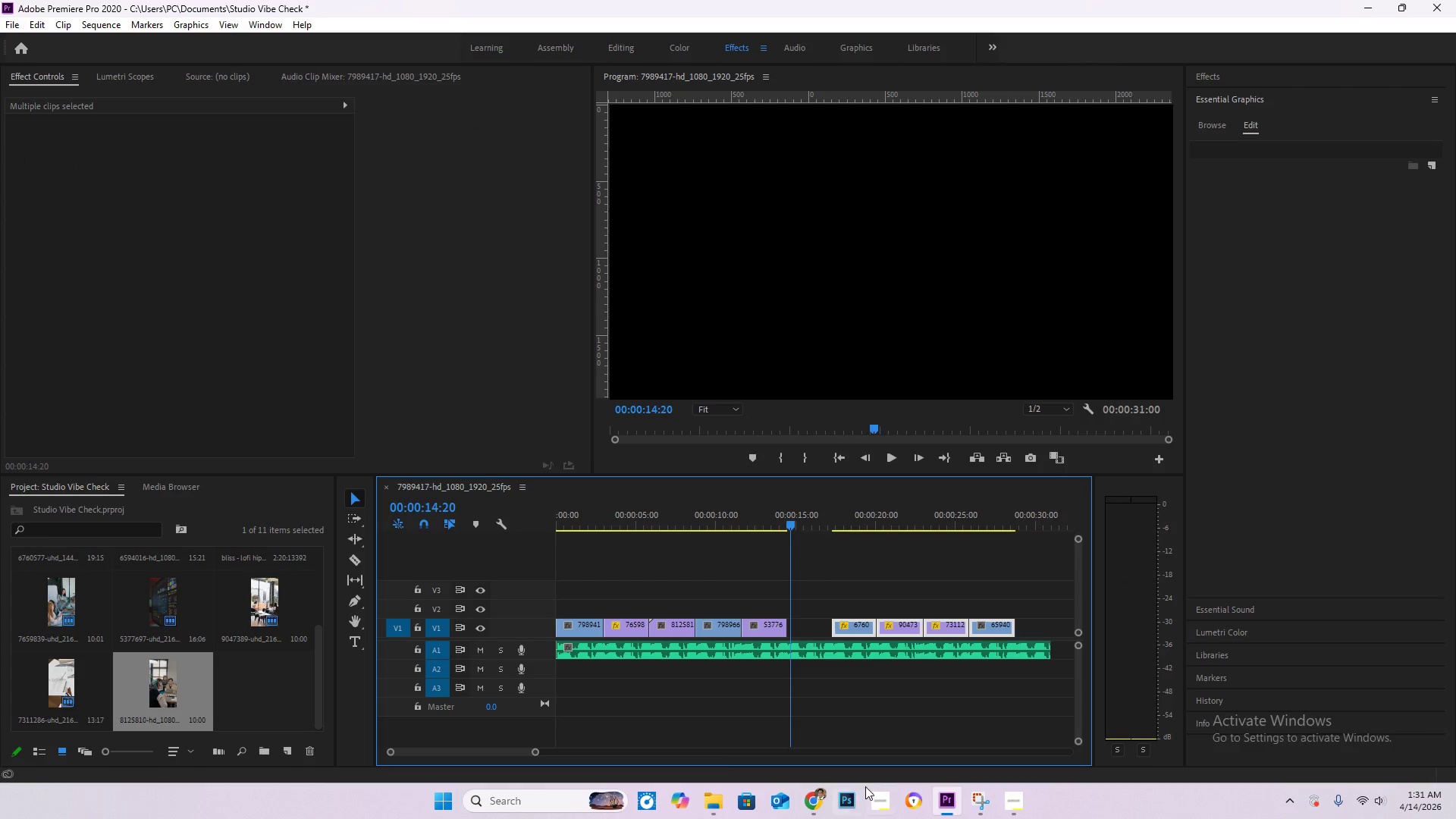 
left_click([813, 799])
 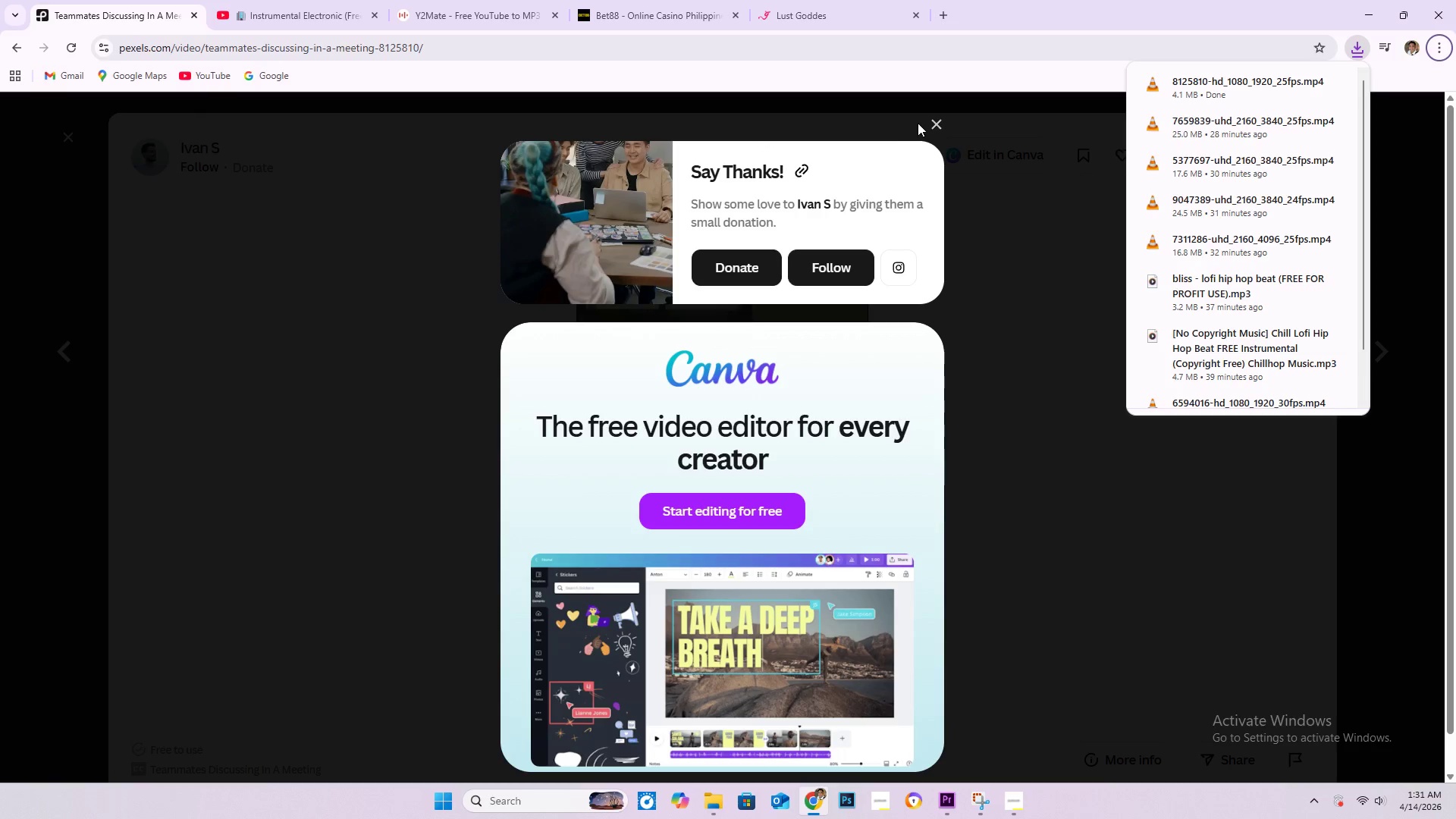 
left_click([939, 124])
 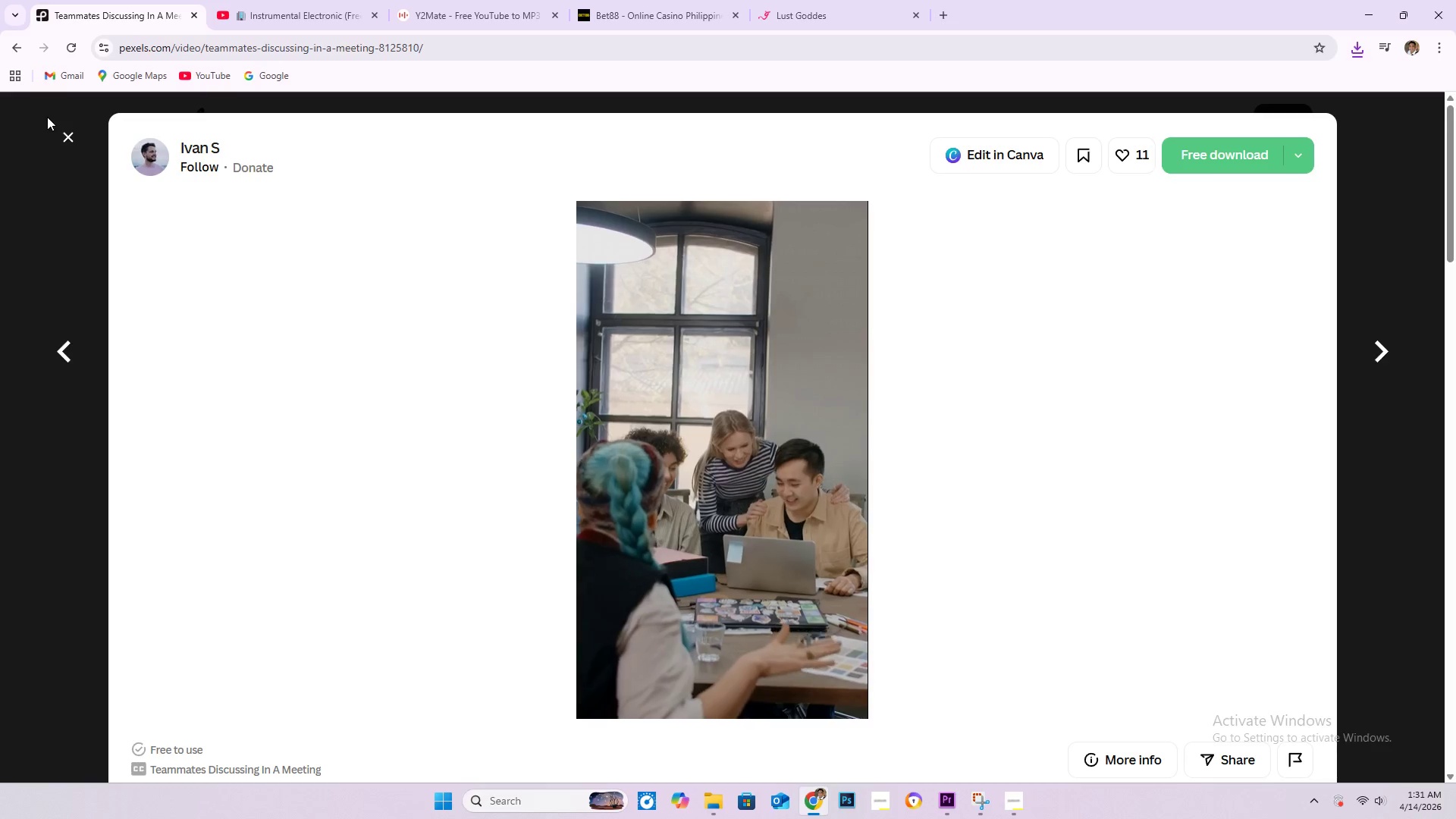 
left_click([73, 135])
 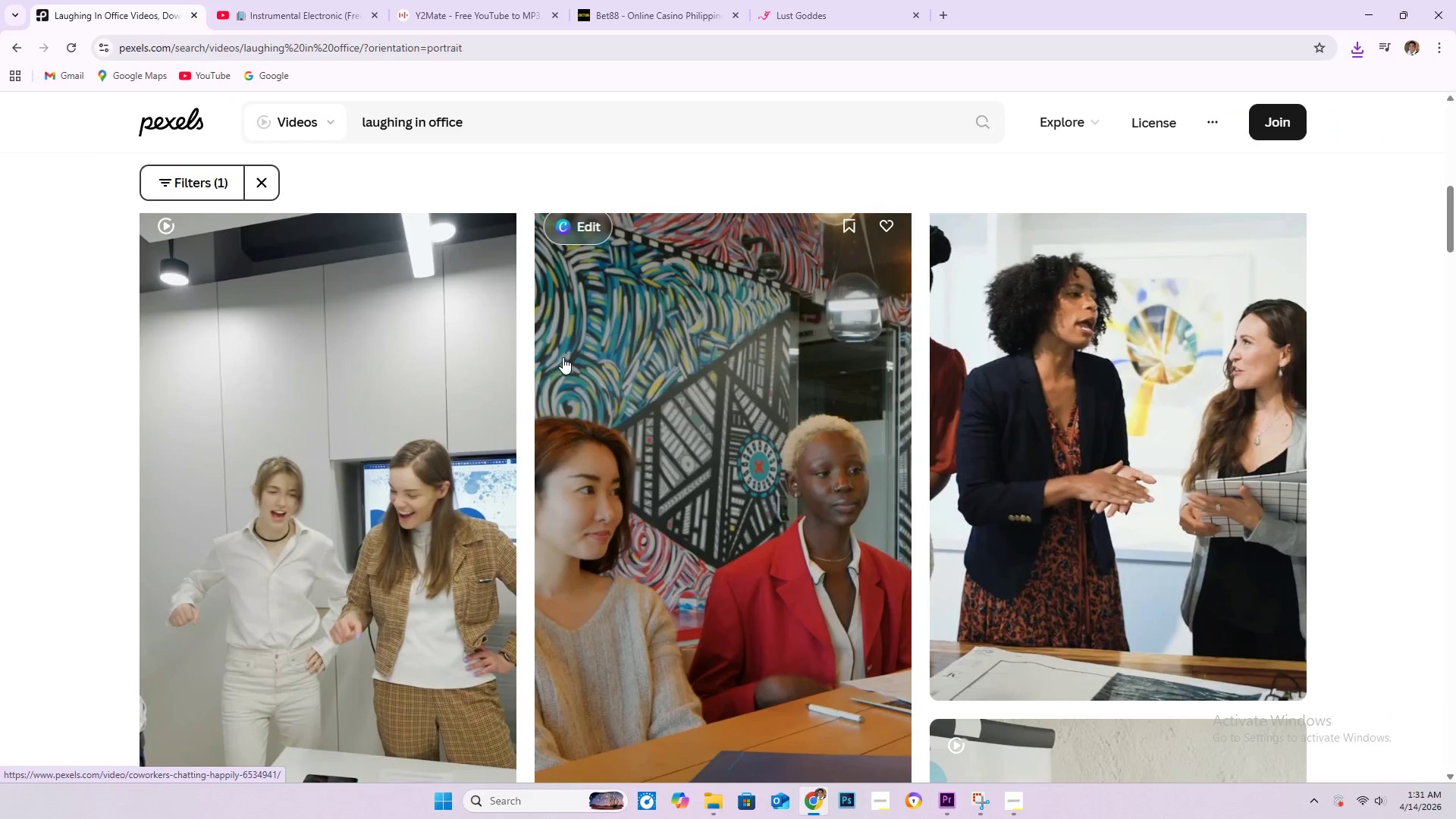 
left_click([486, 129])
 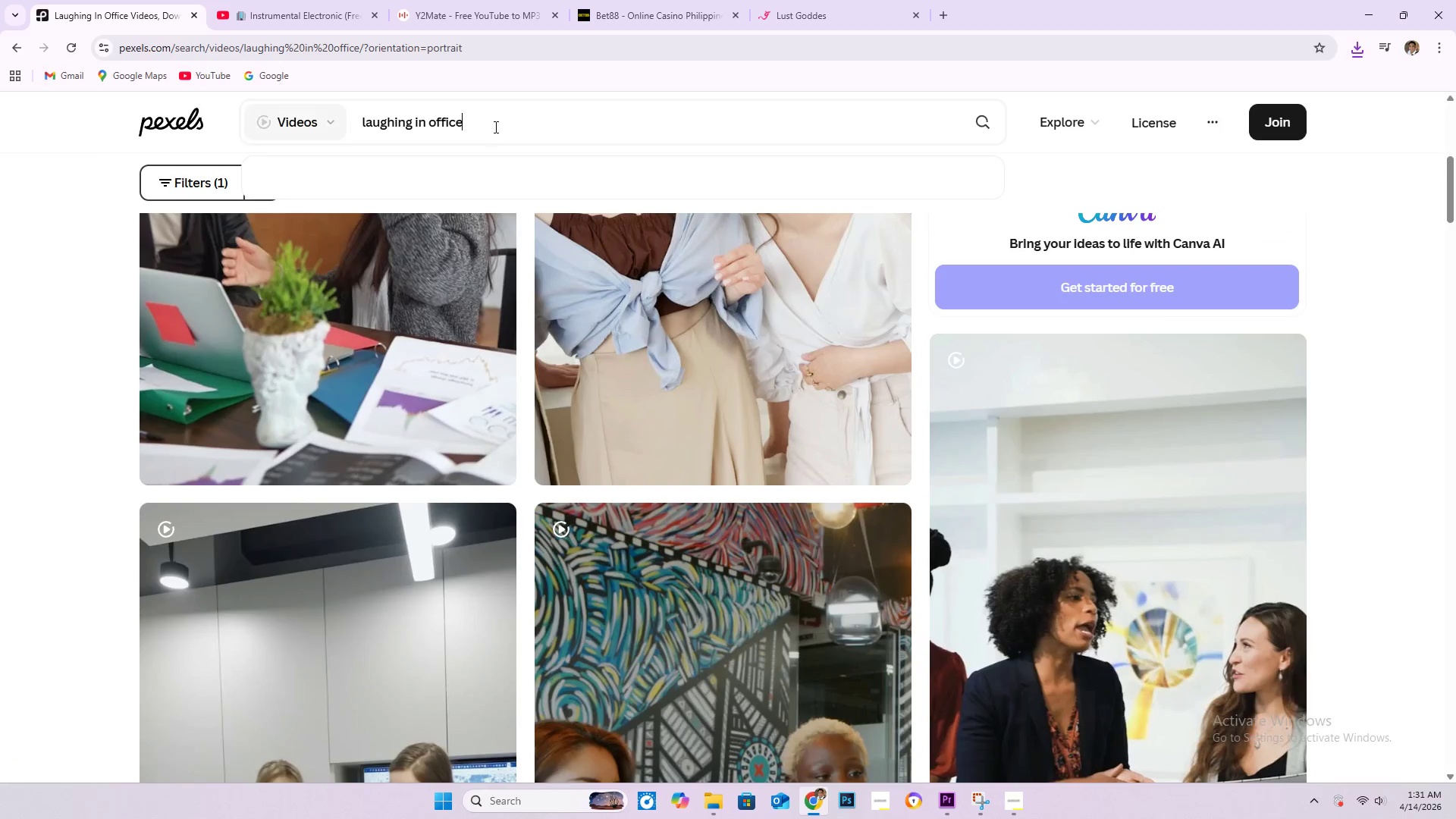 
scroll: coordinate [560, 352], scroll_direction: up, amount: 4.0
 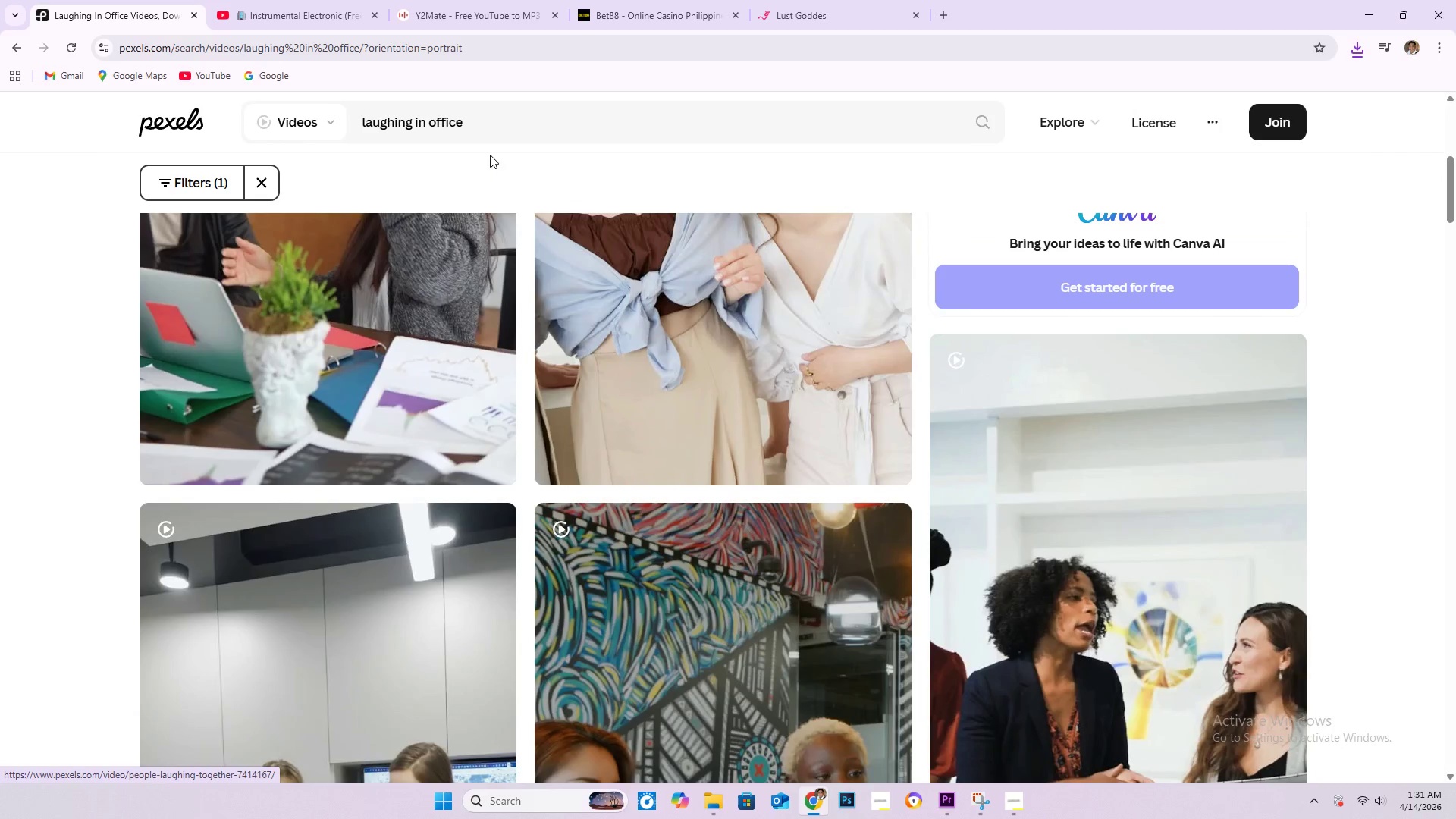 
left_click_drag(start_coordinate=[489, 127], to_coordinate=[354, 116])
 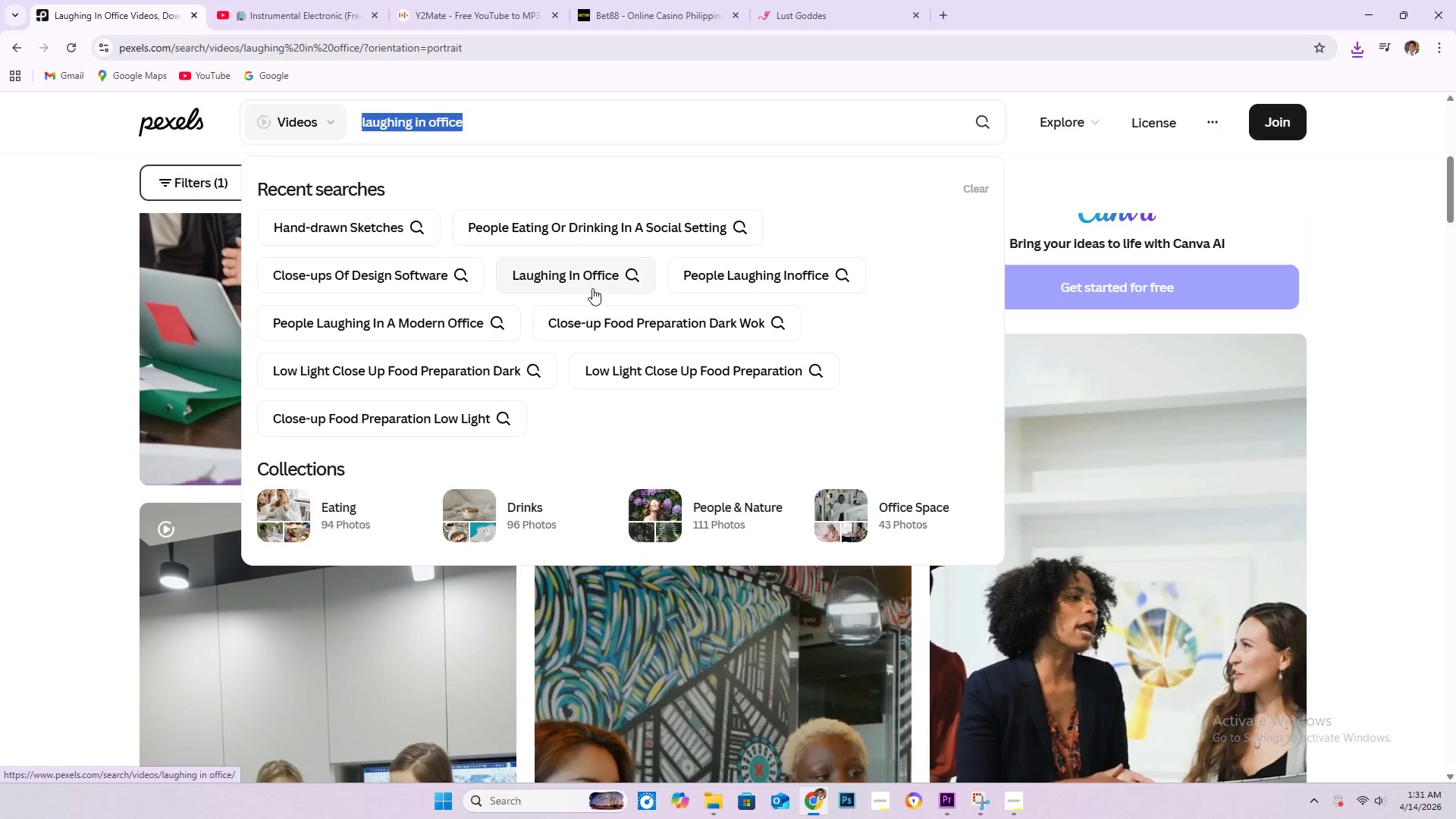 
left_click([433, 277])
 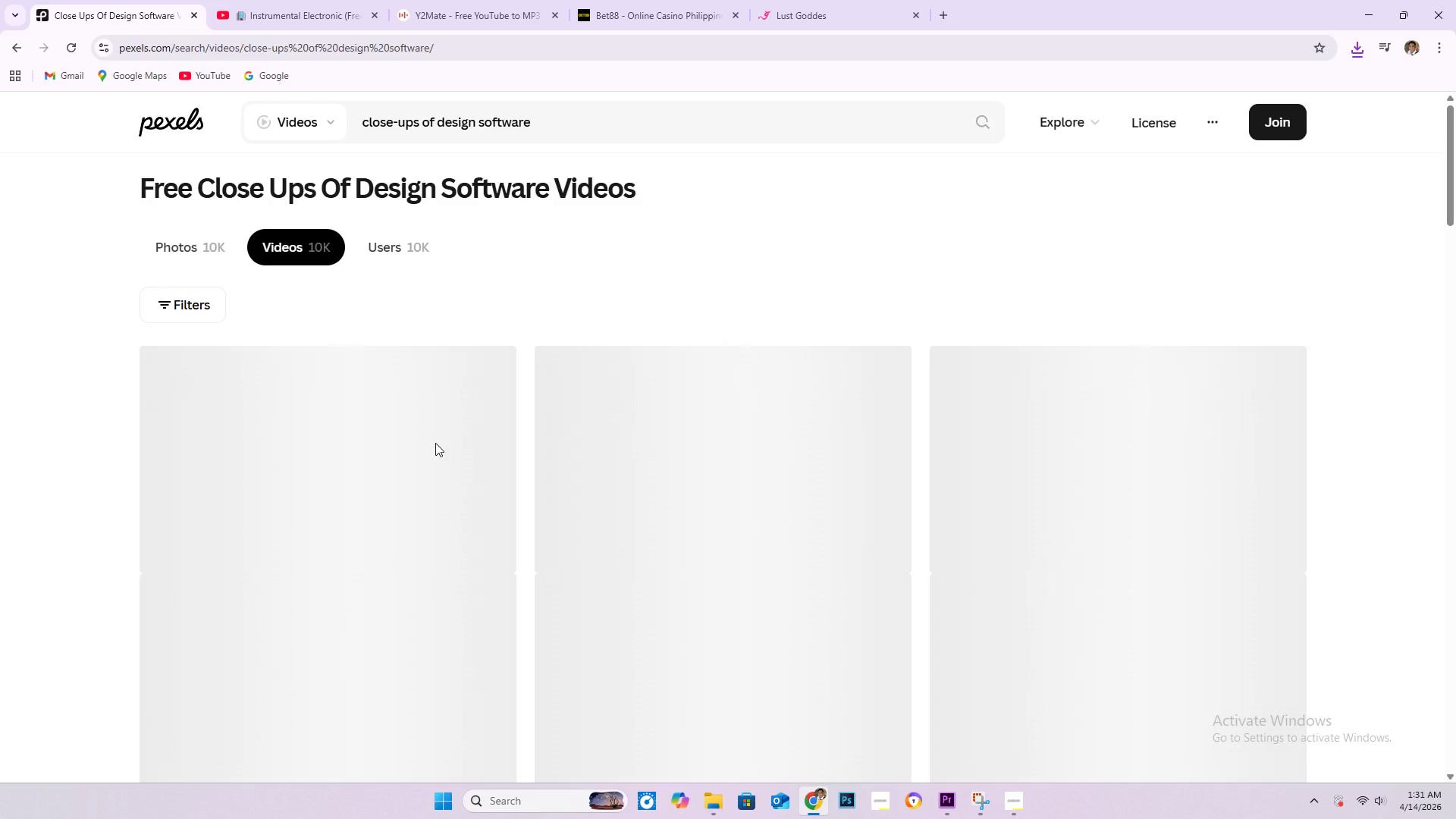 
wait(6.52)
 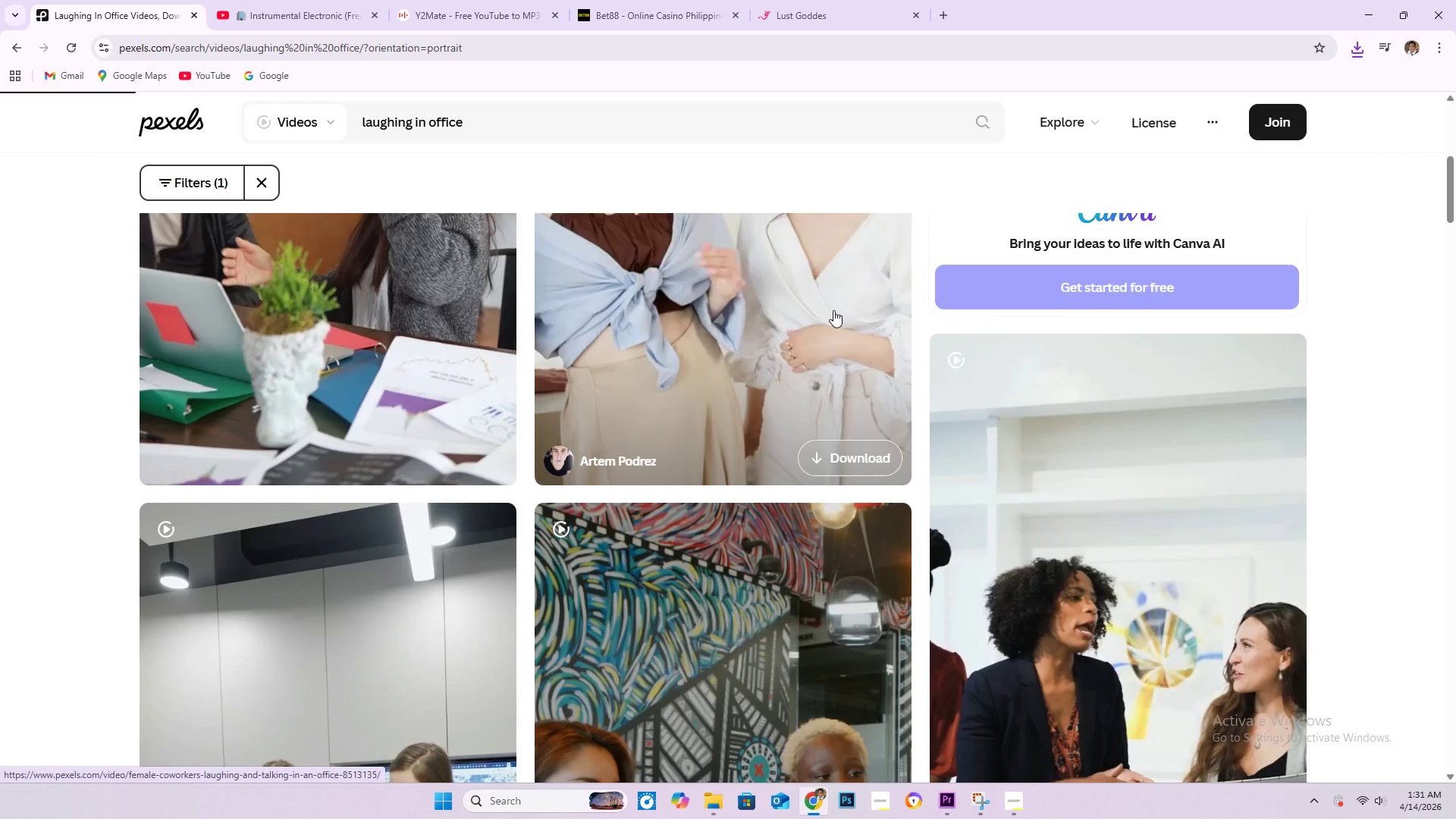 
scroll: coordinate [597, 479], scroll_direction: down, amount: 25.0
 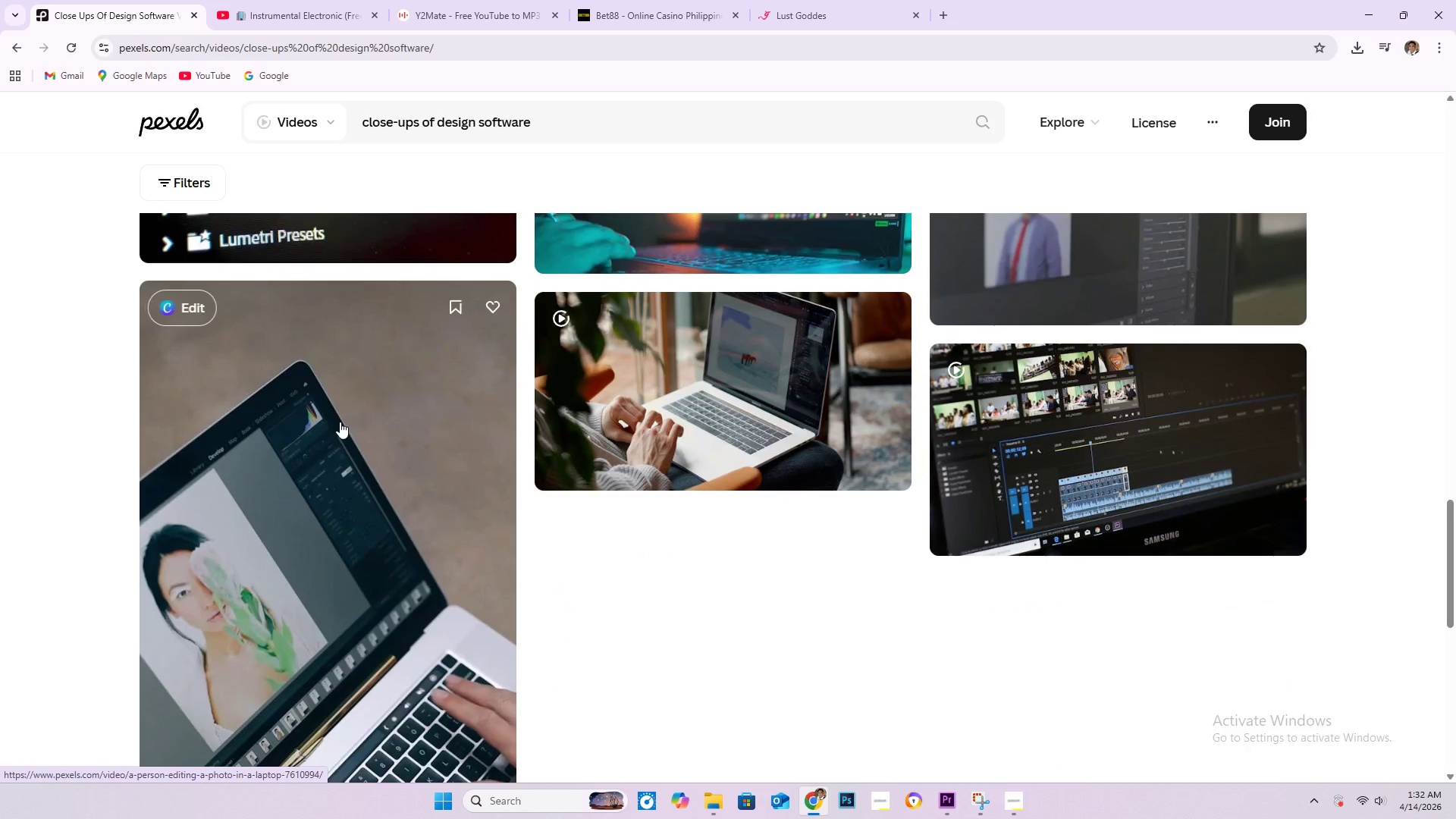 
scroll: coordinate [347, 398], scroll_direction: up, amount: 3.0
 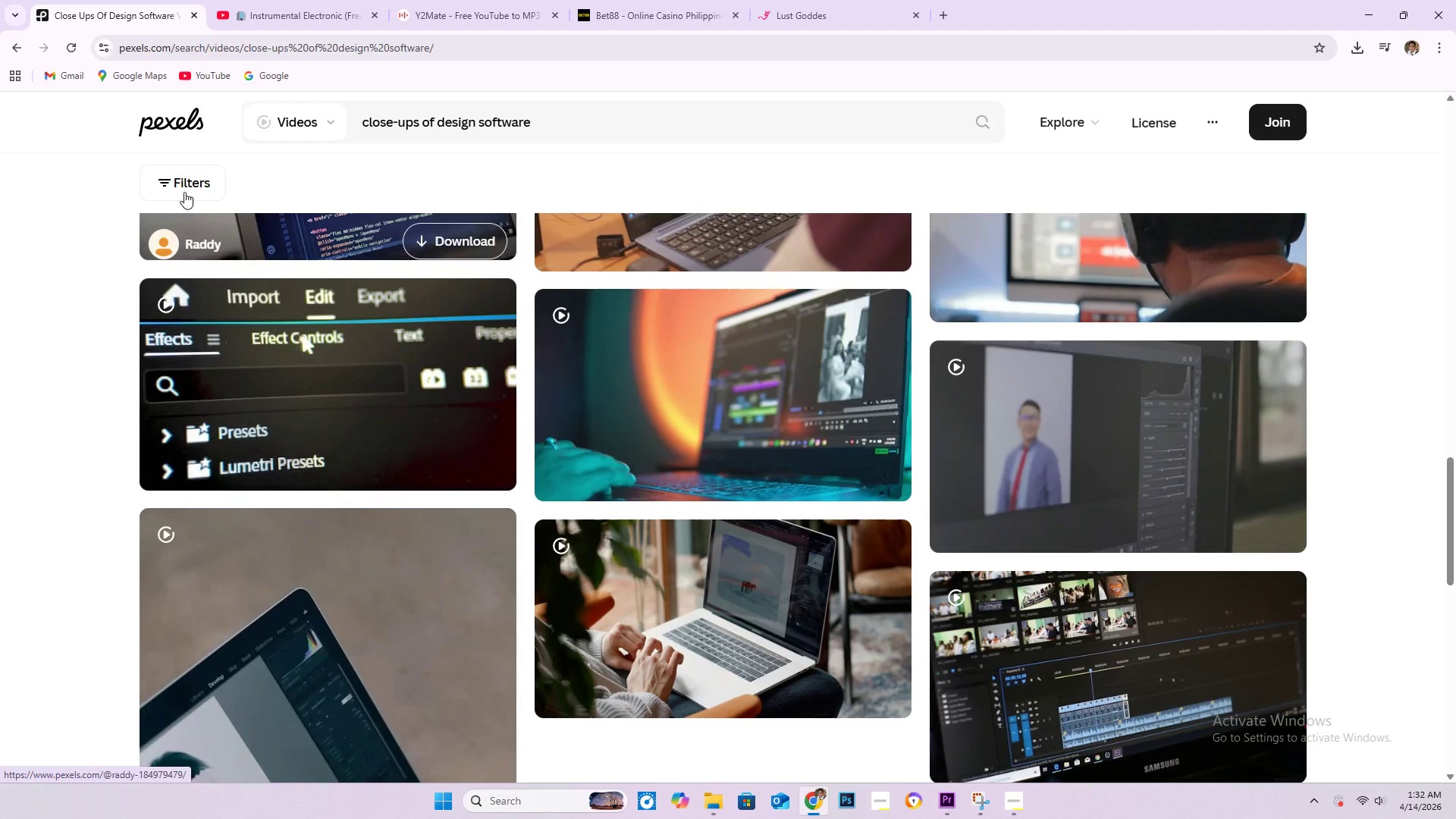 
left_click([186, 173])
 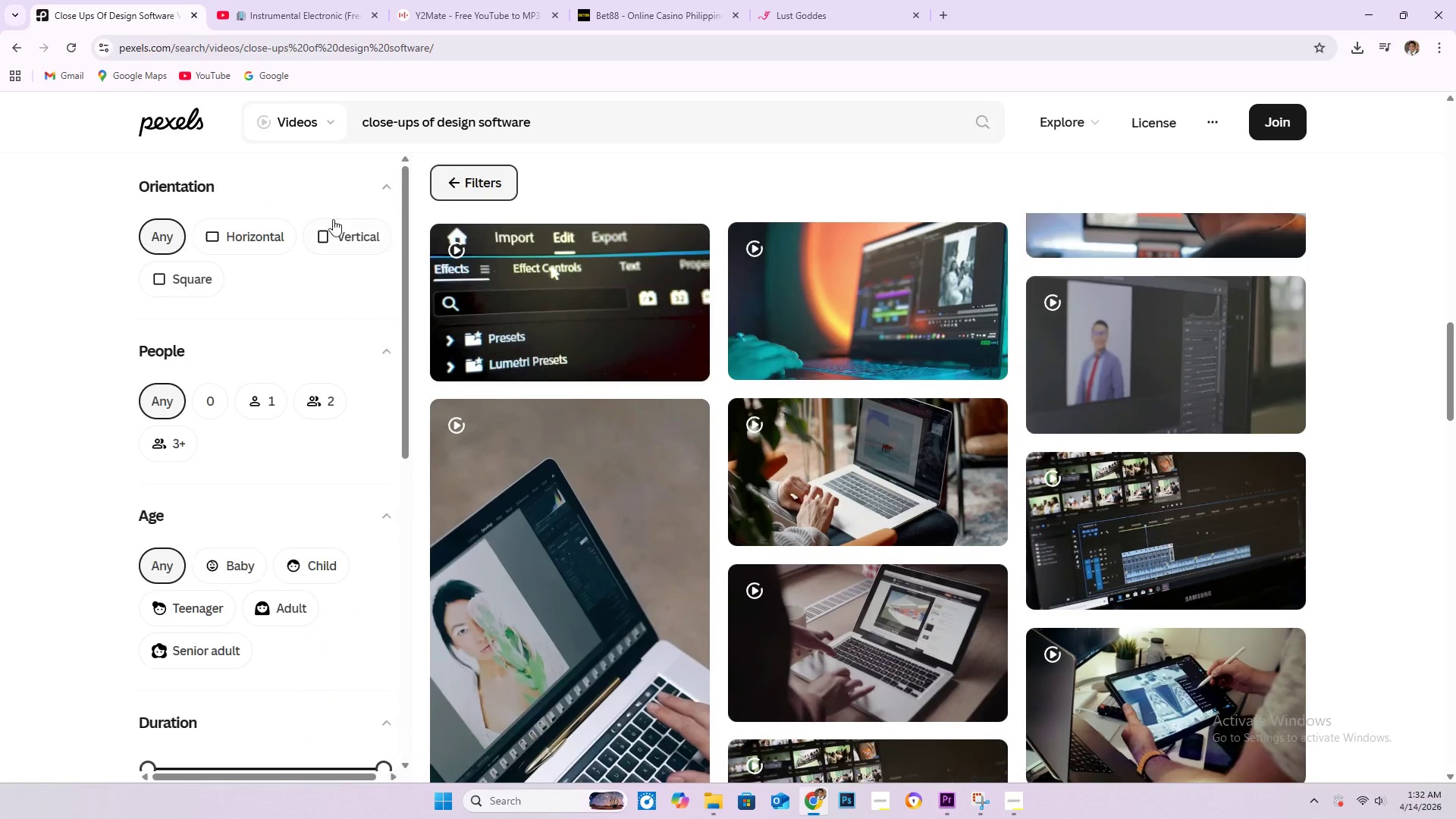 
left_click([339, 222])
 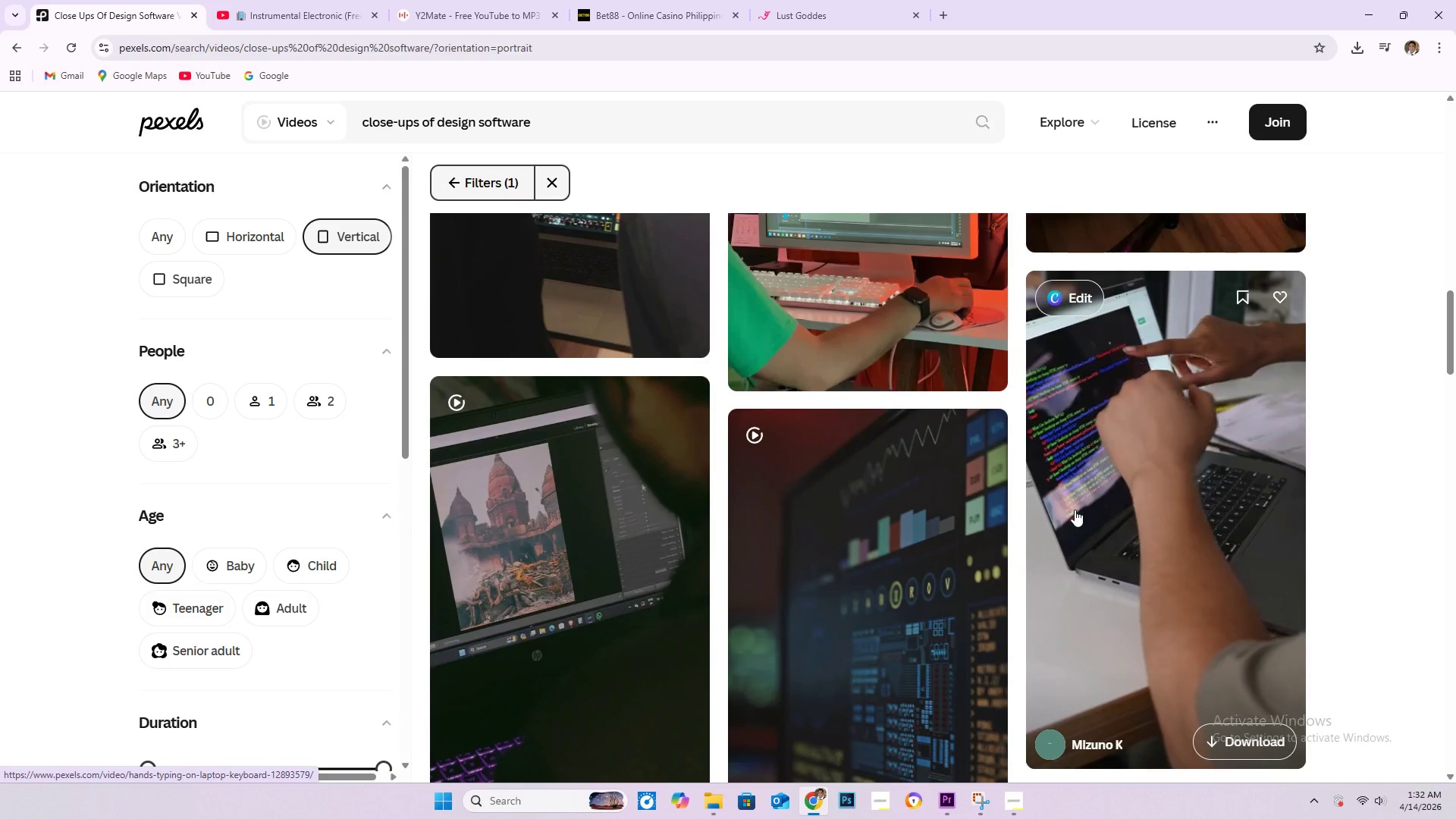 
wait(5.78)
 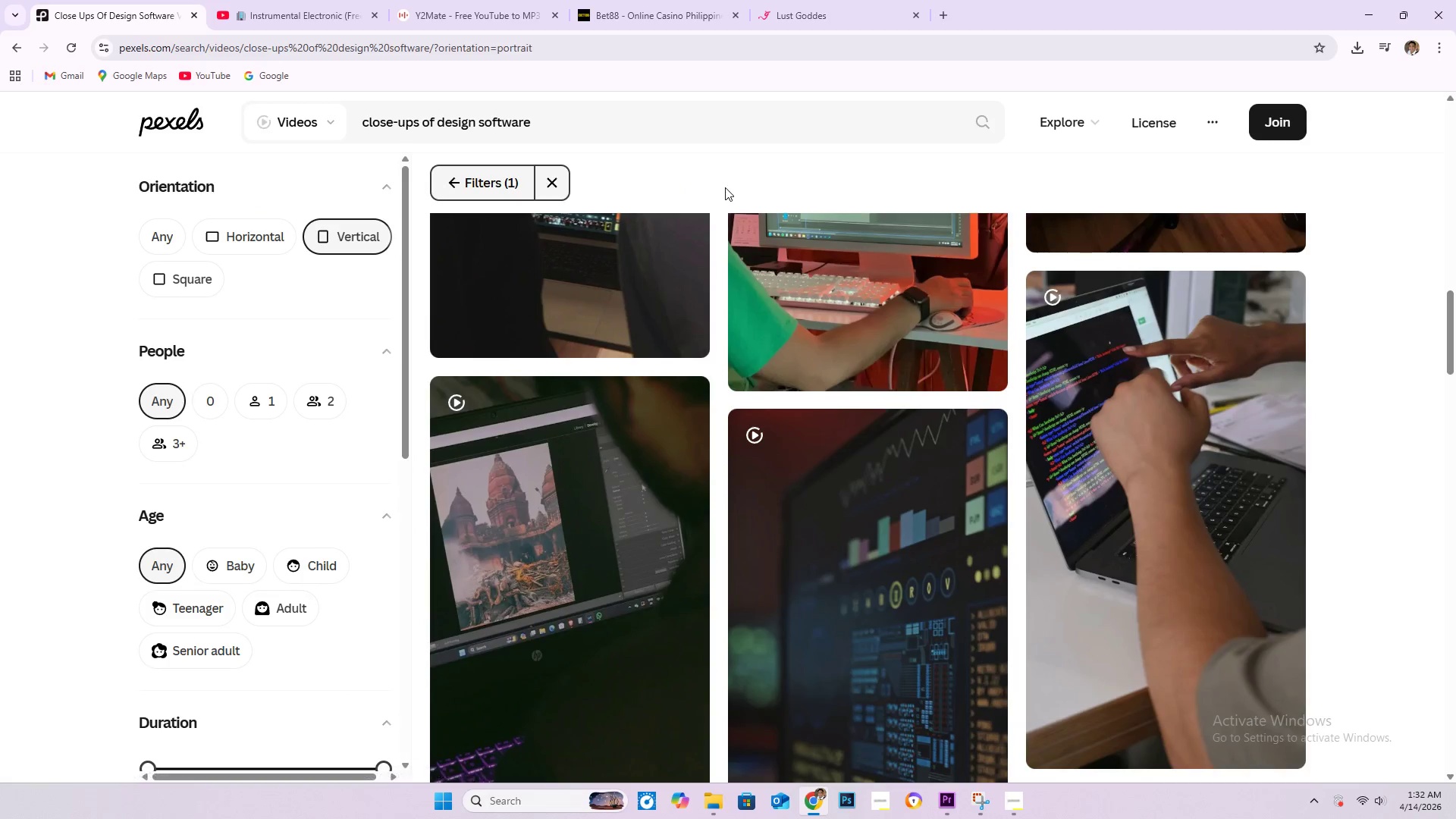 
left_click([1082, 491])
 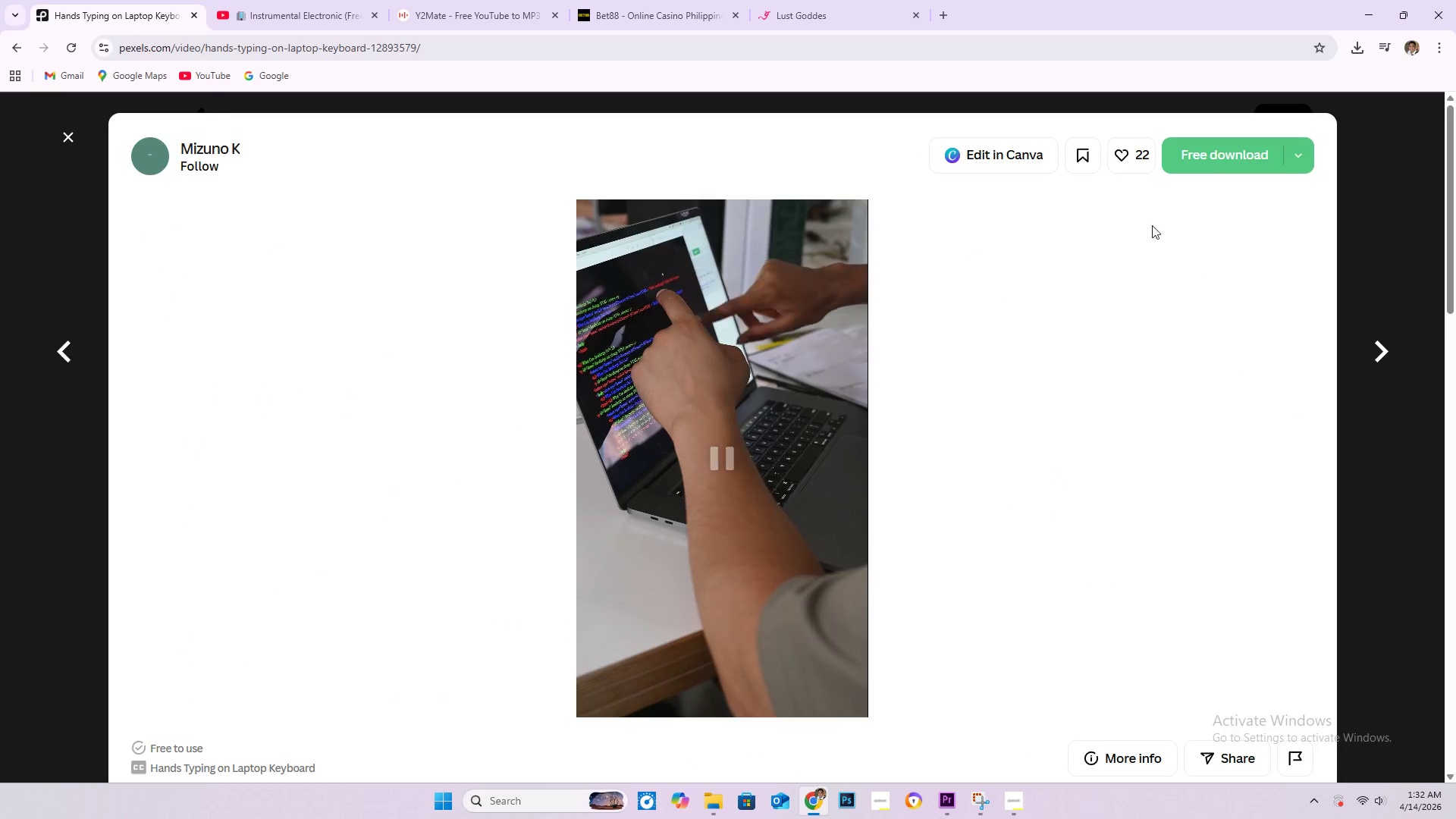 
left_click([1213, 158])
 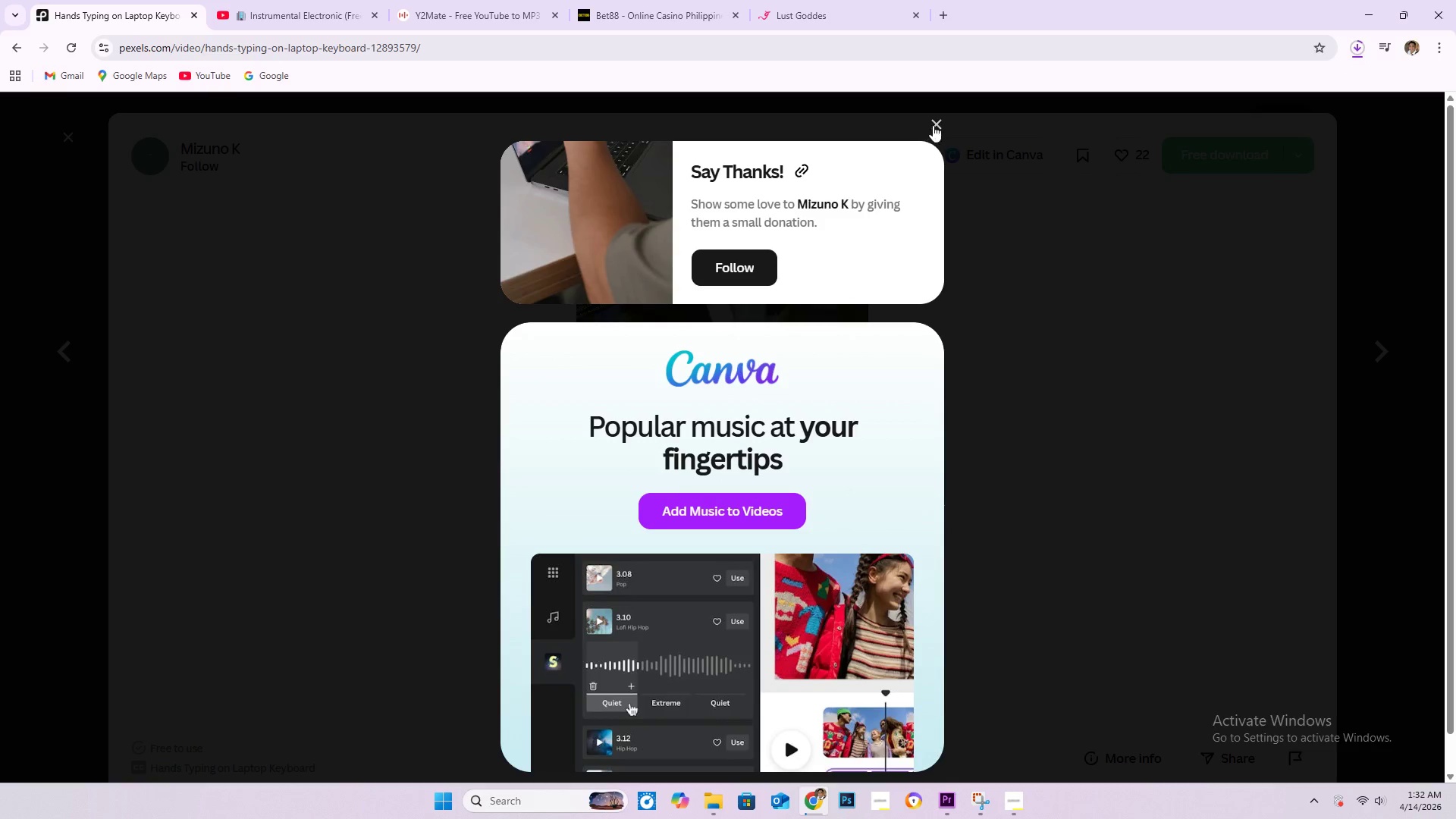 
key(Alt+Tab)
 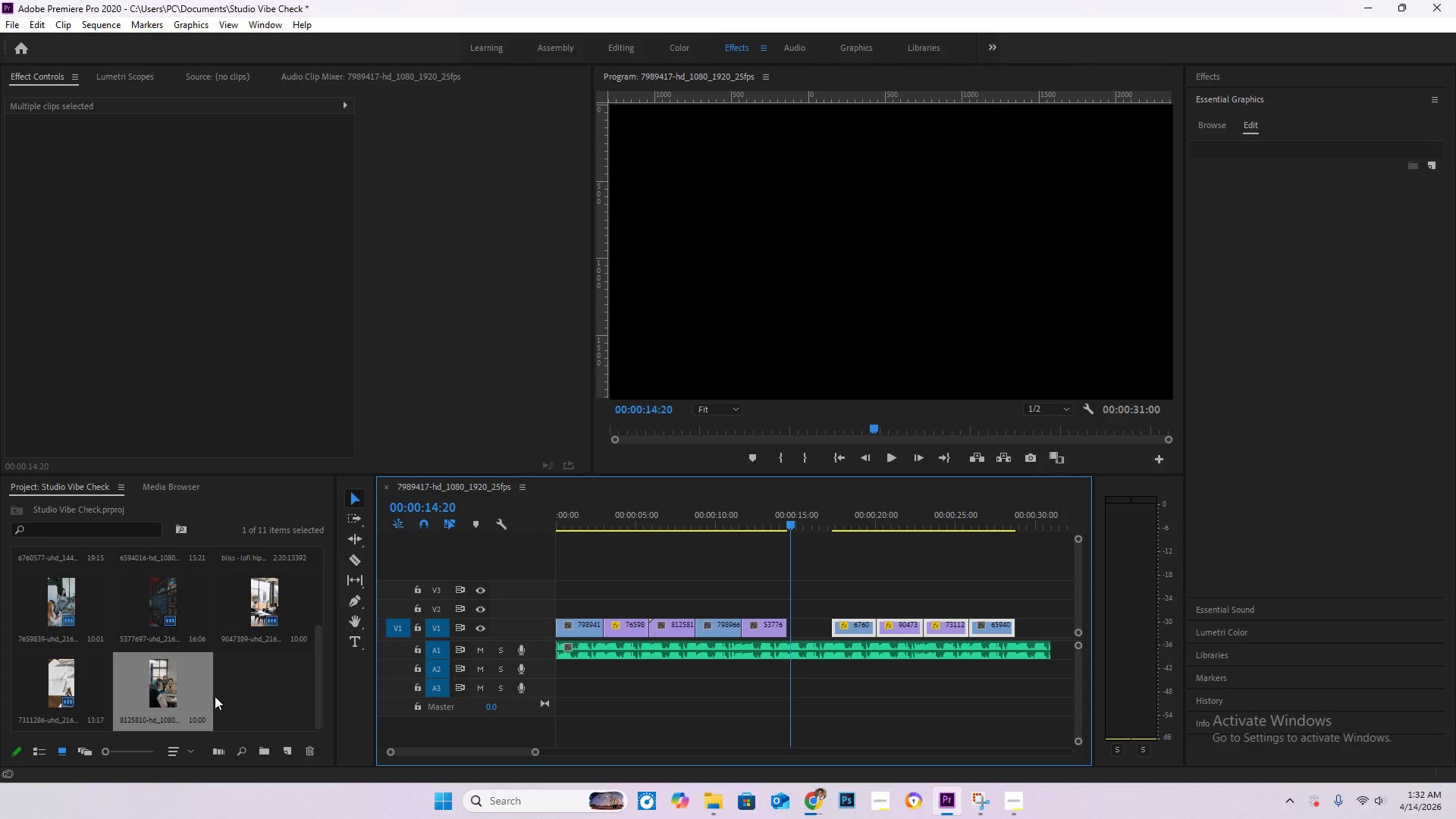 
double_click([255, 696])
 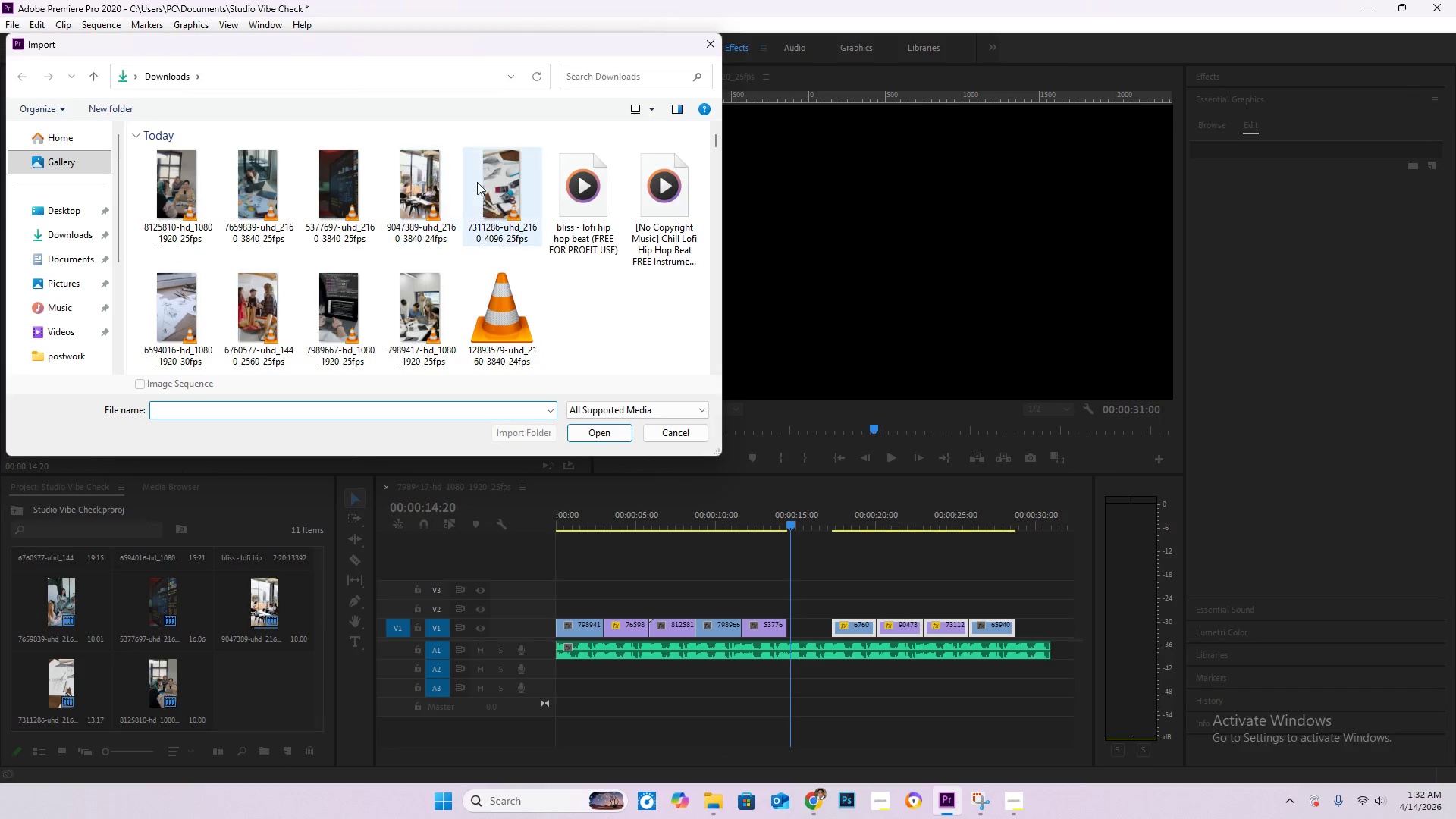 
double_click([510, 320])
 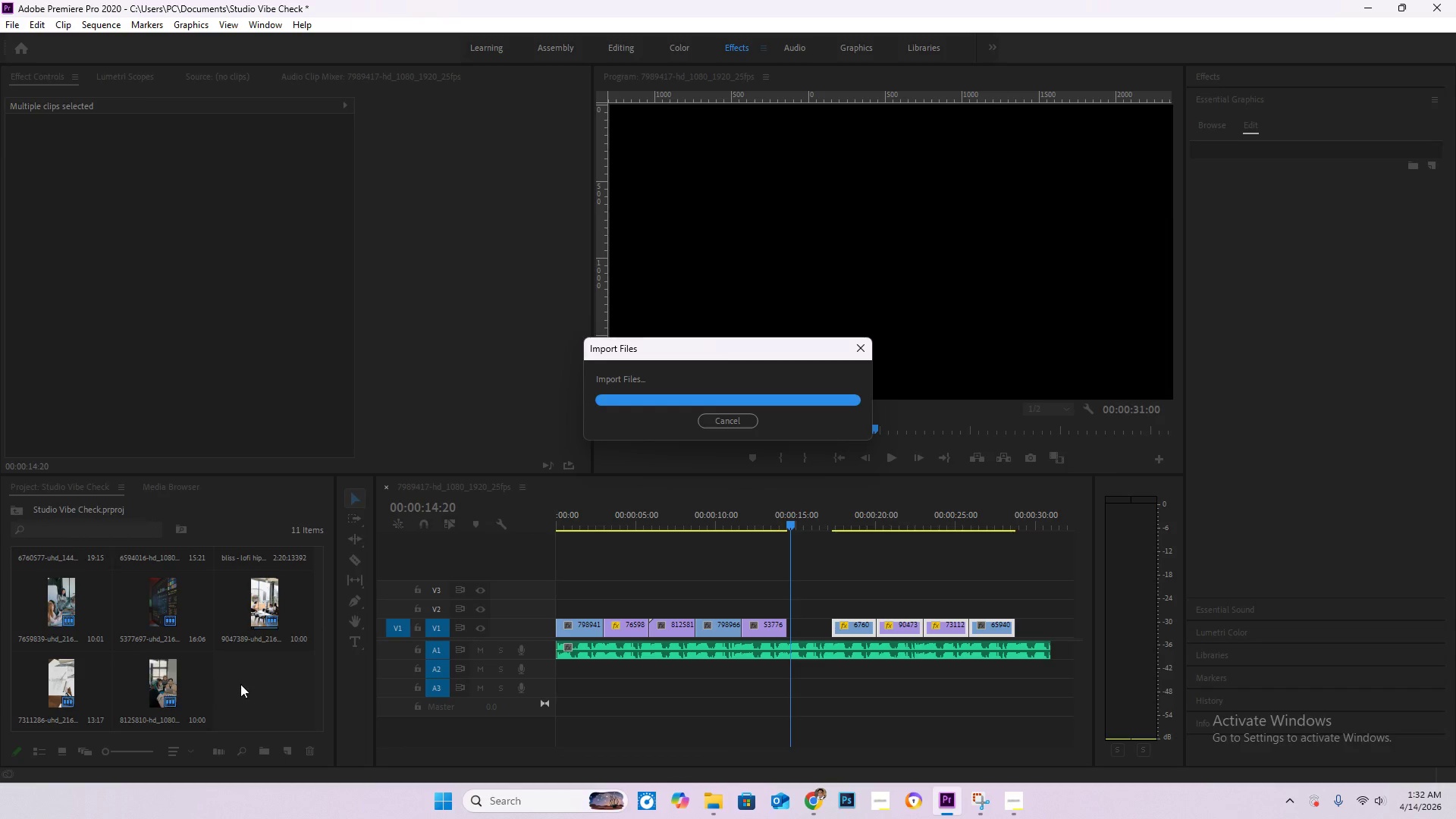 
left_click_drag(start_coordinate=[250, 683], to_coordinate=[787, 604])
 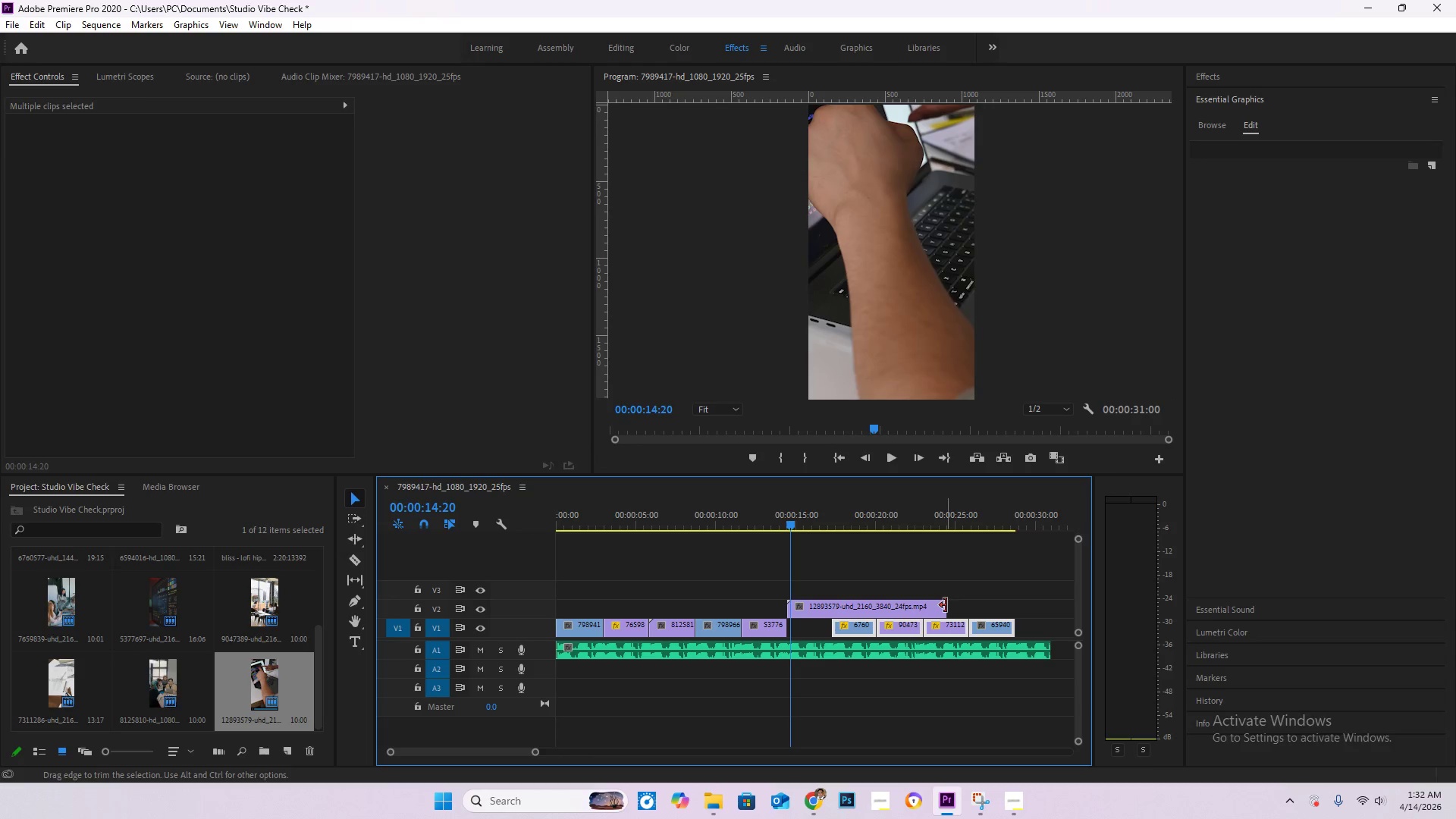 
left_click_drag(start_coordinate=[945, 605], to_coordinate=[830, 607])
 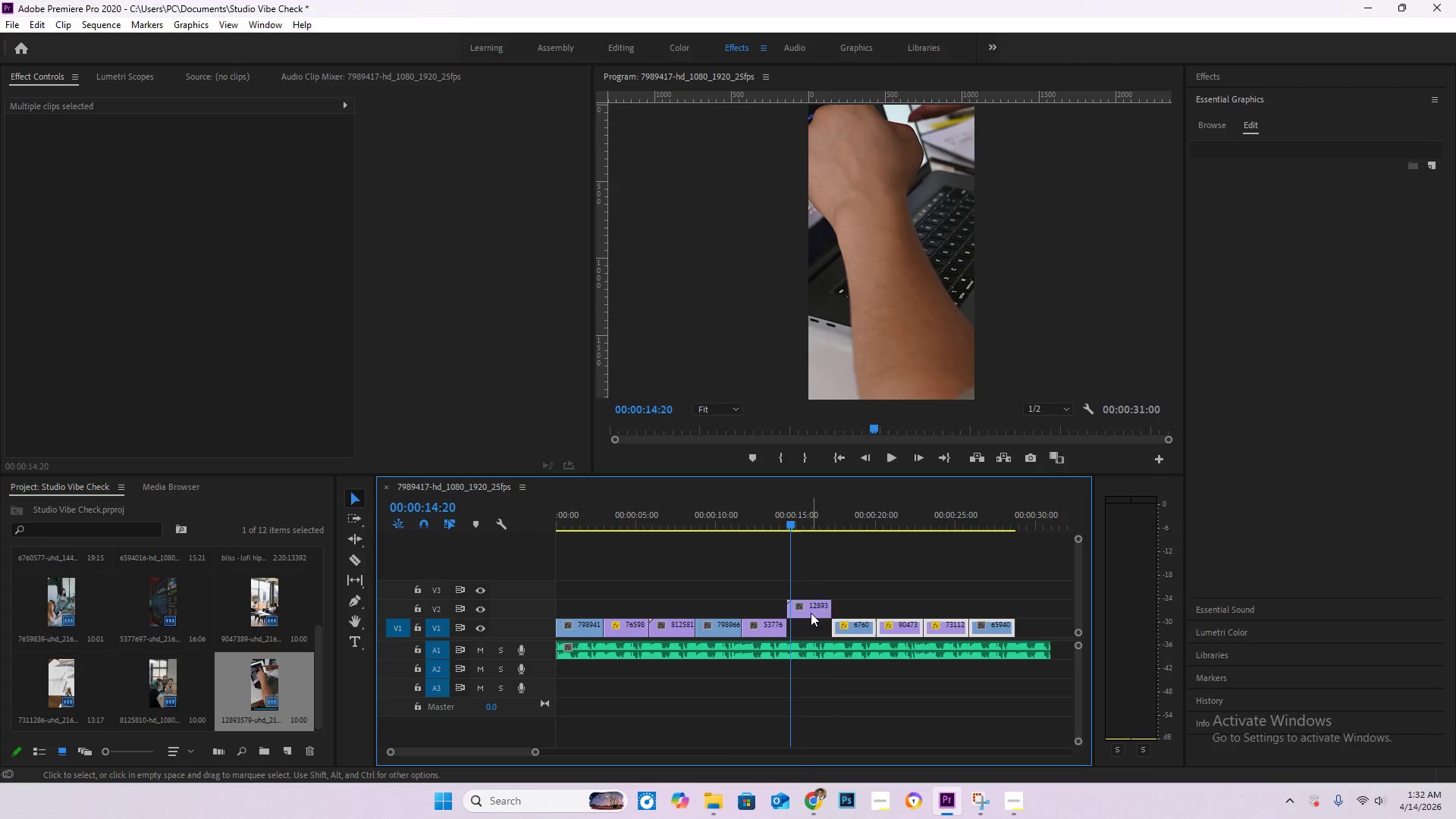 
left_click_drag(start_coordinate=[811, 613], to_coordinate=[811, 626])
 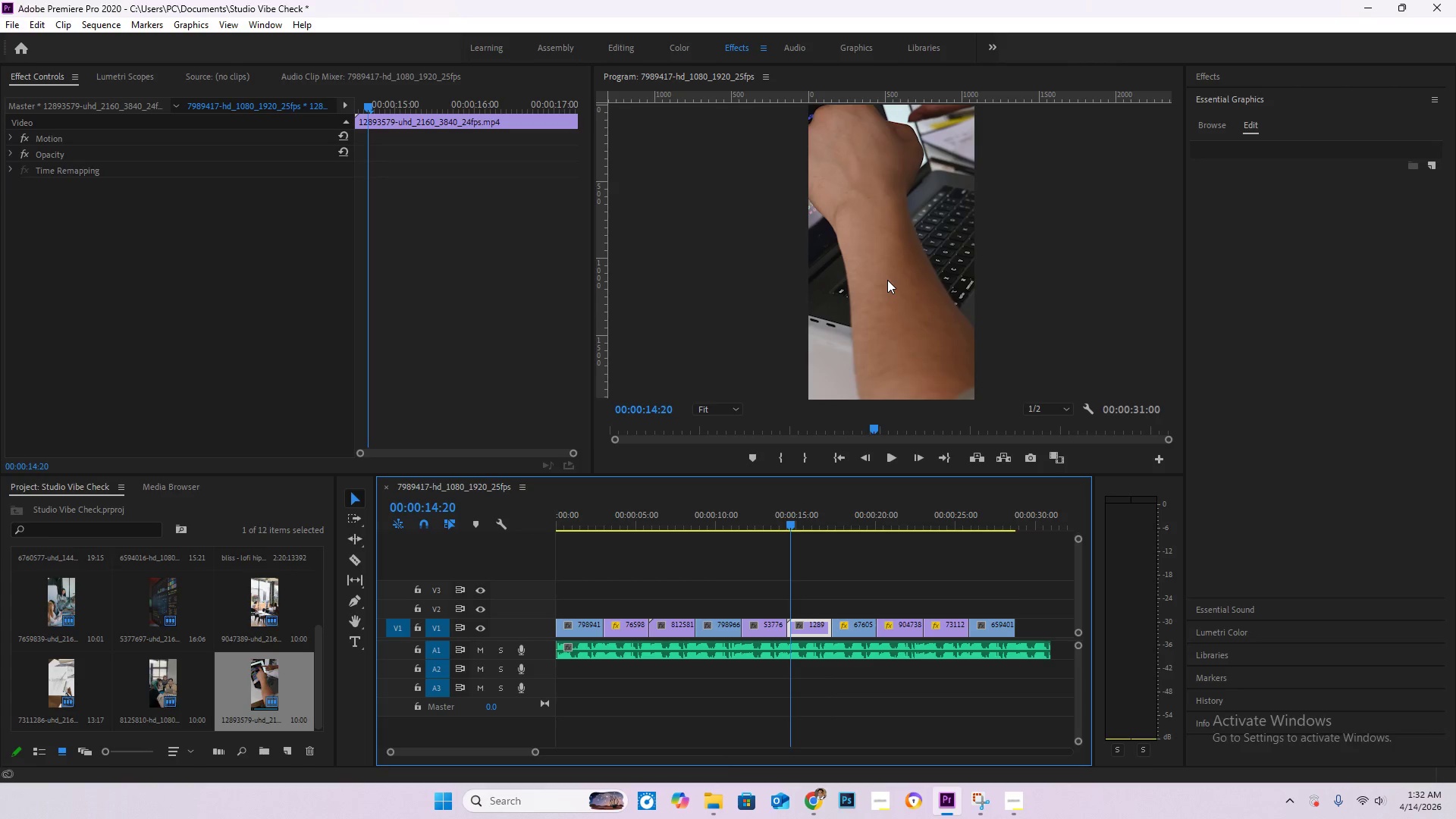 
double_click([887, 279])
 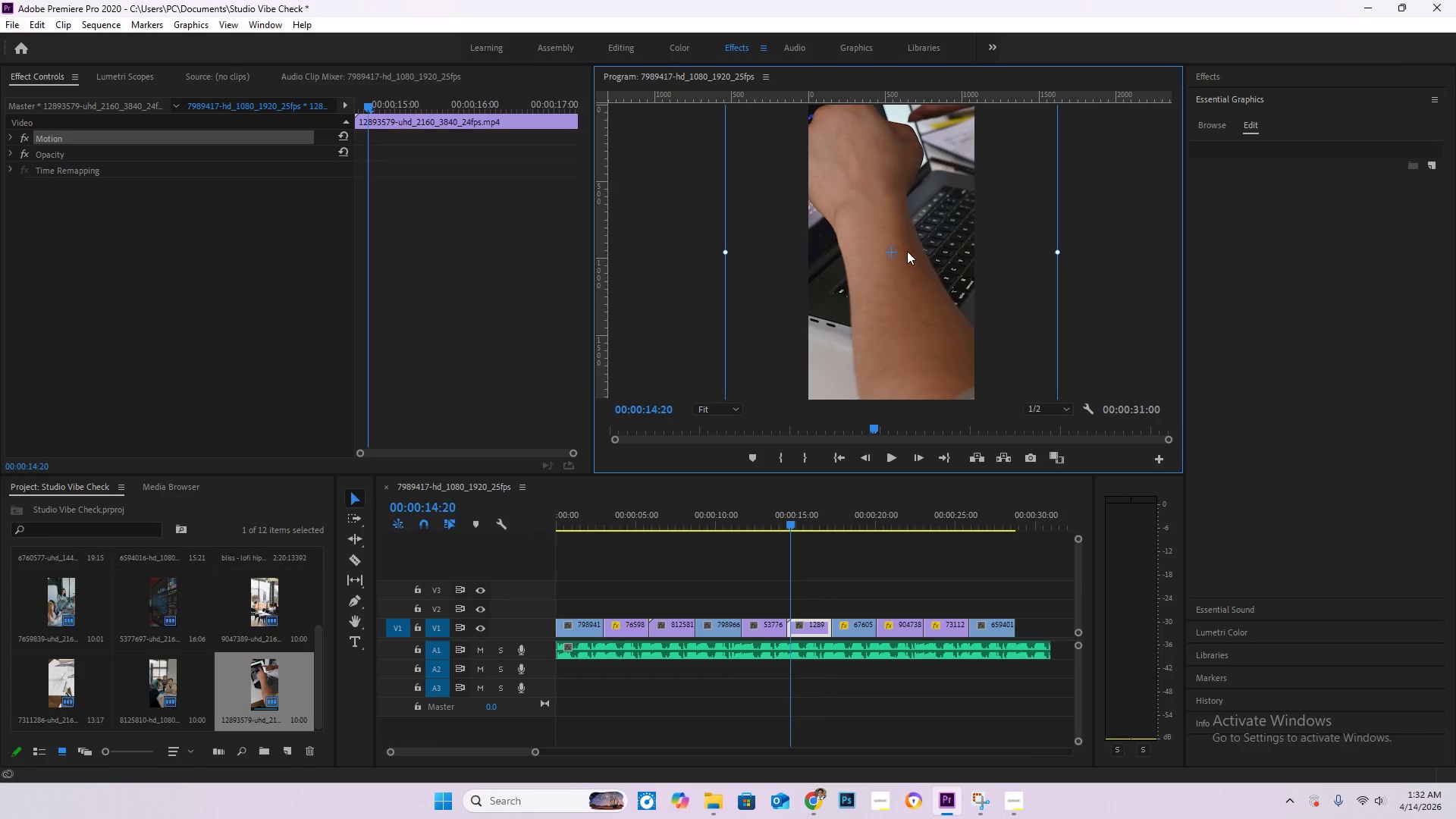 
left_click_drag(start_coordinate=[907, 252], to_coordinate=[908, 257])
 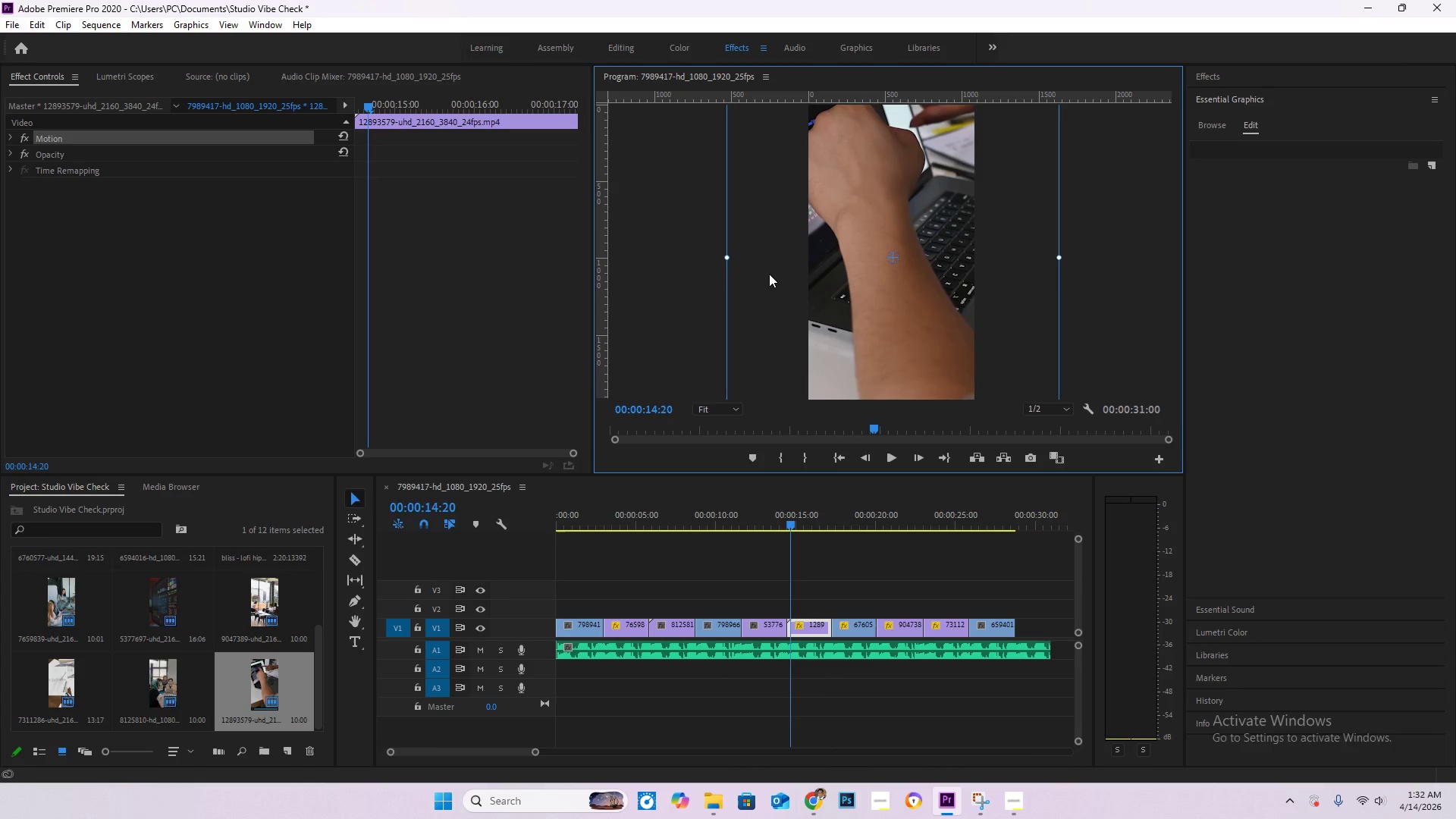 
key(Control+ControlLeft)
 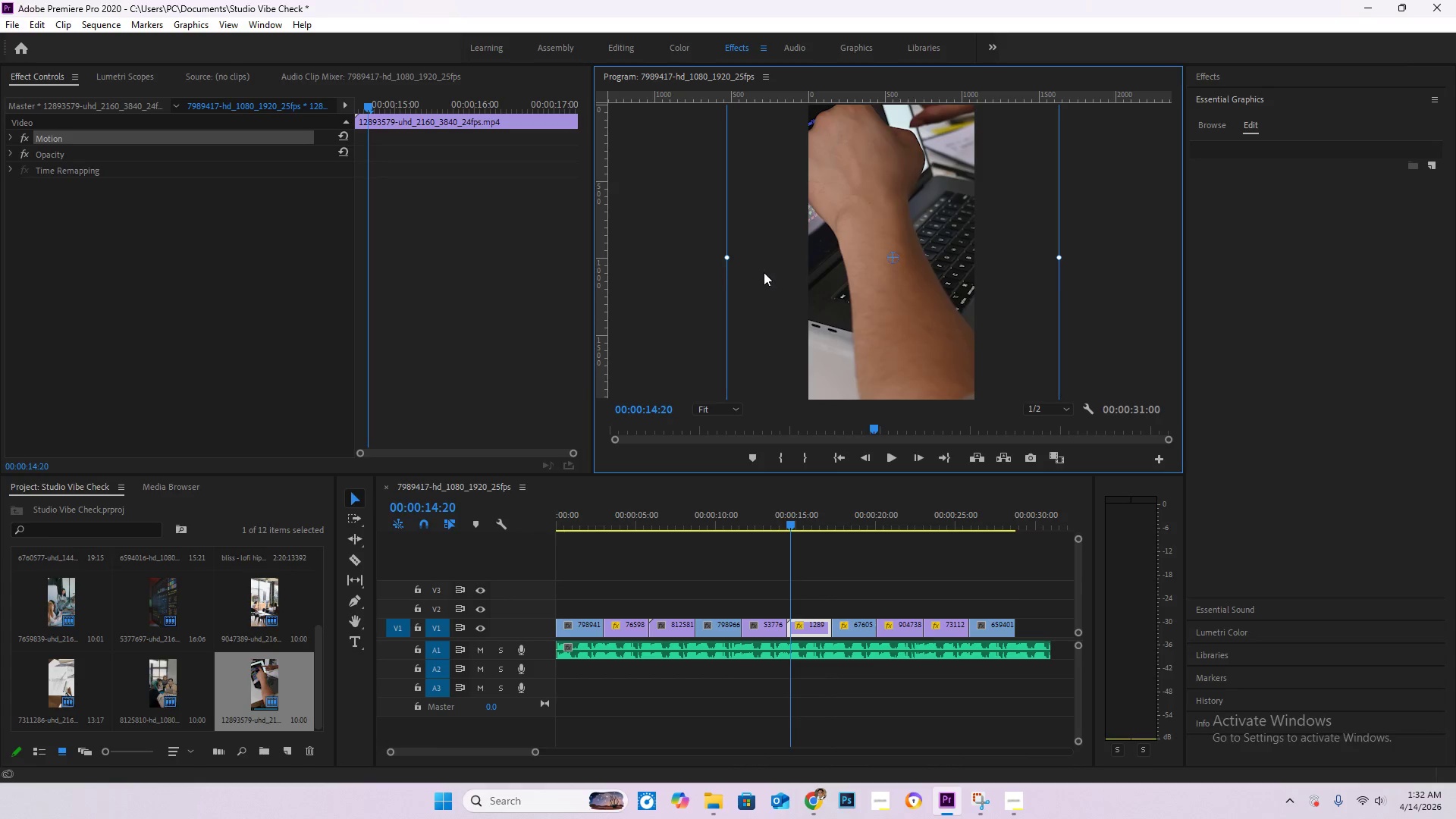 
key(Control+Z)
 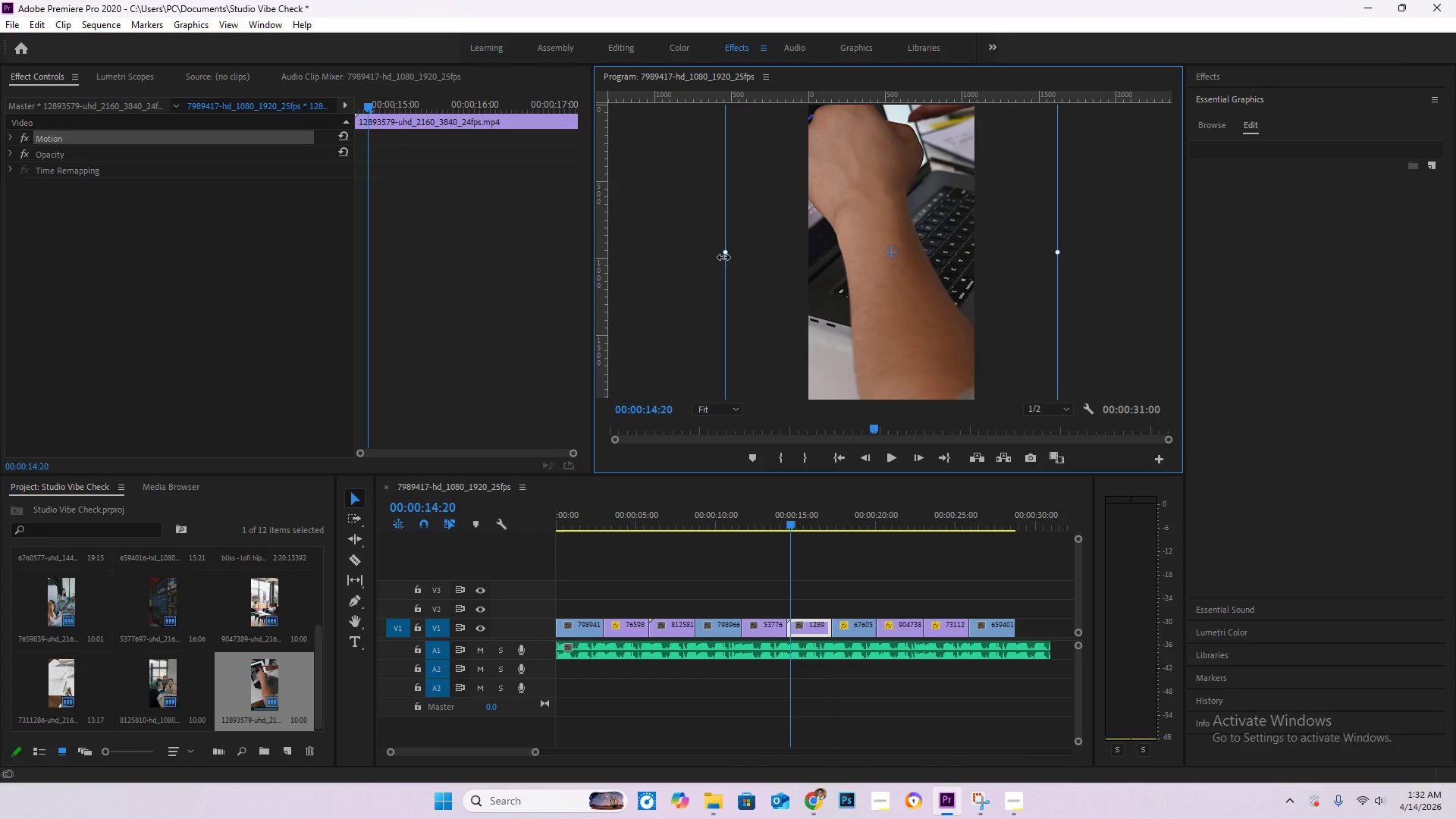 
left_click_drag(start_coordinate=[723, 257], to_coordinate=[806, 259])
 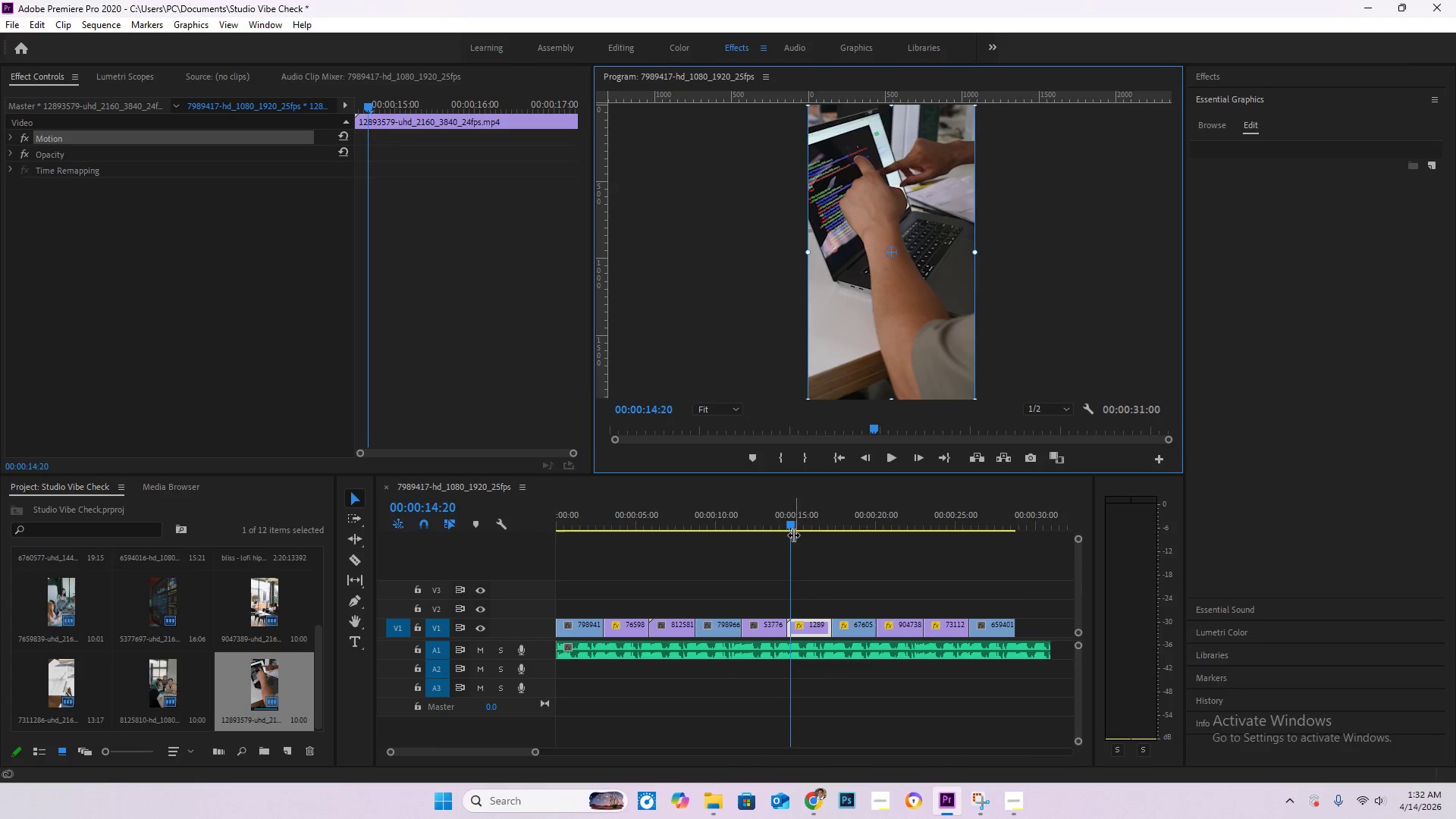 
left_click_drag(start_coordinate=[792, 526], to_coordinate=[776, 524])
 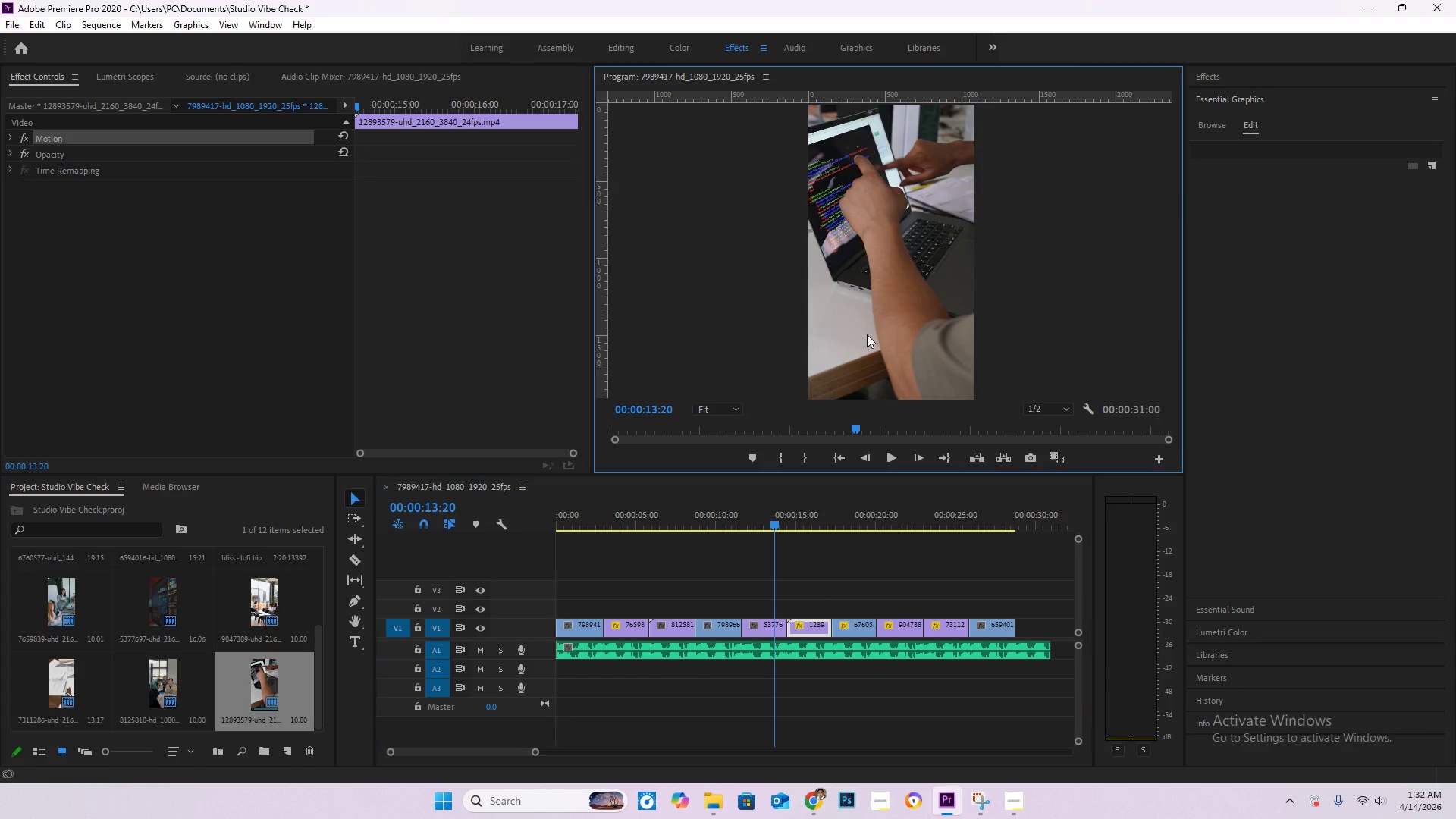 
double_click([867, 334])
 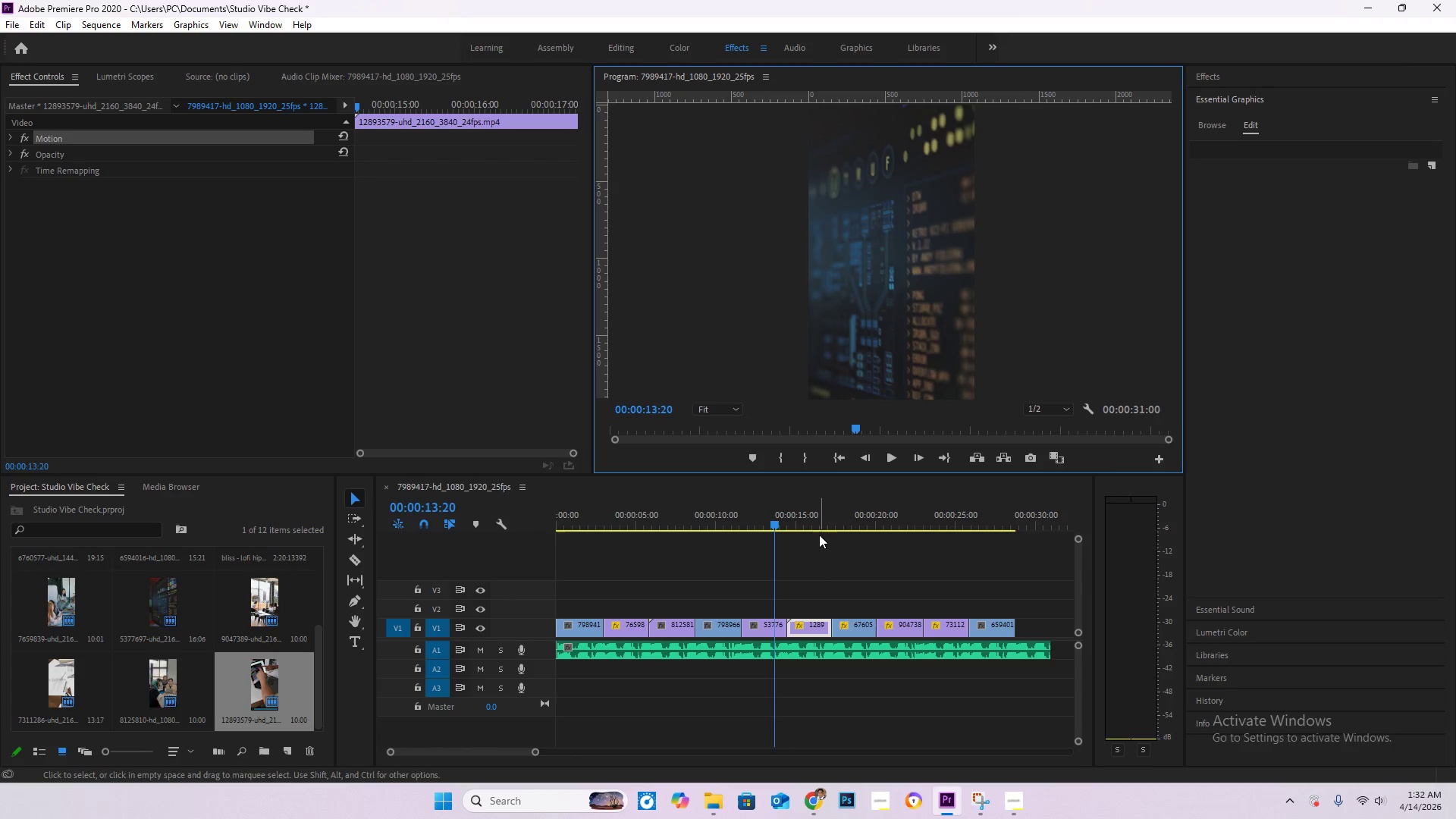 
left_click([811, 512])
 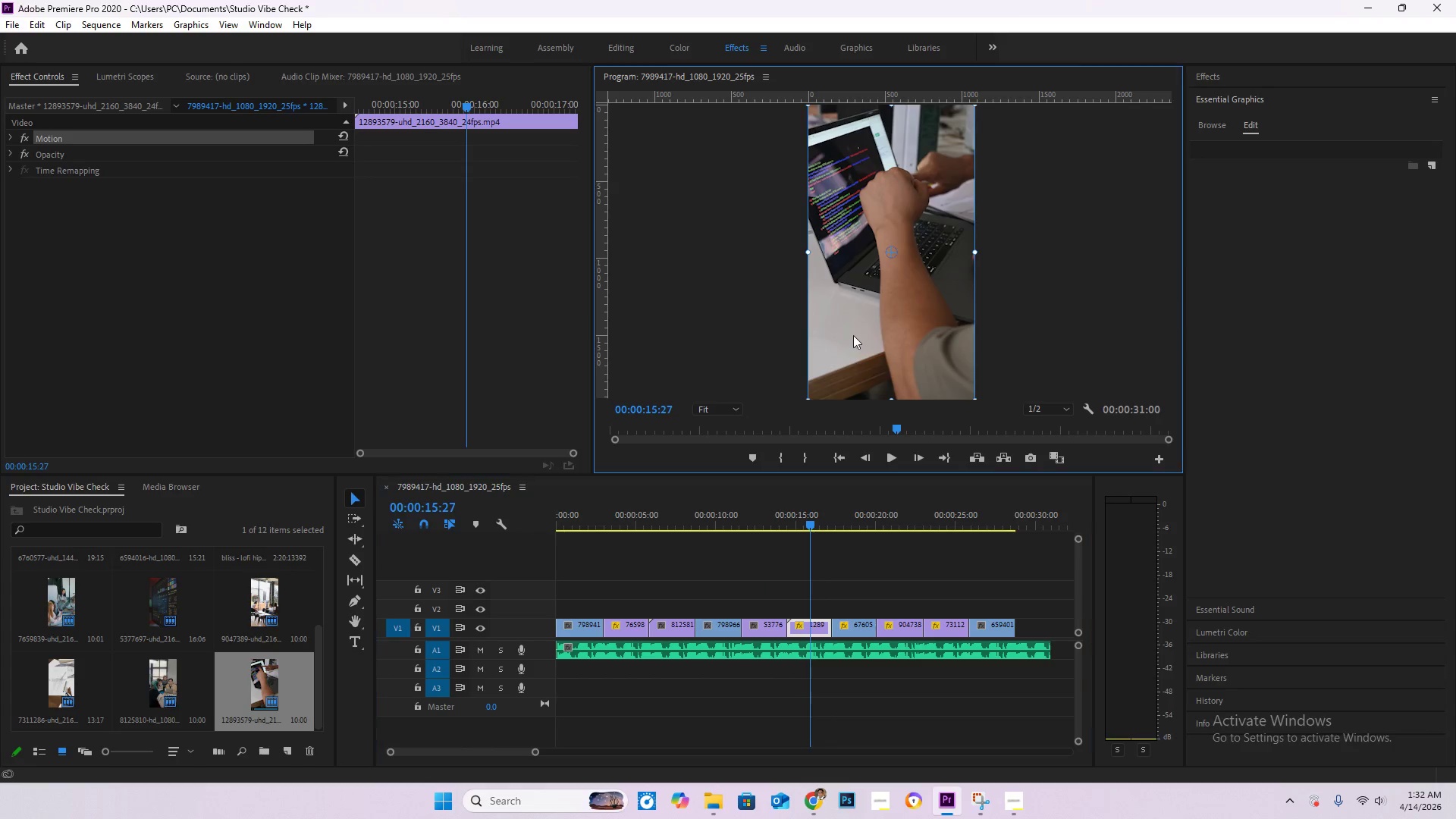 
double_click([853, 335])
 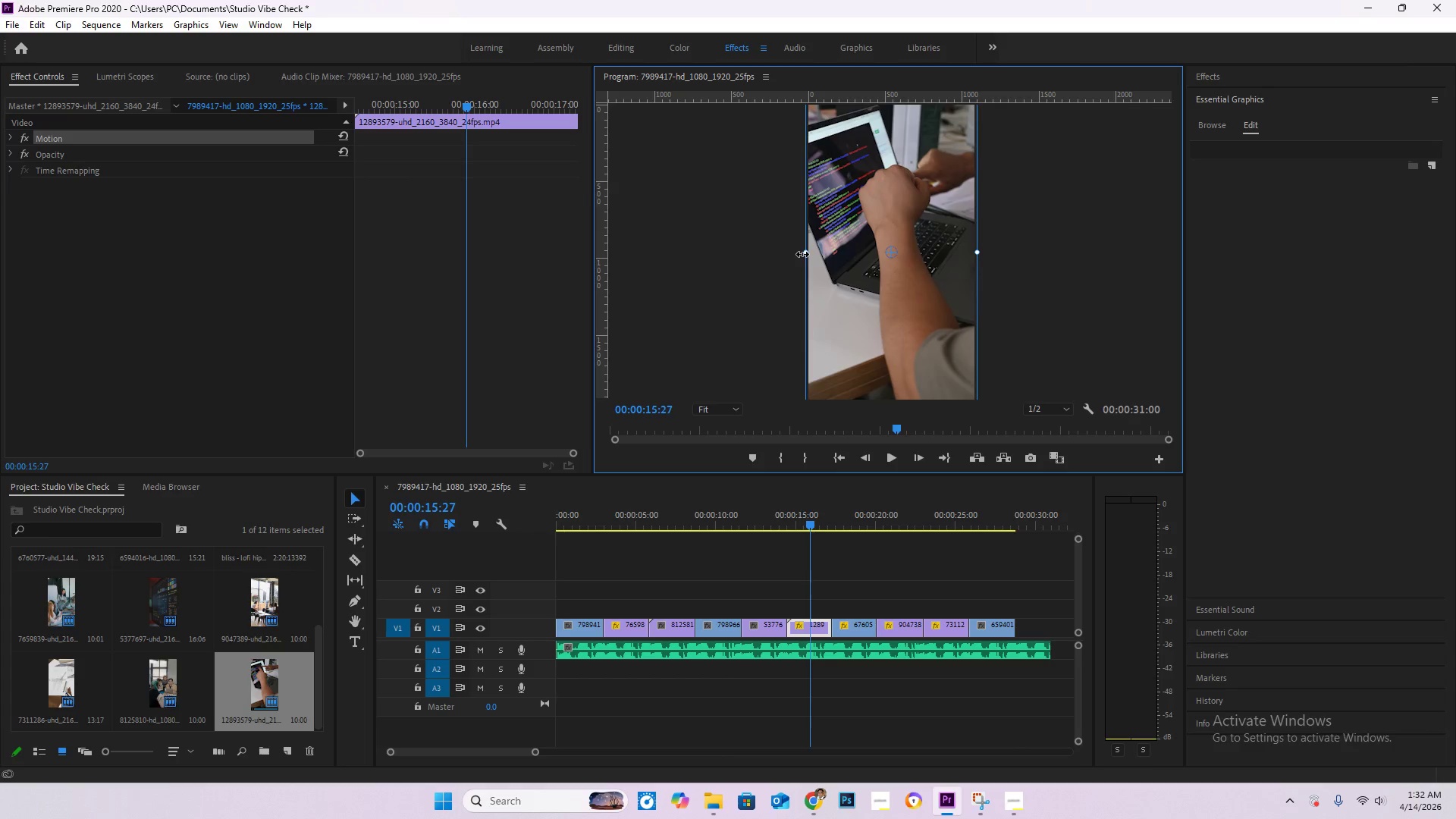 
left_click([805, 254])
 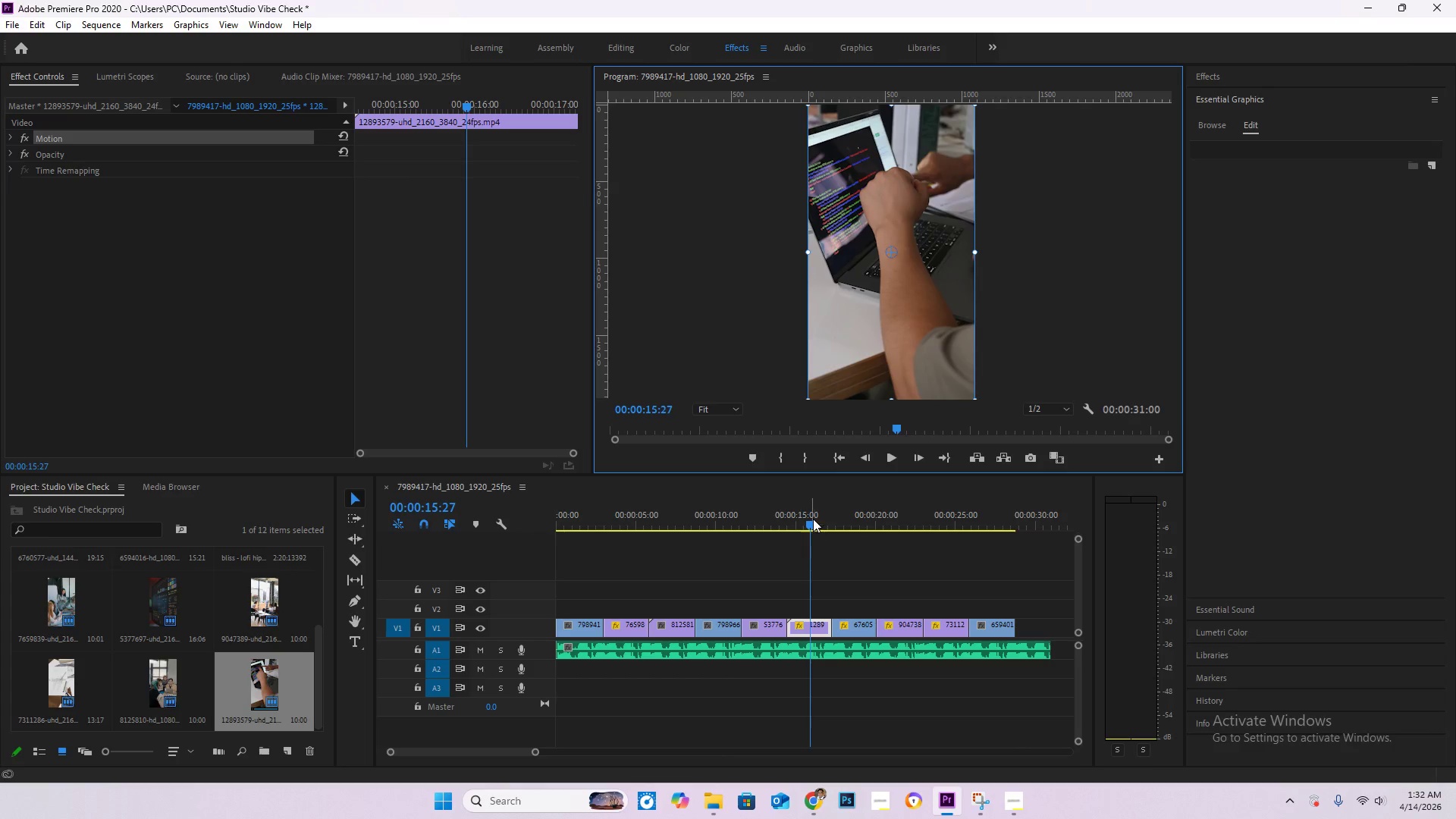 
left_click_drag(start_coordinate=[814, 517], to_coordinate=[780, 516])
 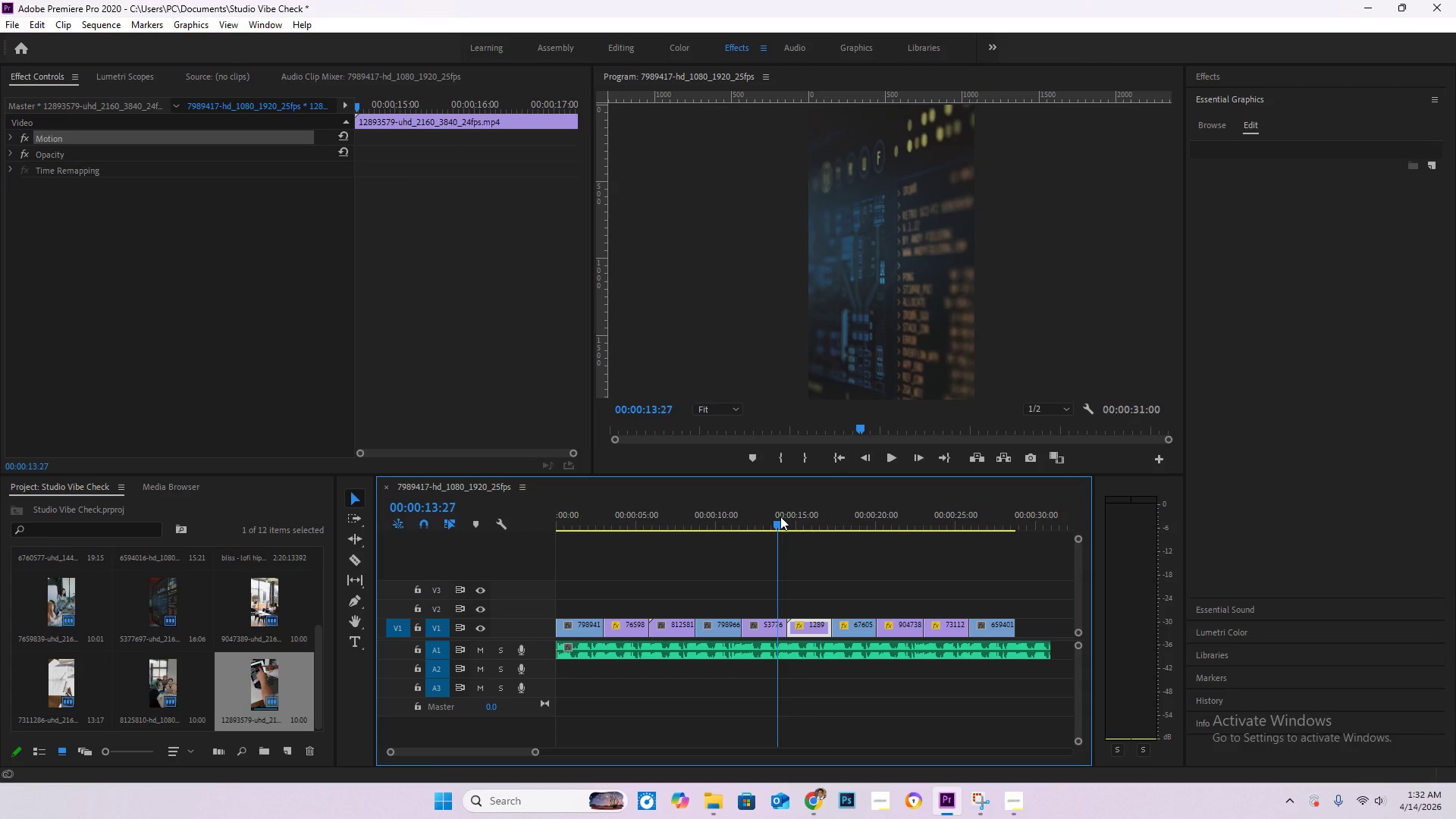 
key(Space)
 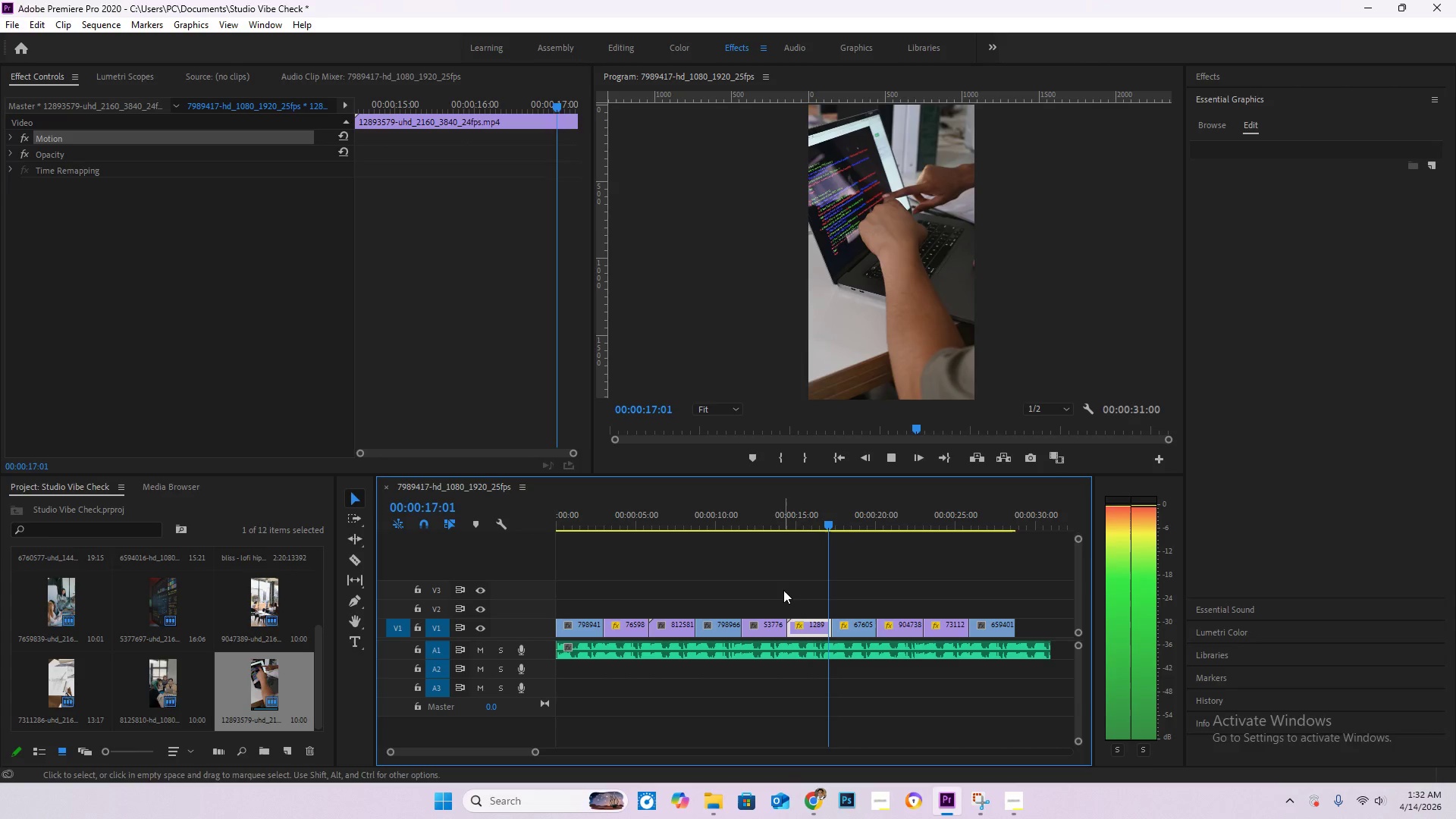 
mouse_move([910, 646])
 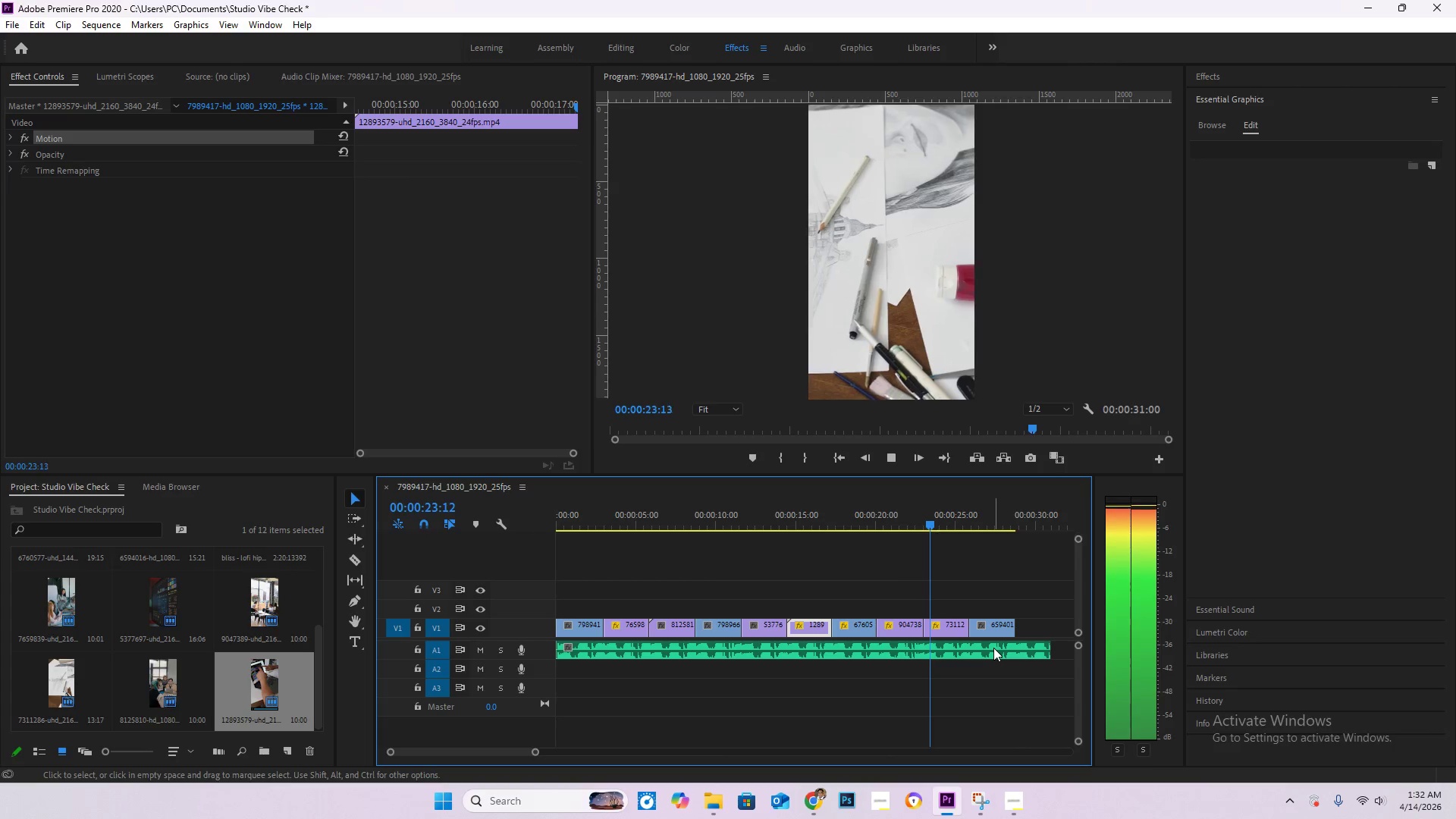 
wait(8.15)
 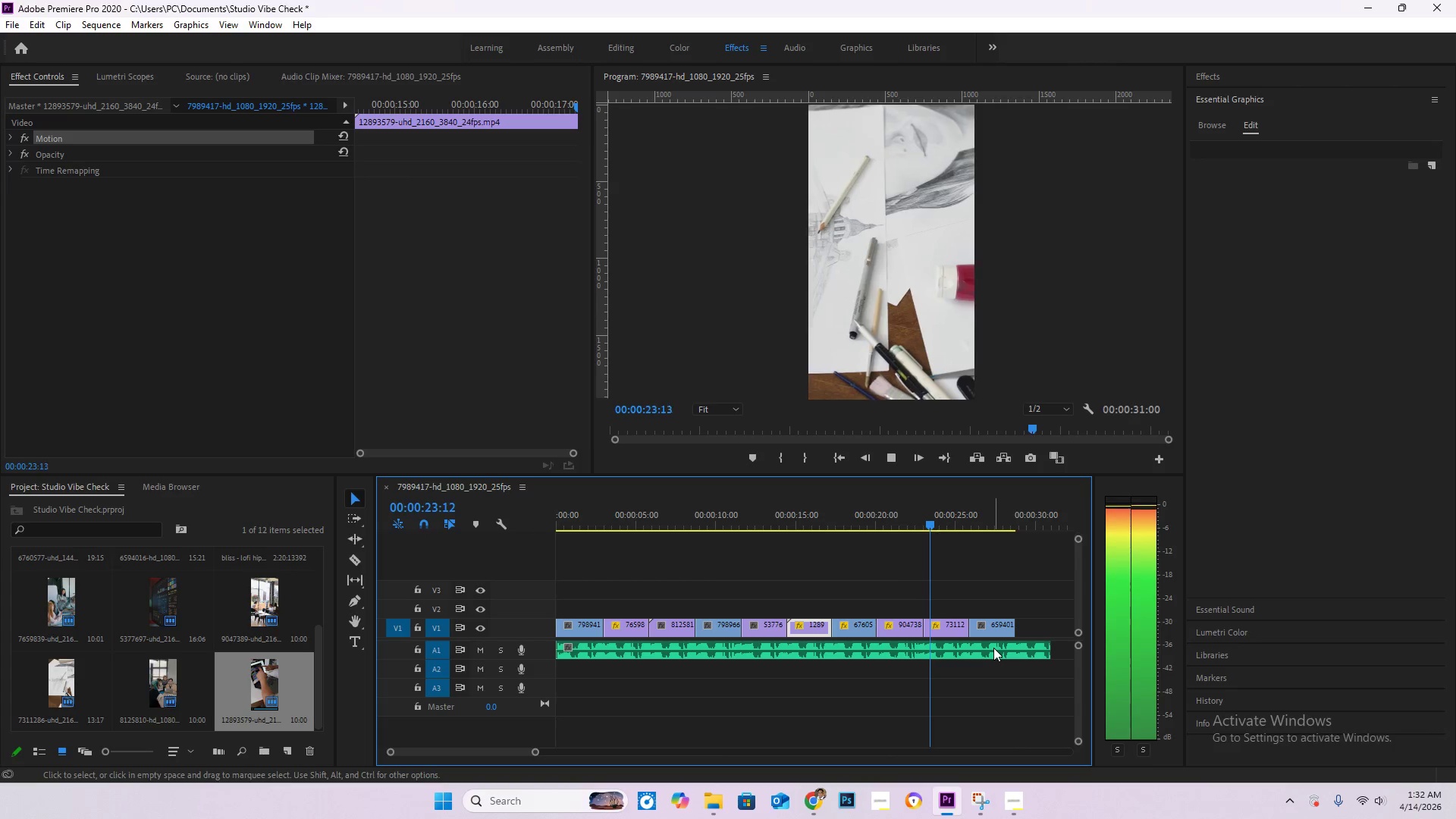 
left_click_drag(start_coordinate=[906, 510], to_coordinate=[900, 516])
 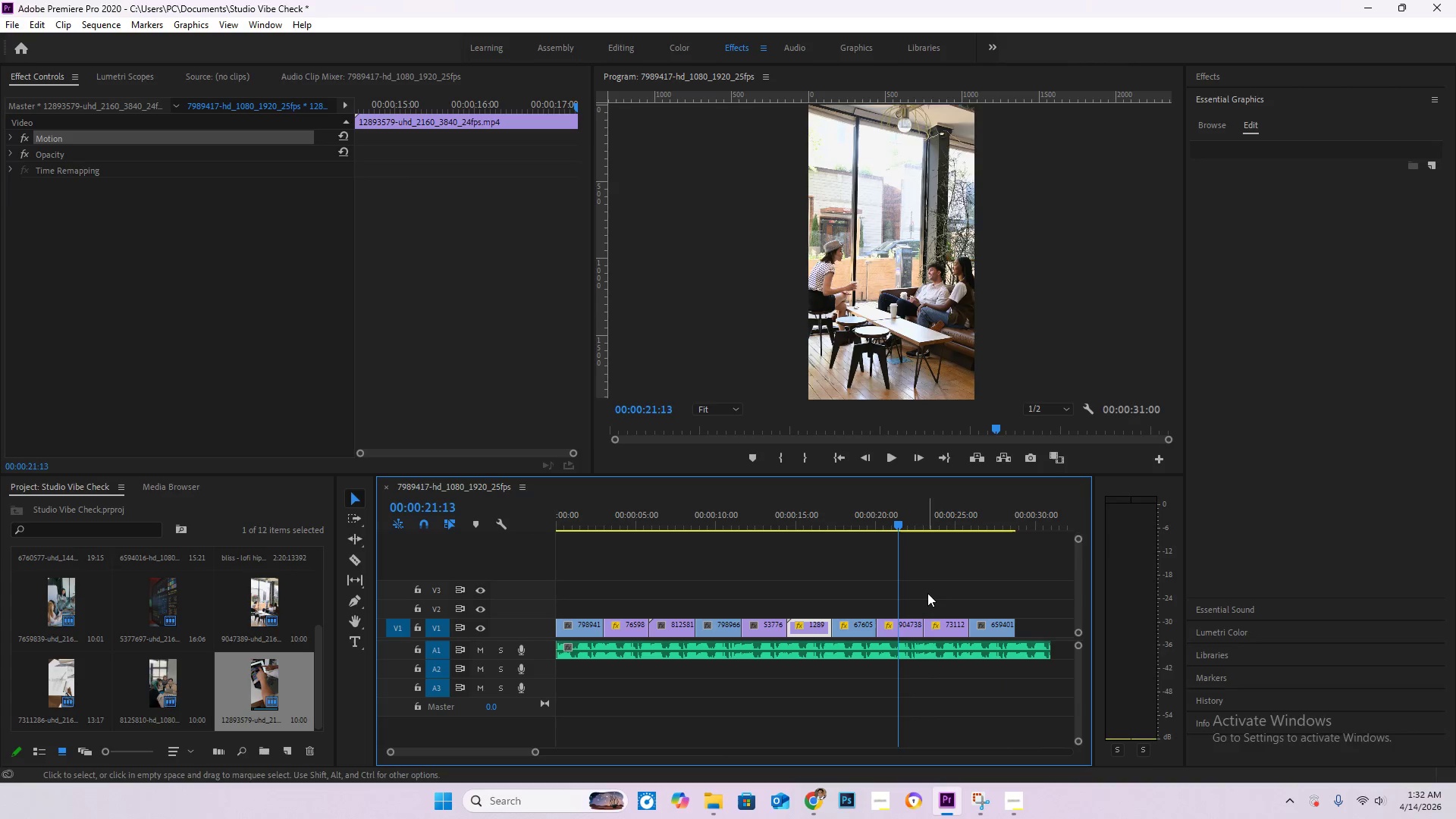 
left_click_drag(start_coordinate=[941, 604], to_coordinate=[1004, 626])
 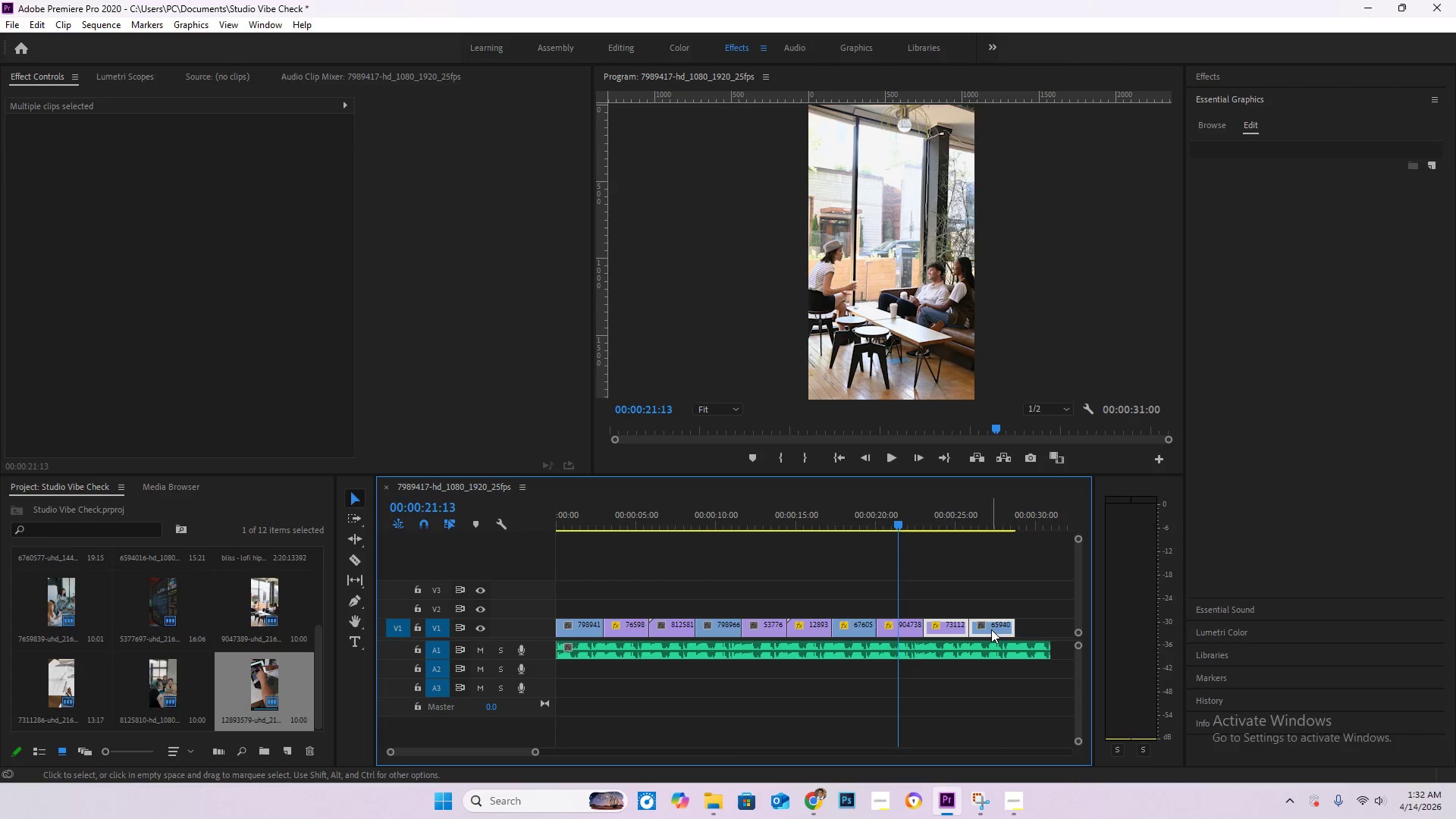 
left_click_drag(start_coordinate=[993, 629], to_coordinate=[1025, 631])
 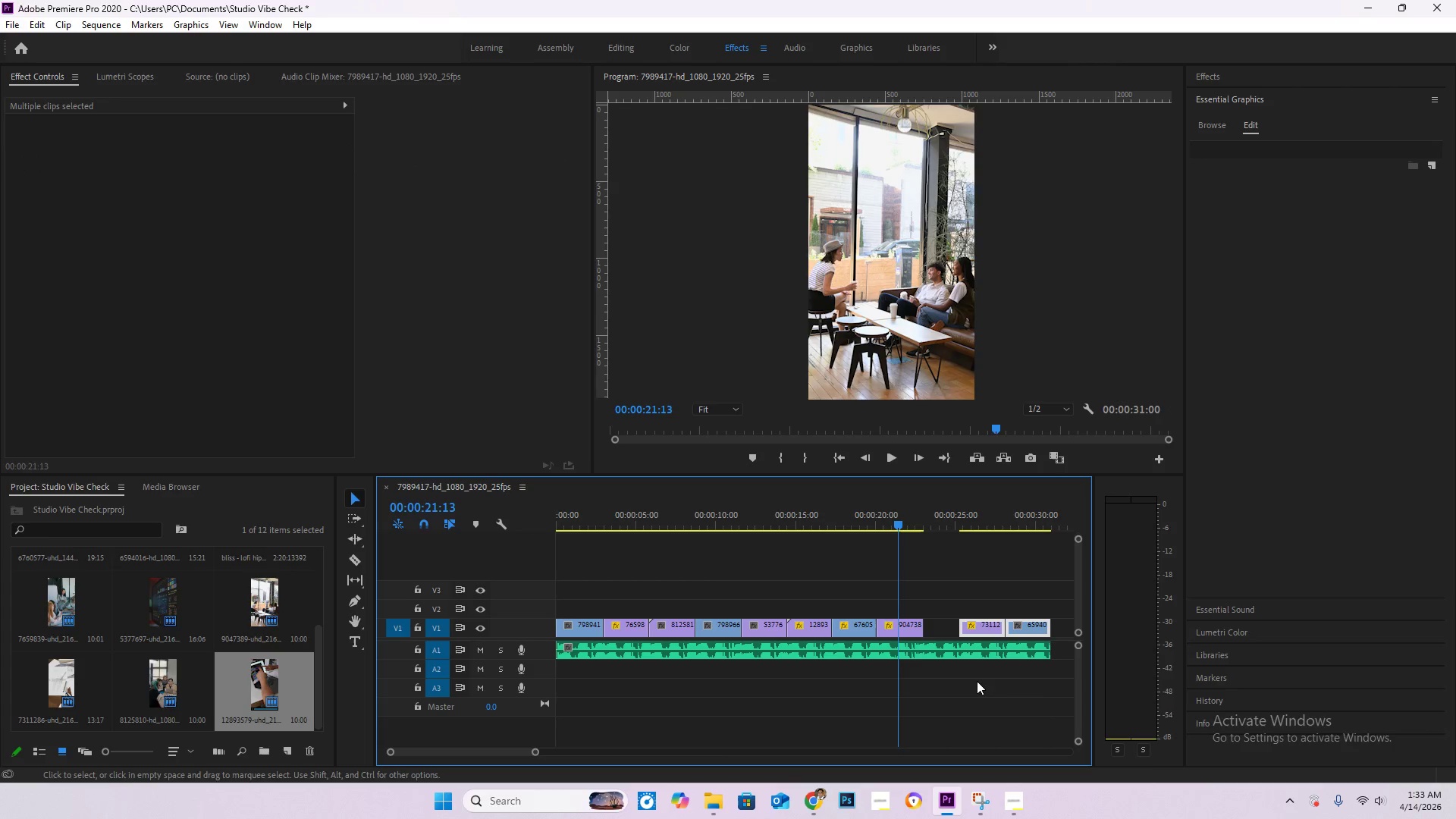 
hold_key(key=AltLeft, duration=1.19)
scroll: coordinate [980, 686], scroll_direction: up, amount: 7.0
 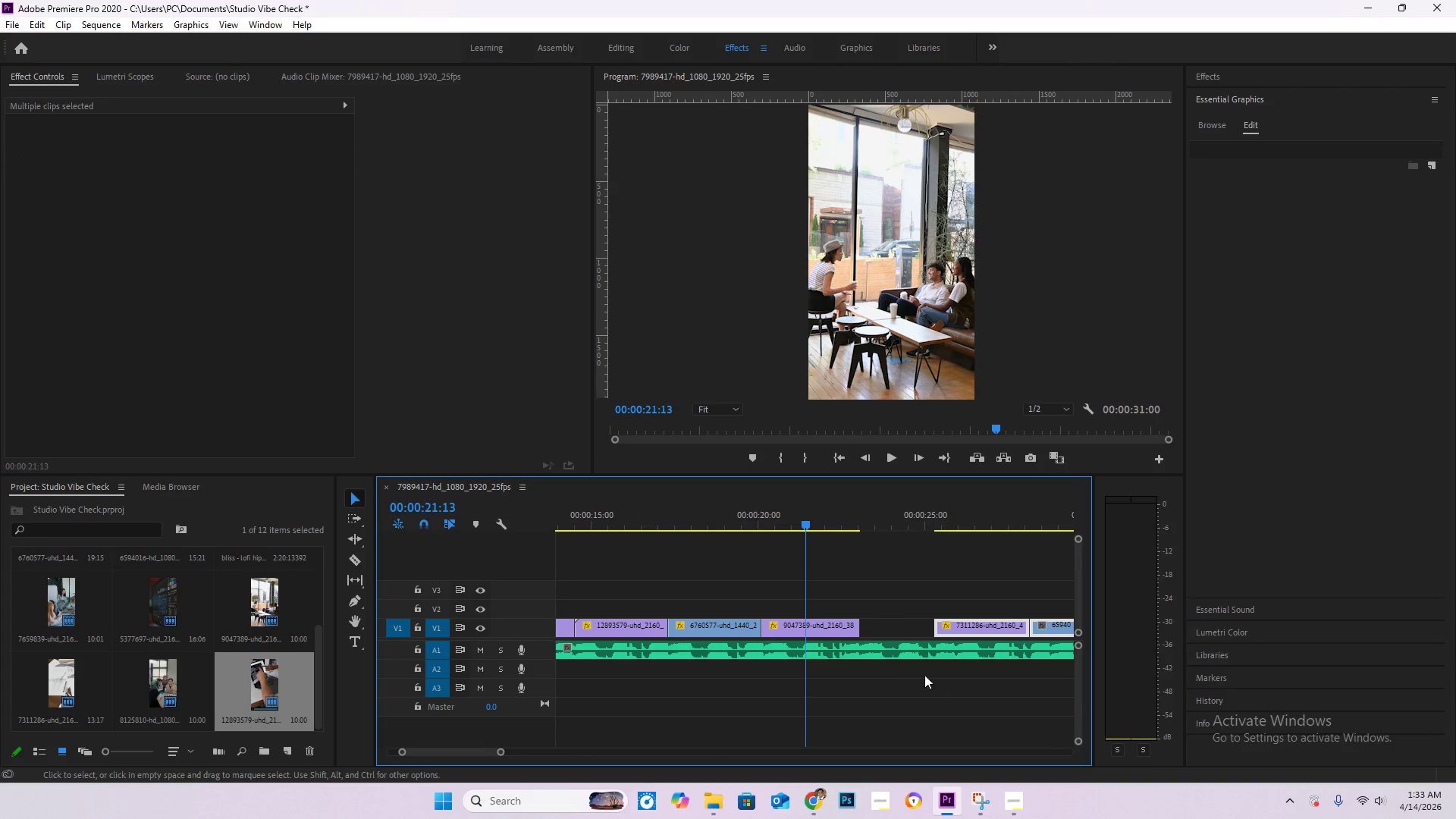 
key(Space)
 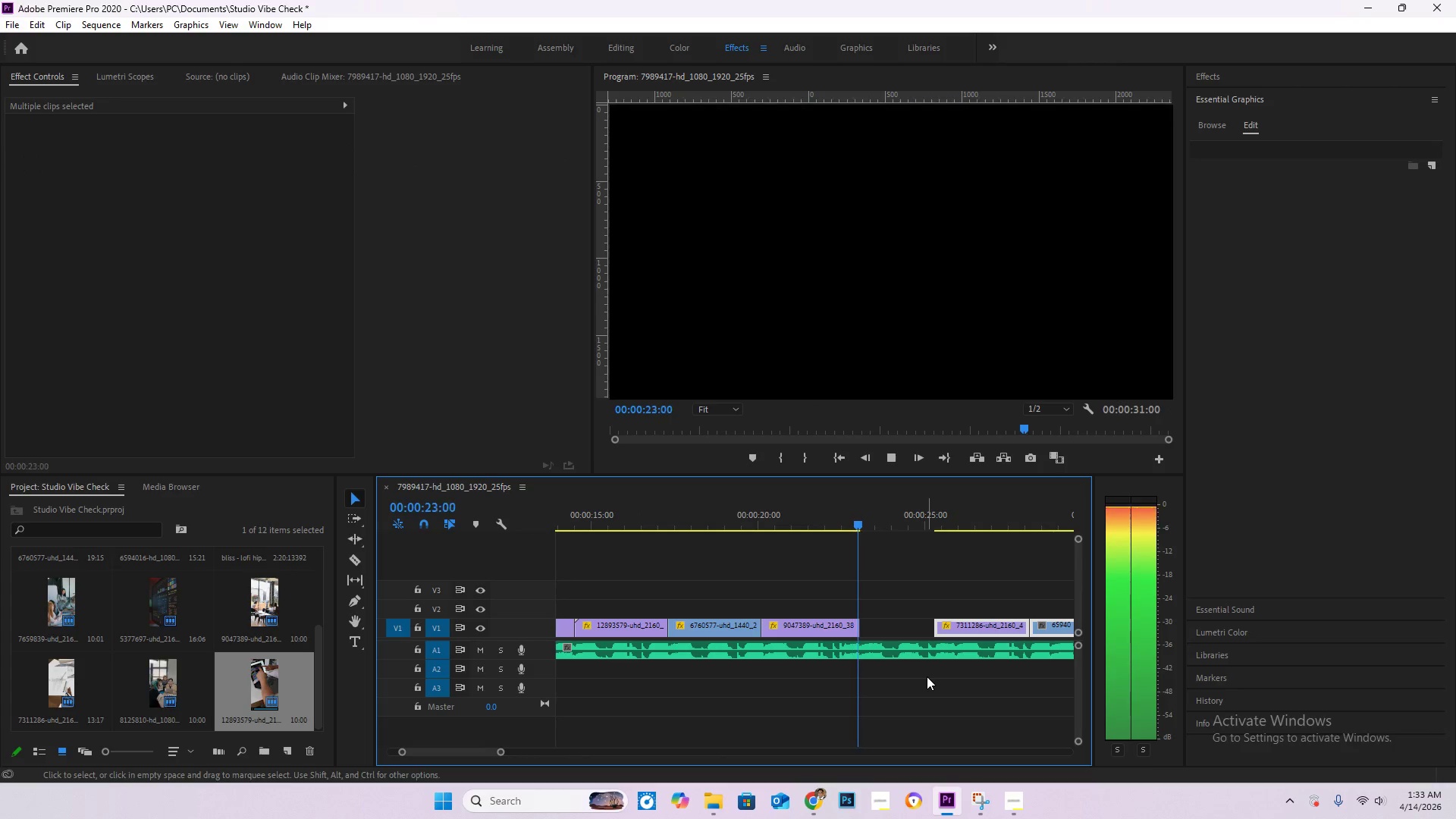 
key(Space)
 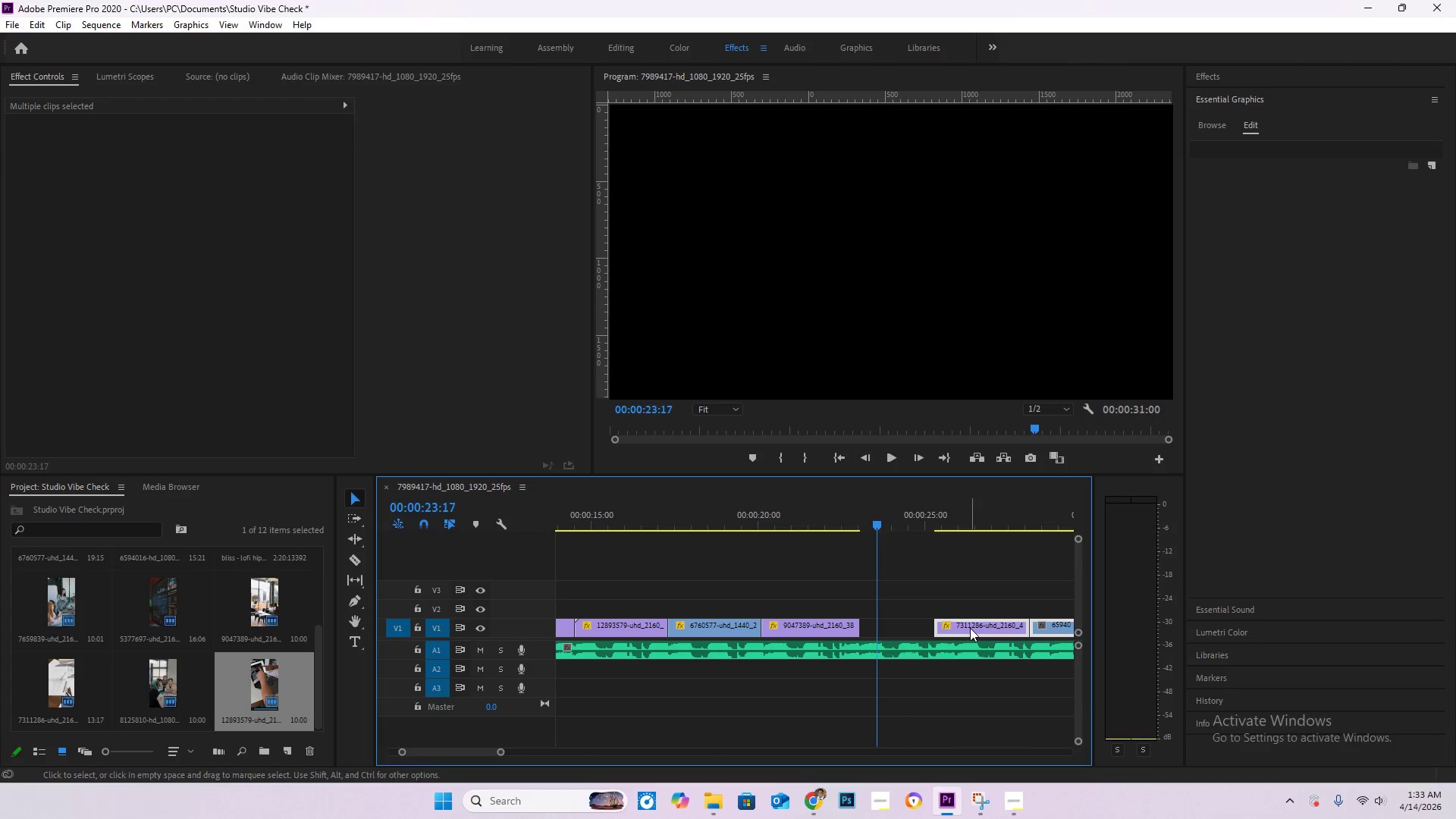 
hold_key(key=AltLeft, duration=1.0)
scroll: coordinate [974, 666], scroll_direction: down, amount: 5.0
 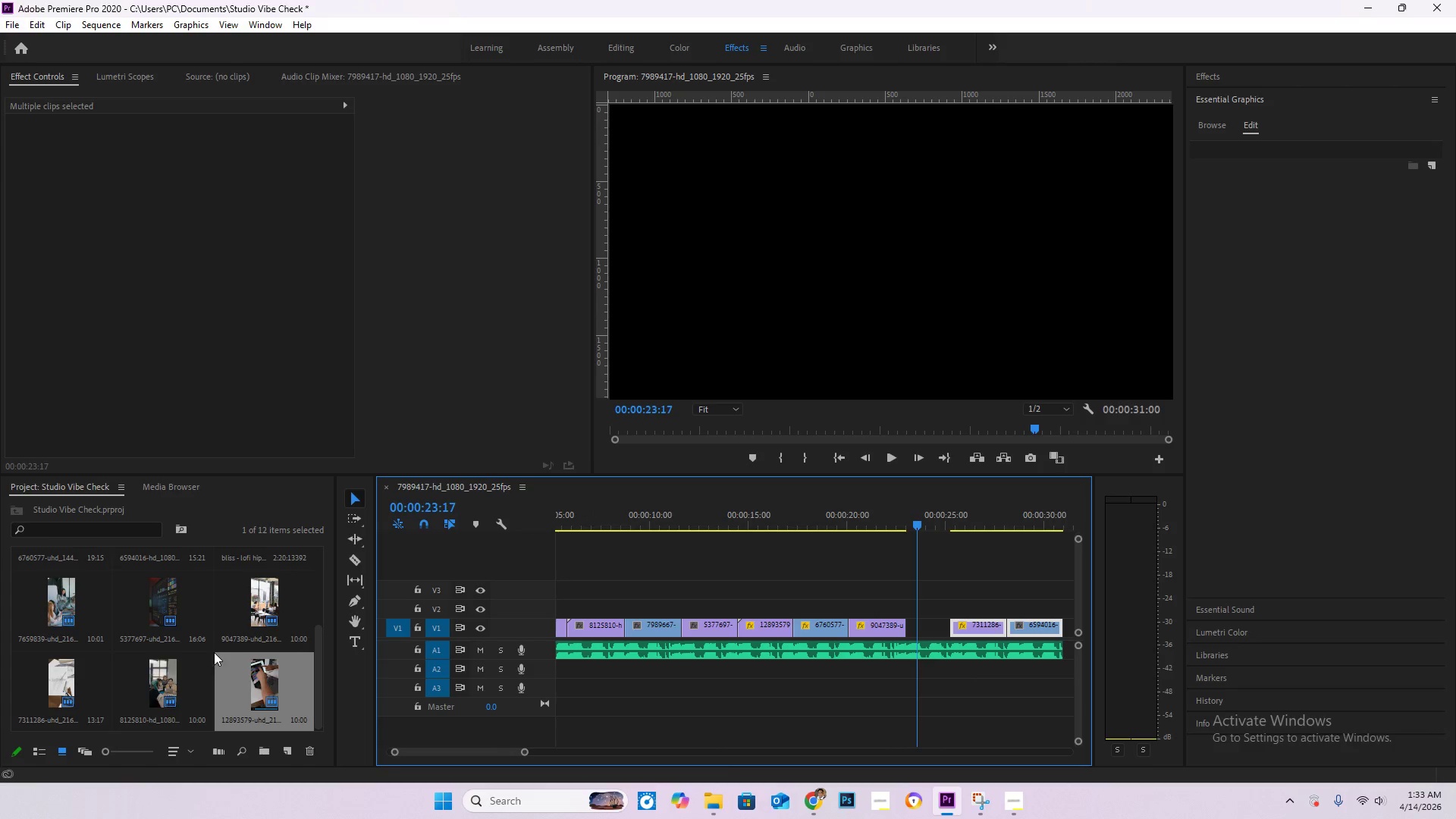 
double_click([213, 651])
 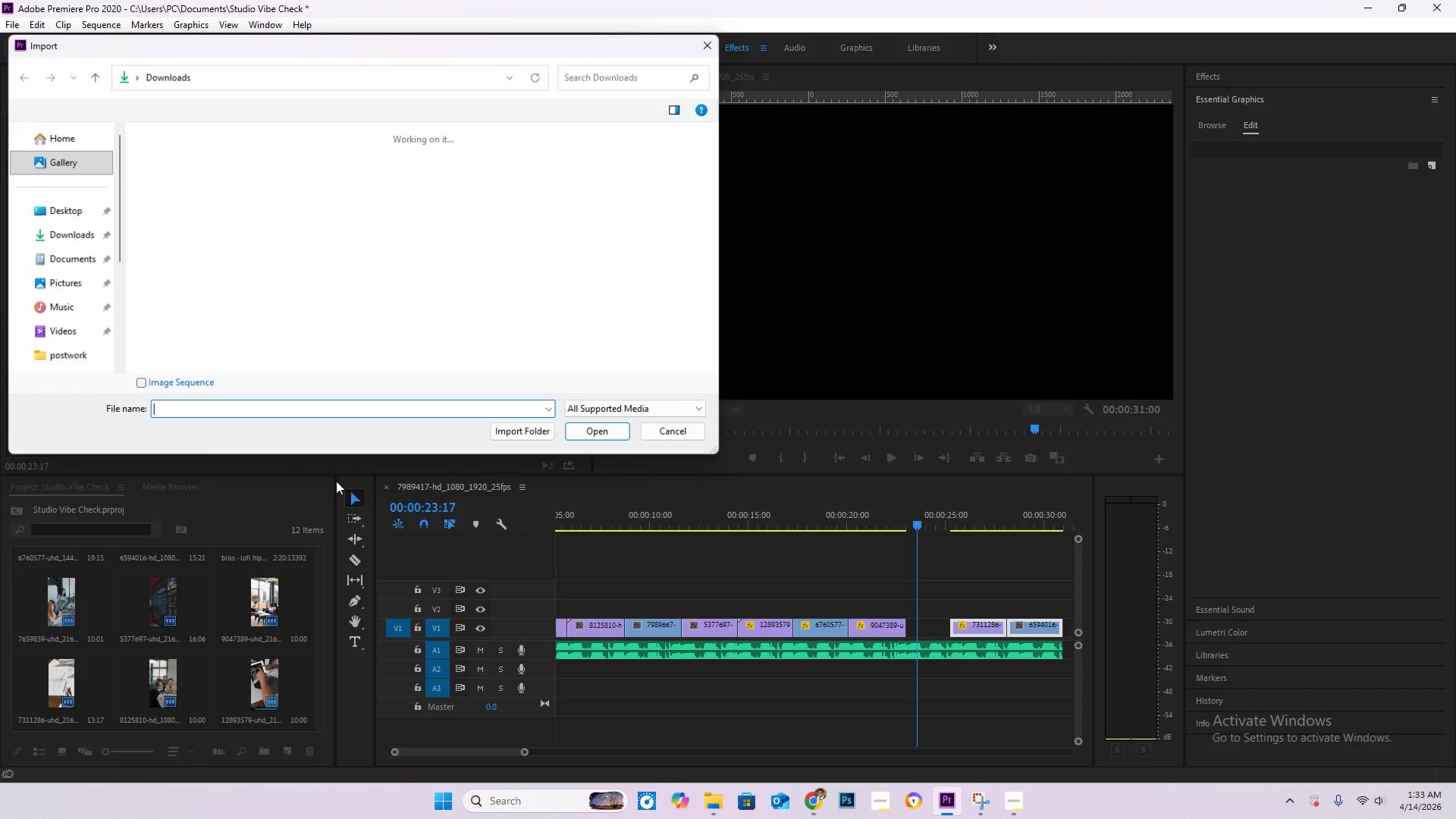 
scroll: coordinate [331, 484], scroll_direction: down, amount: 2.0
 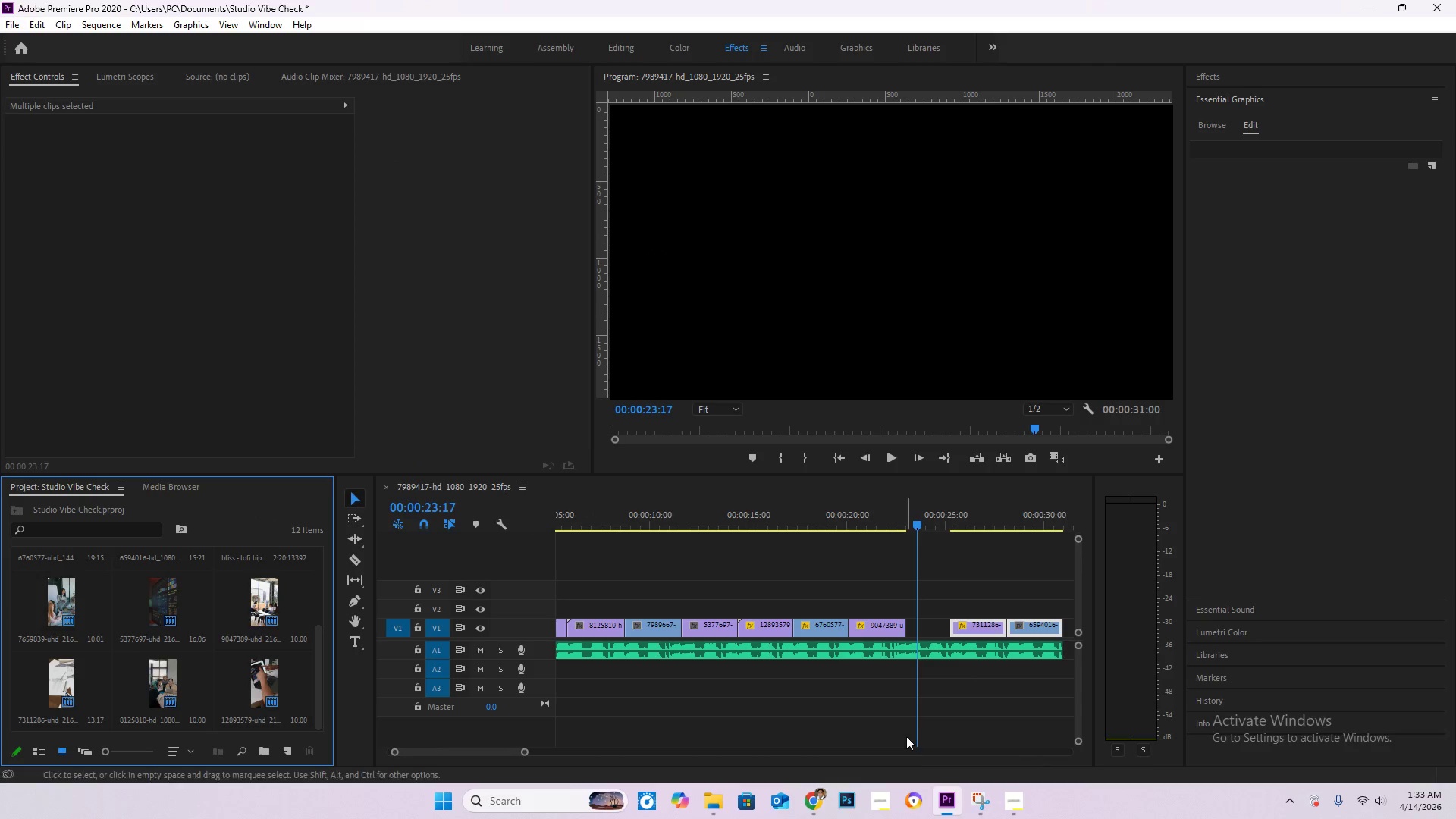 
left_click_drag(start_coordinate=[913, 516], to_coordinate=[888, 522])
 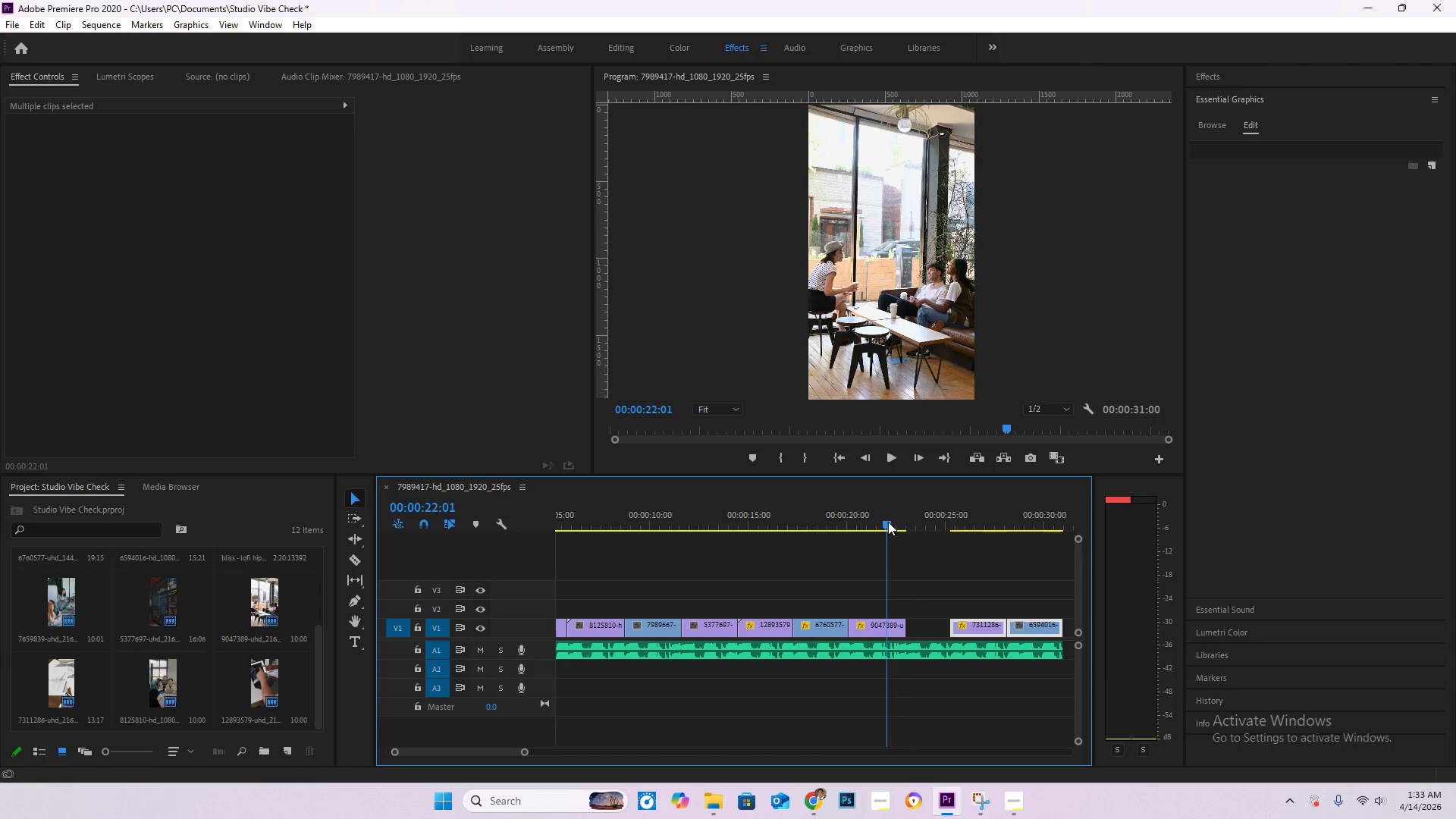 
scroll: coordinate [886, 524], scroll_direction: up, amount: 1.0
 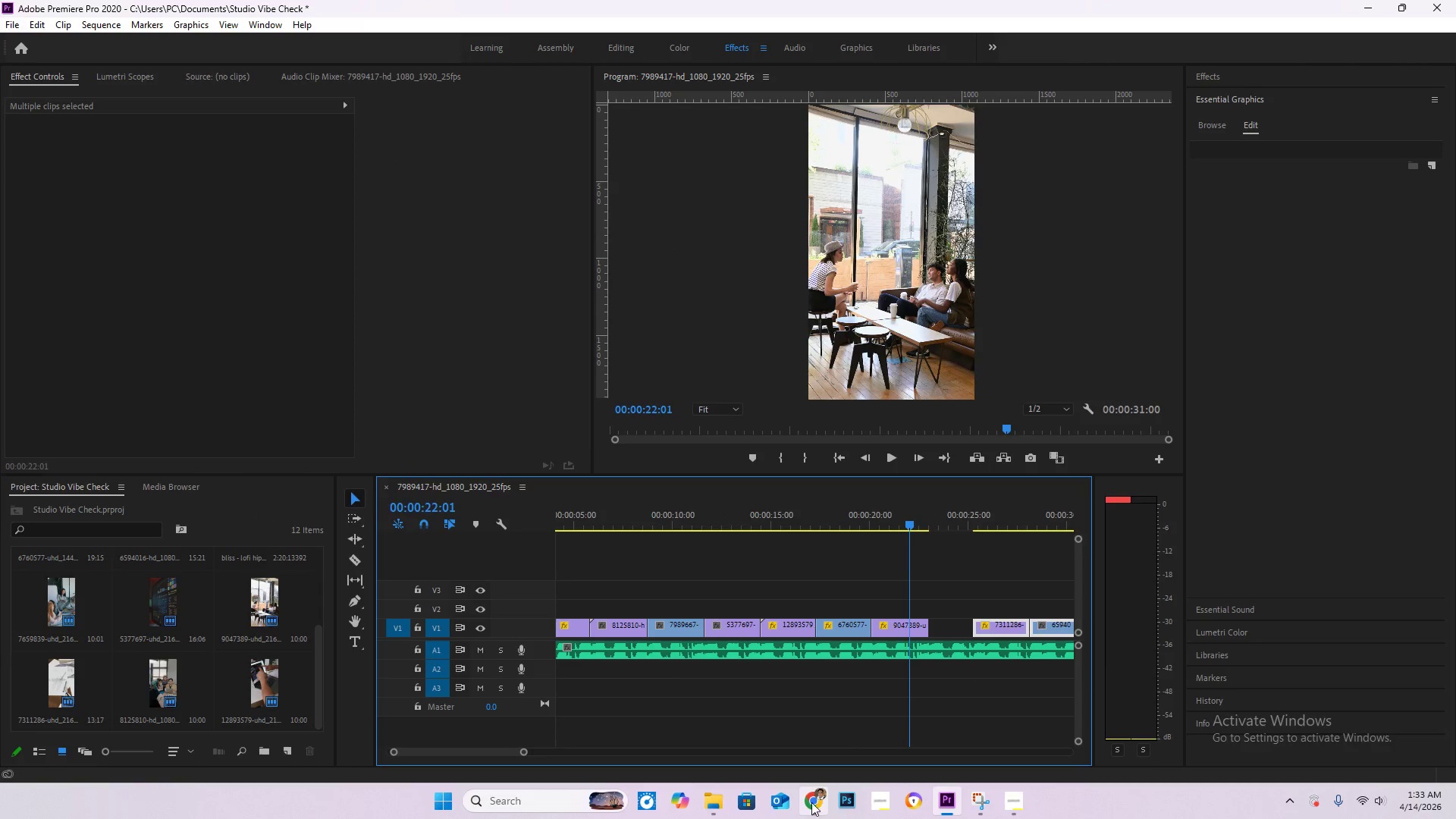 
left_click([811, 802])
 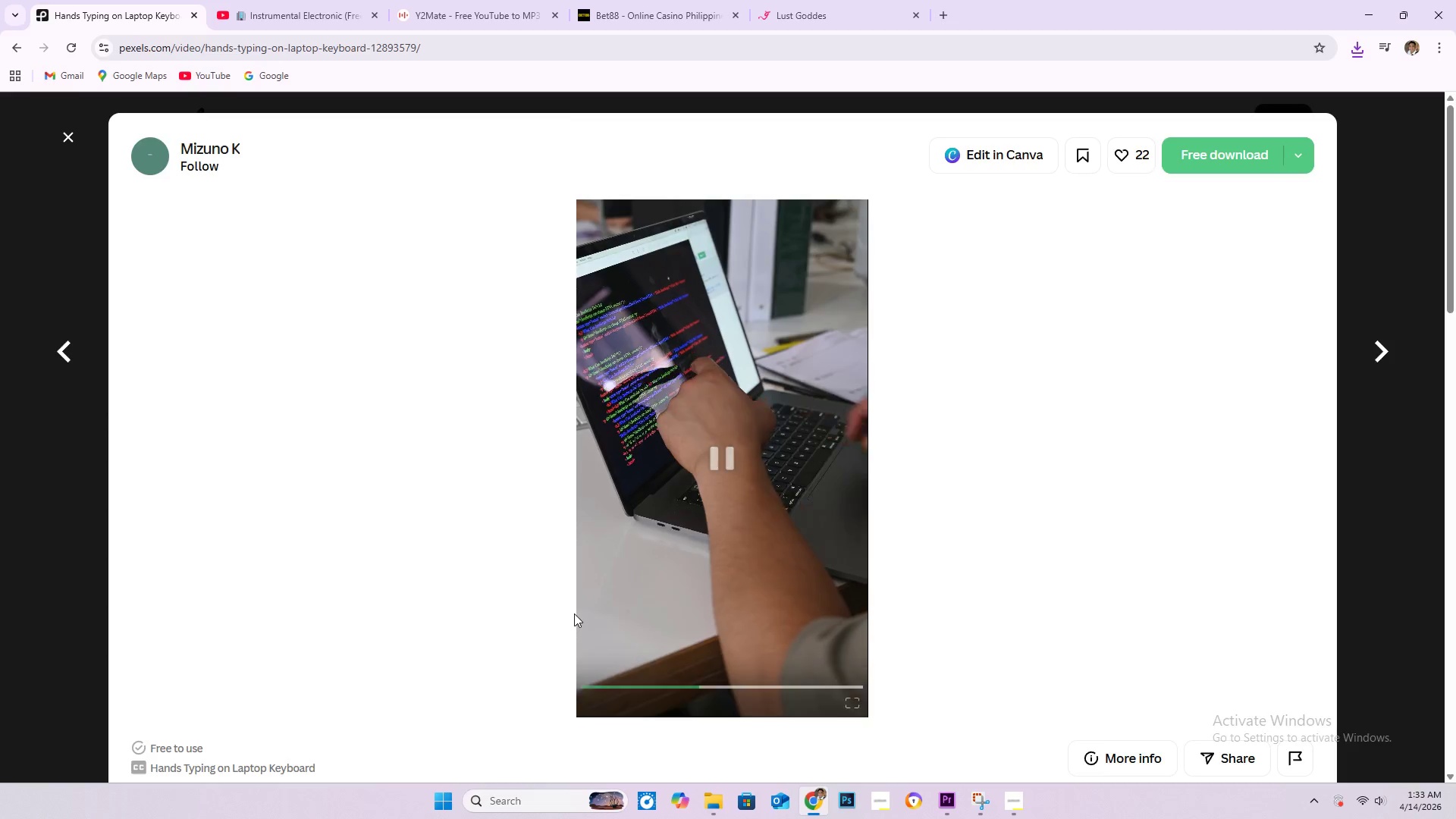 
scroll: coordinate [574, 613], scroll_direction: down, amount: 1.0
 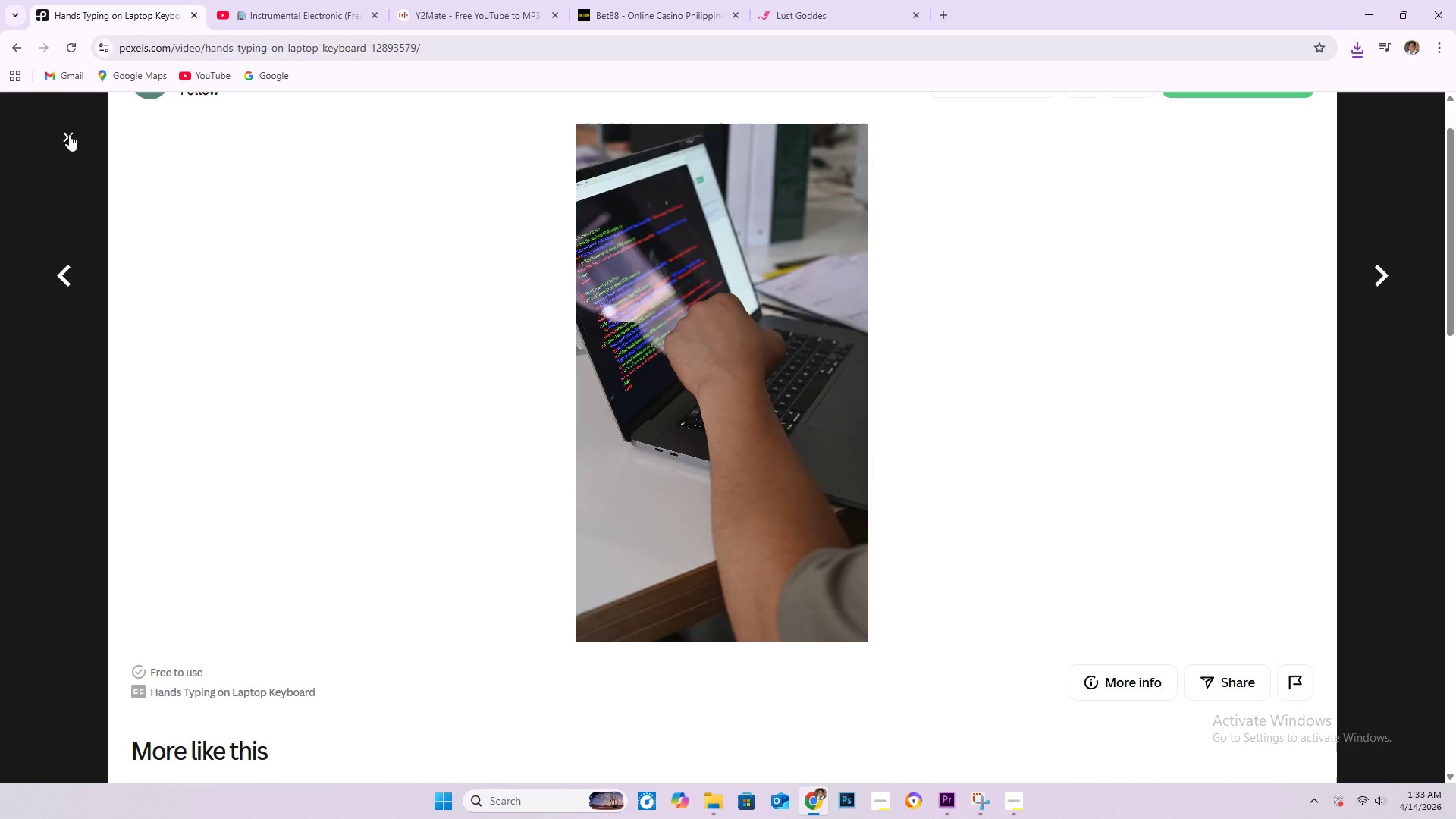 
left_click([67, 134])
 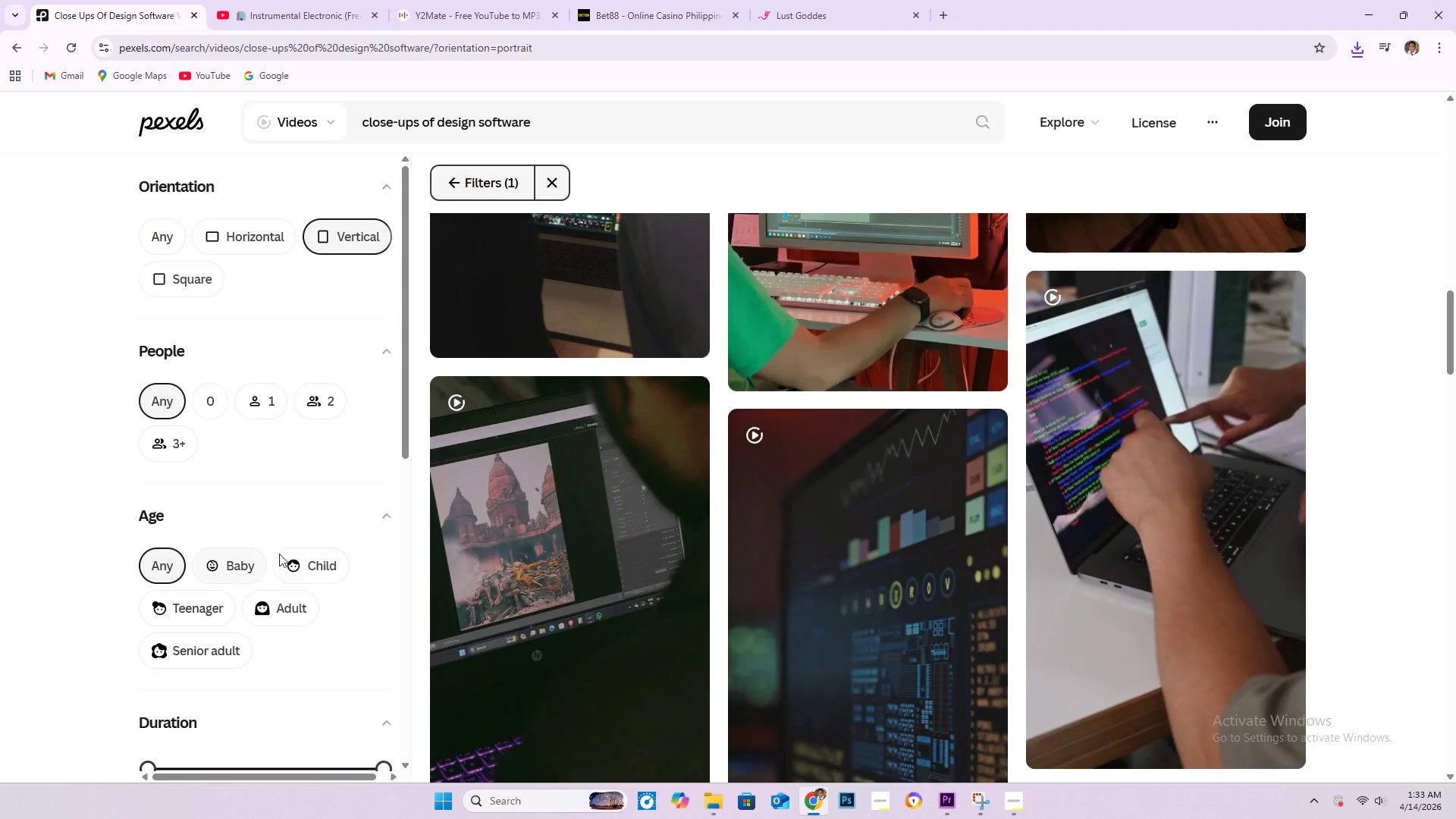 
scroll: coordinate [404, 513], scroll_direction: up, amount: 5.0
 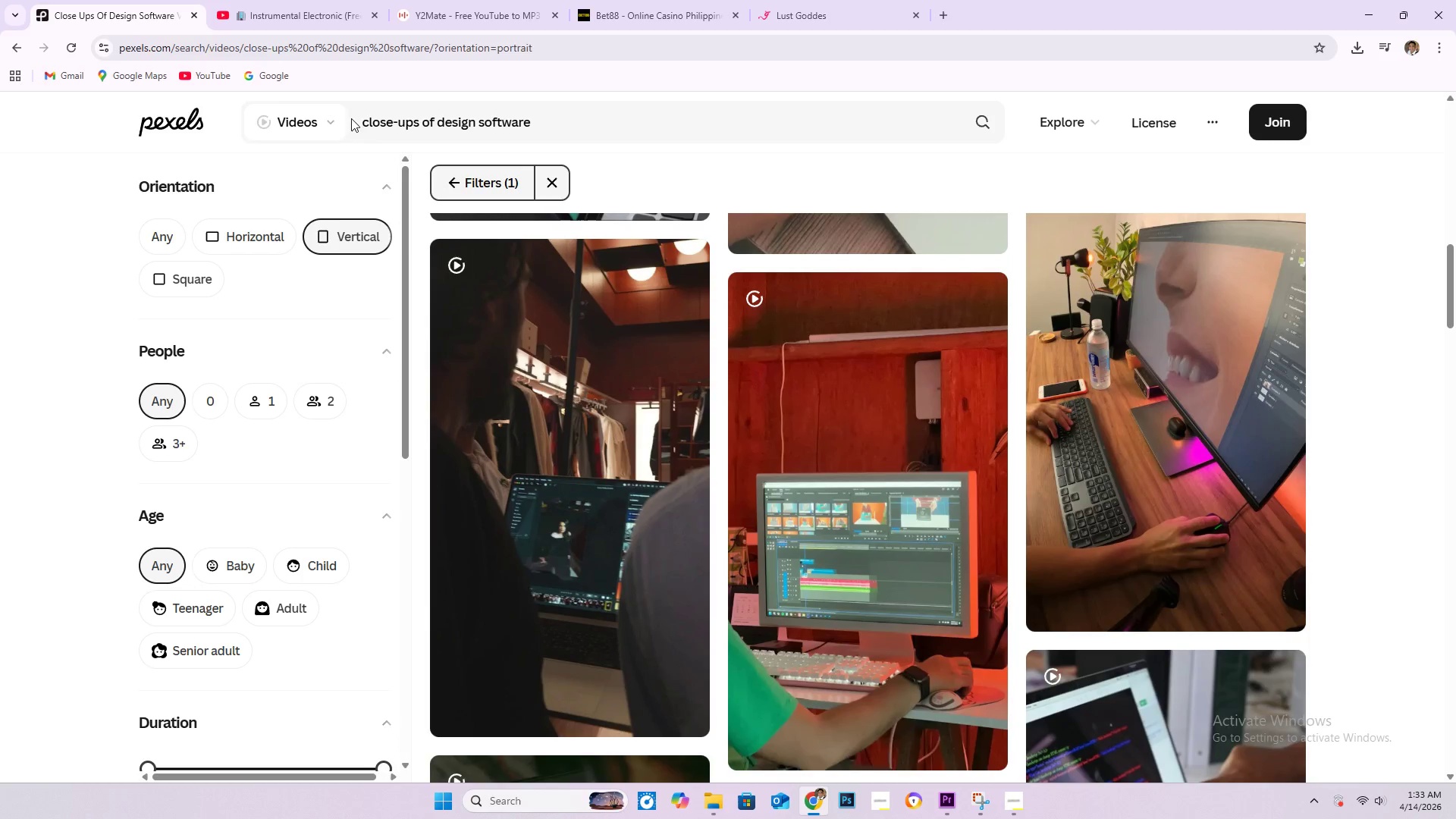 
left_click([327, 123])
 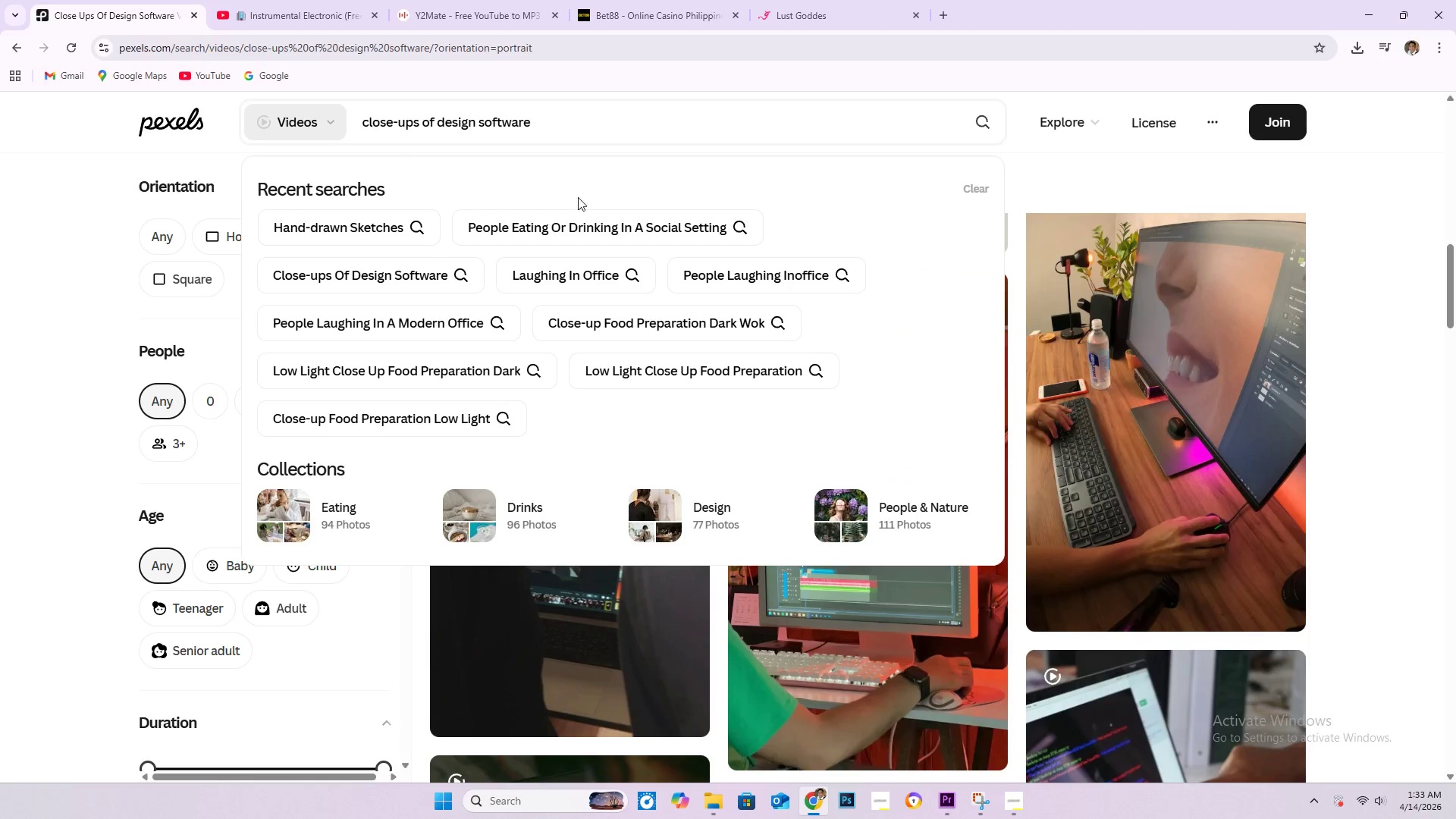 
left_click([602, 234])
 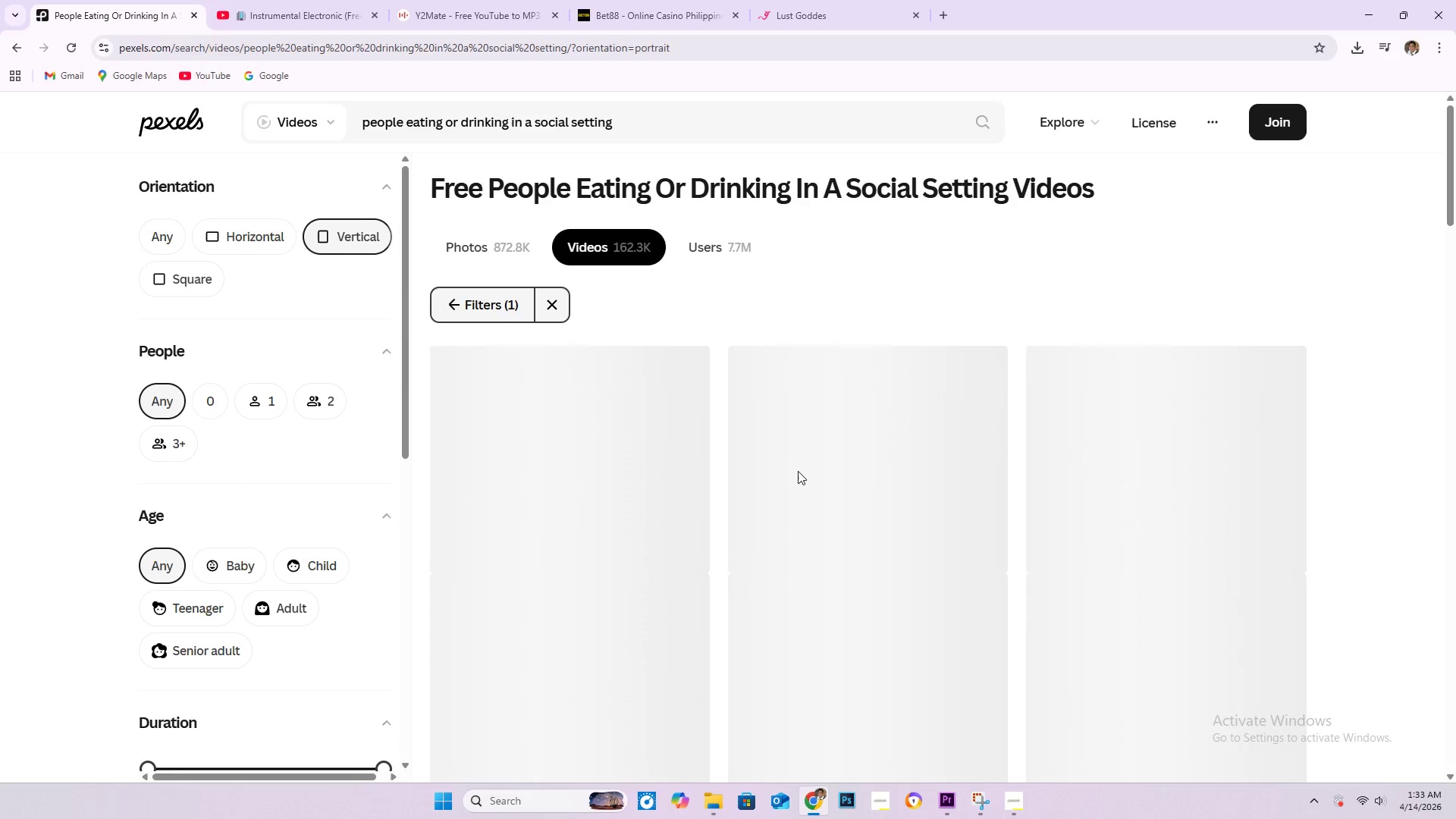 
wait(7.12)
 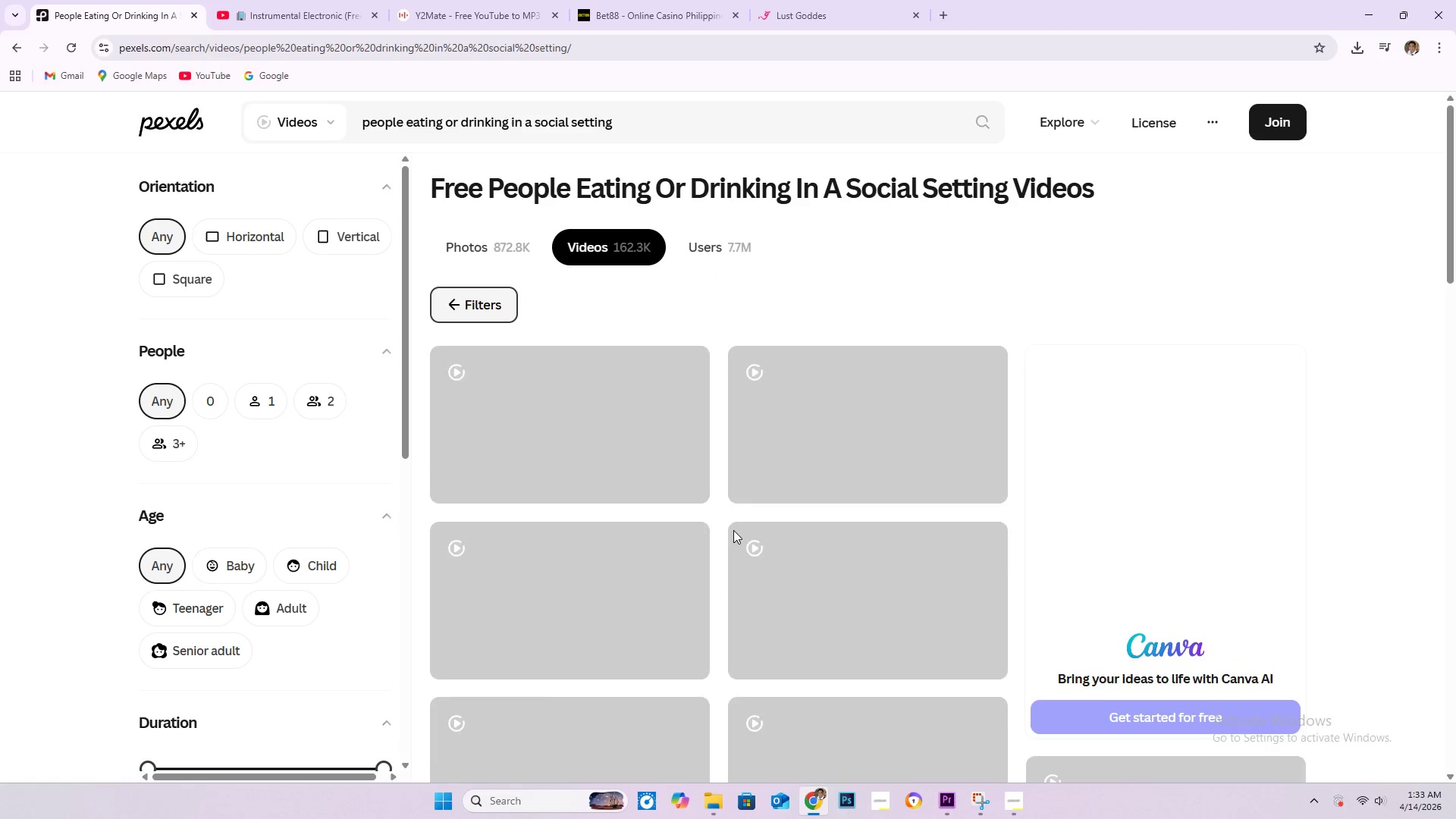 
scroll: coordinate [874, 508], scroll_direction: down, amount: 30.0
 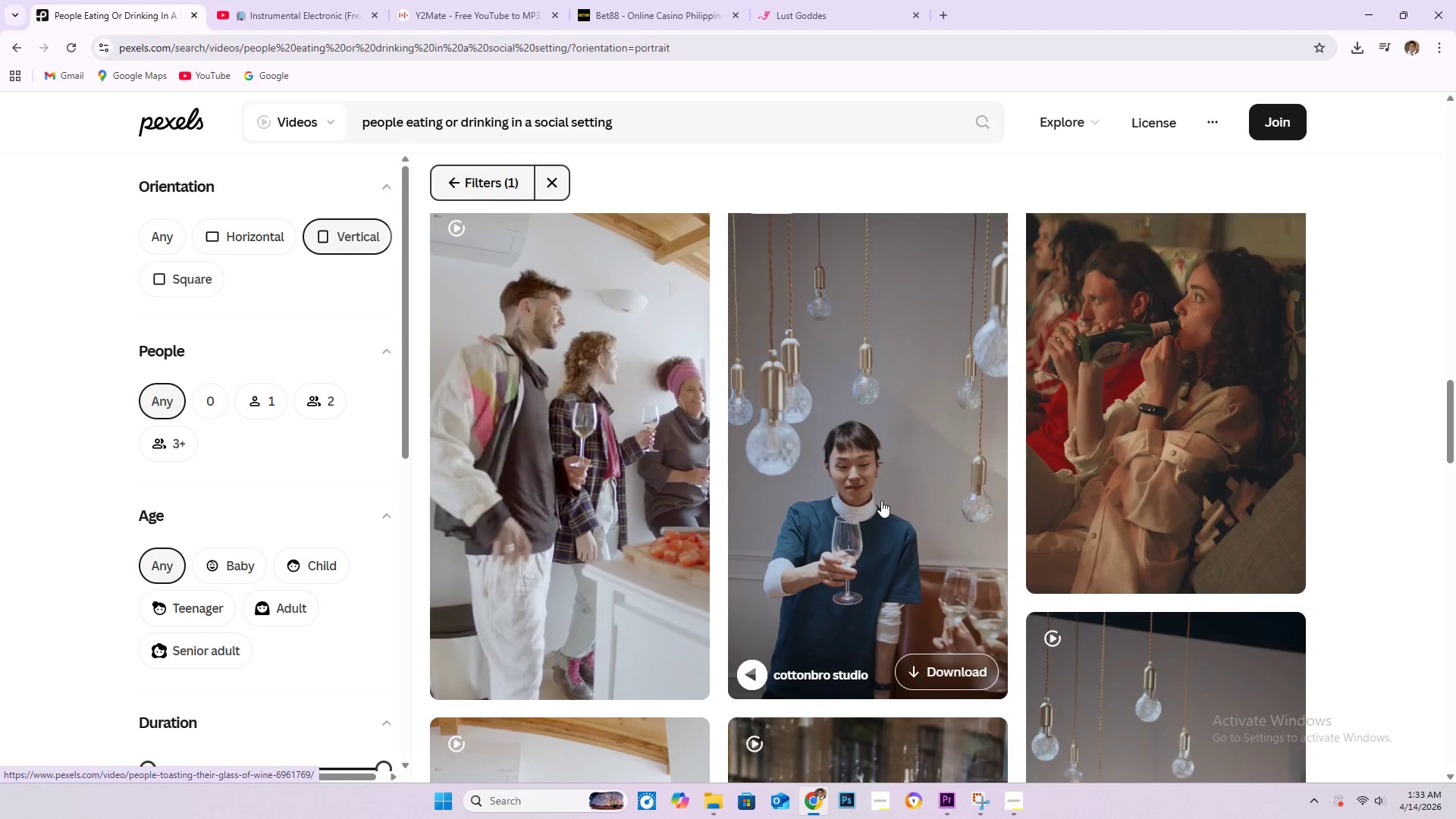 
scroll: coordinate [657, 459], scroll_direction: down, amount: 28.0
 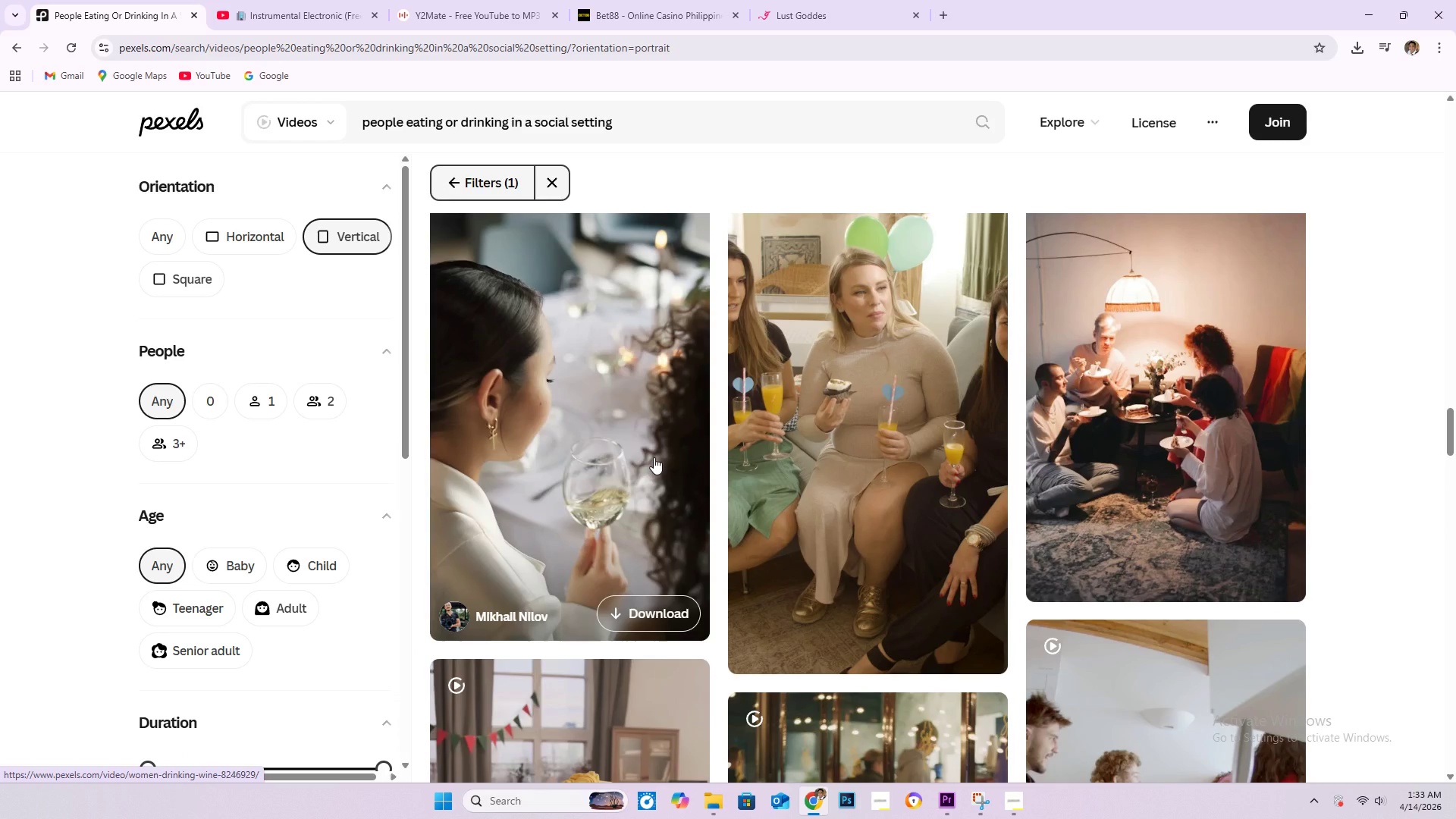 
scroll: coordinate [654, 457], scroll_direction: down, amount: 3.0
 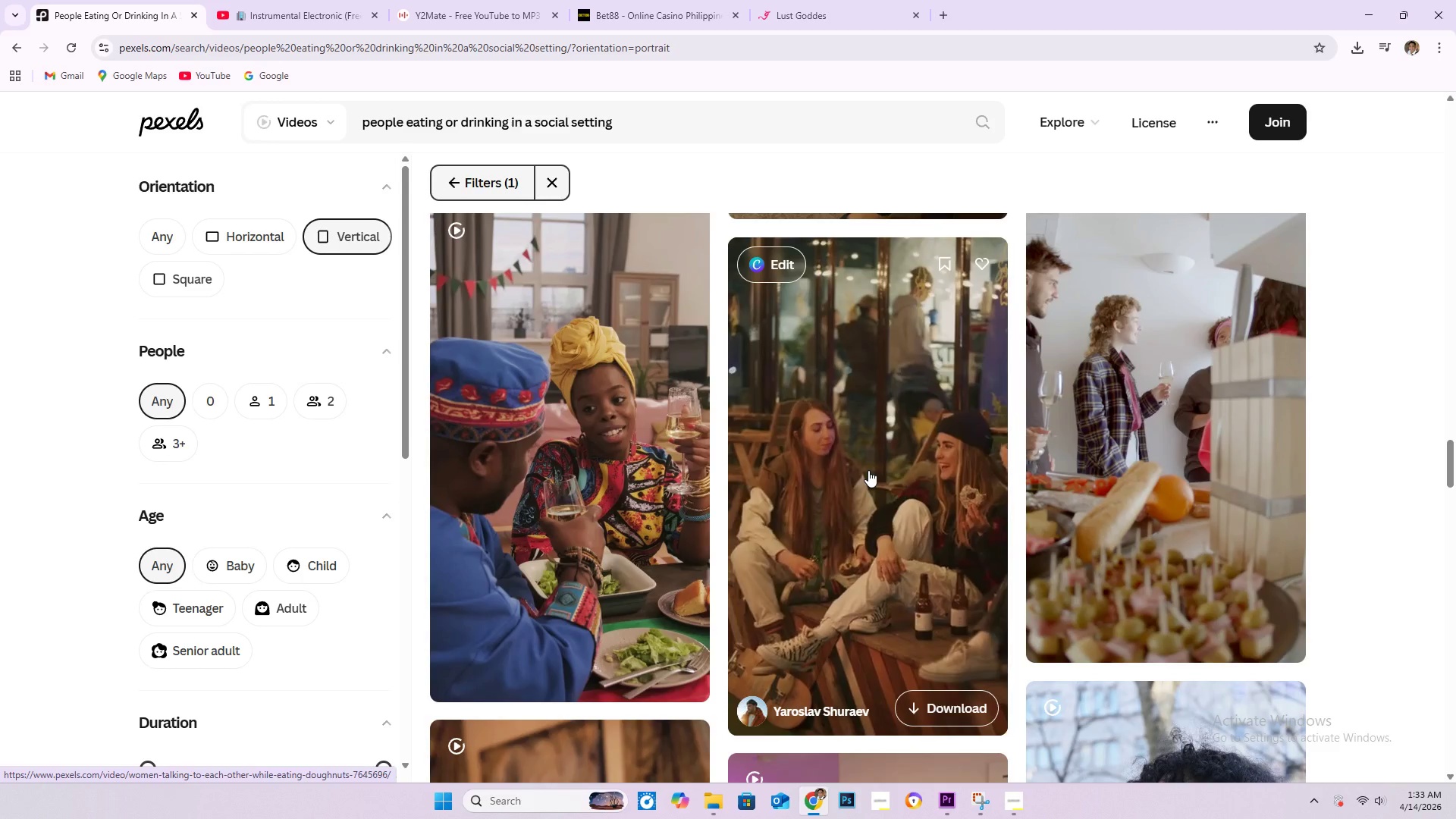 
wait(8.08)
 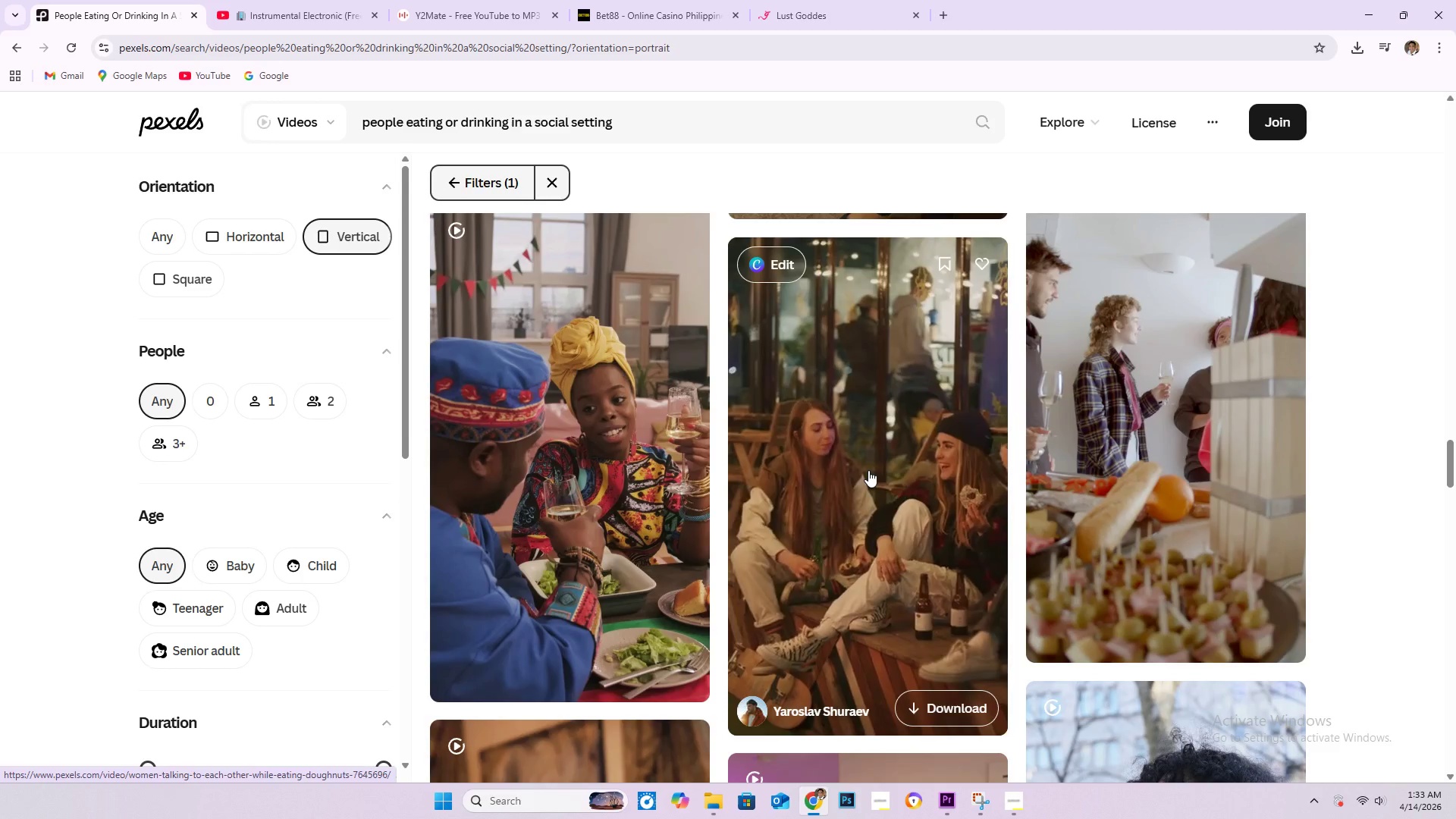 
scroll: coordinate [634, 505], scroll_direction: down, amount: 38.0
 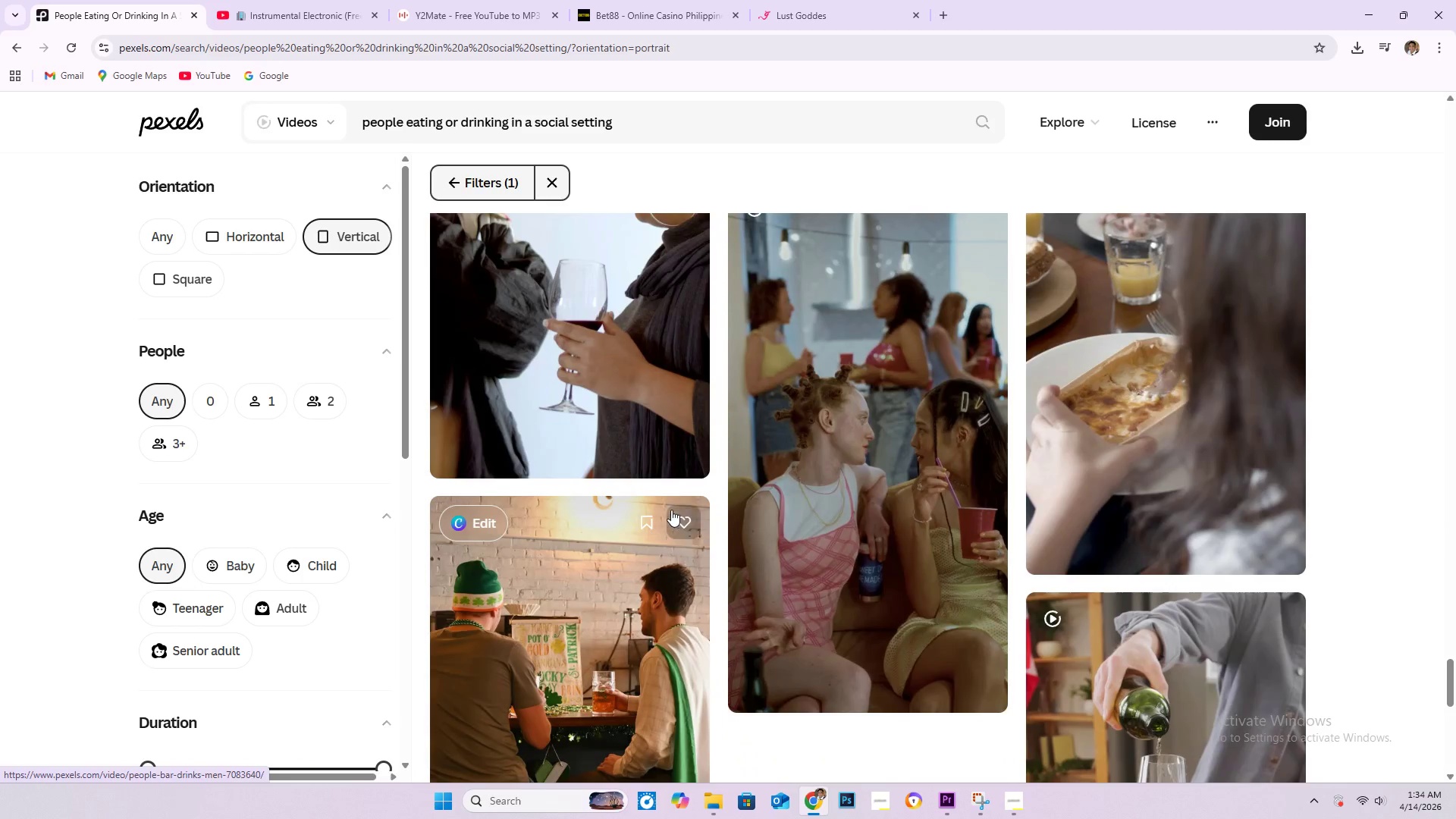 
scroll: coordinate [897, 510], scroll_direction: down, amount: 38.0
 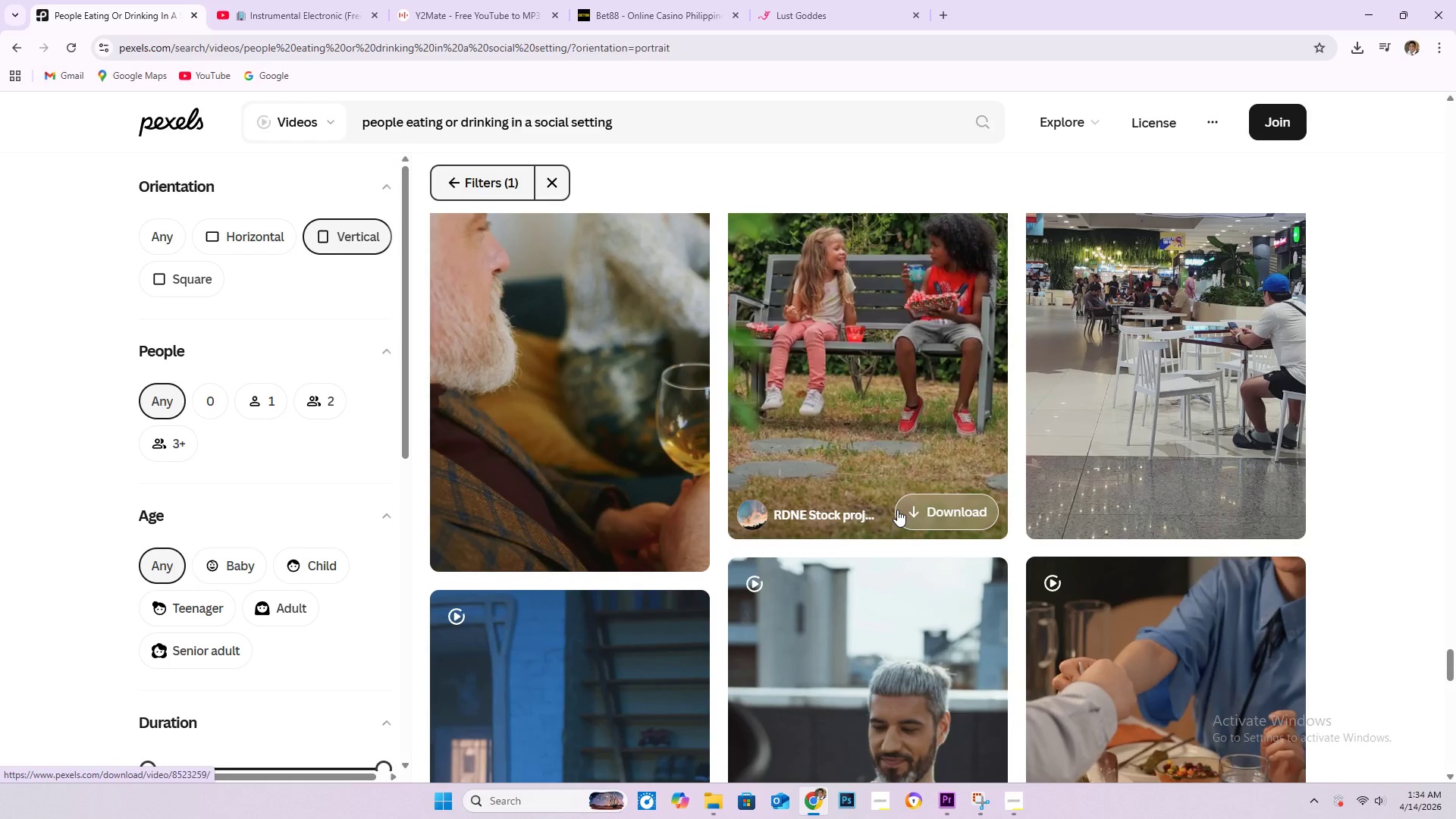 
scroll: coordinate [1135, 511], scroll_direction: up, amount: 4.0
 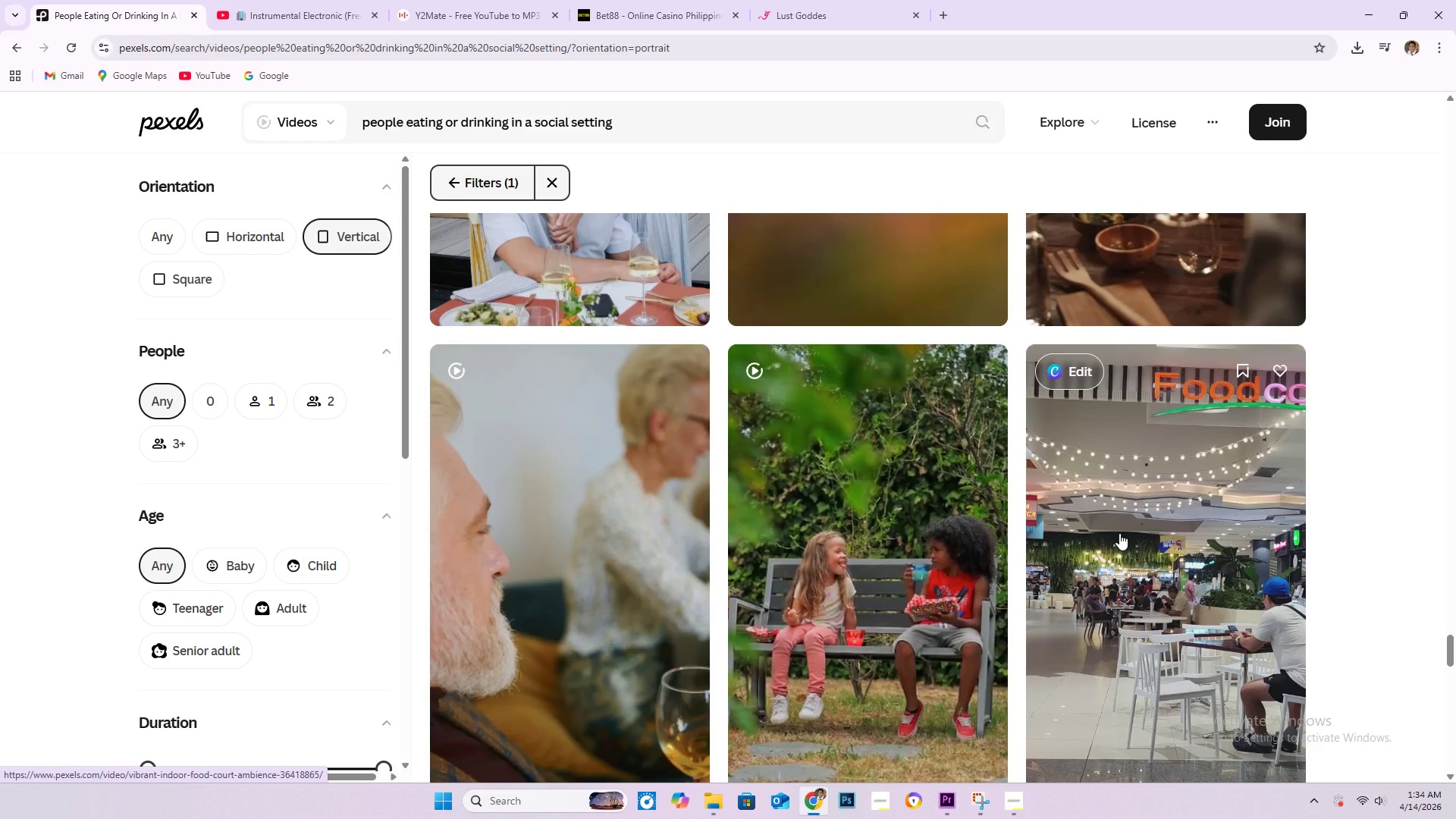 
scroll: coordinate [855, 480], scroll_direction: down, amount: 28.0
 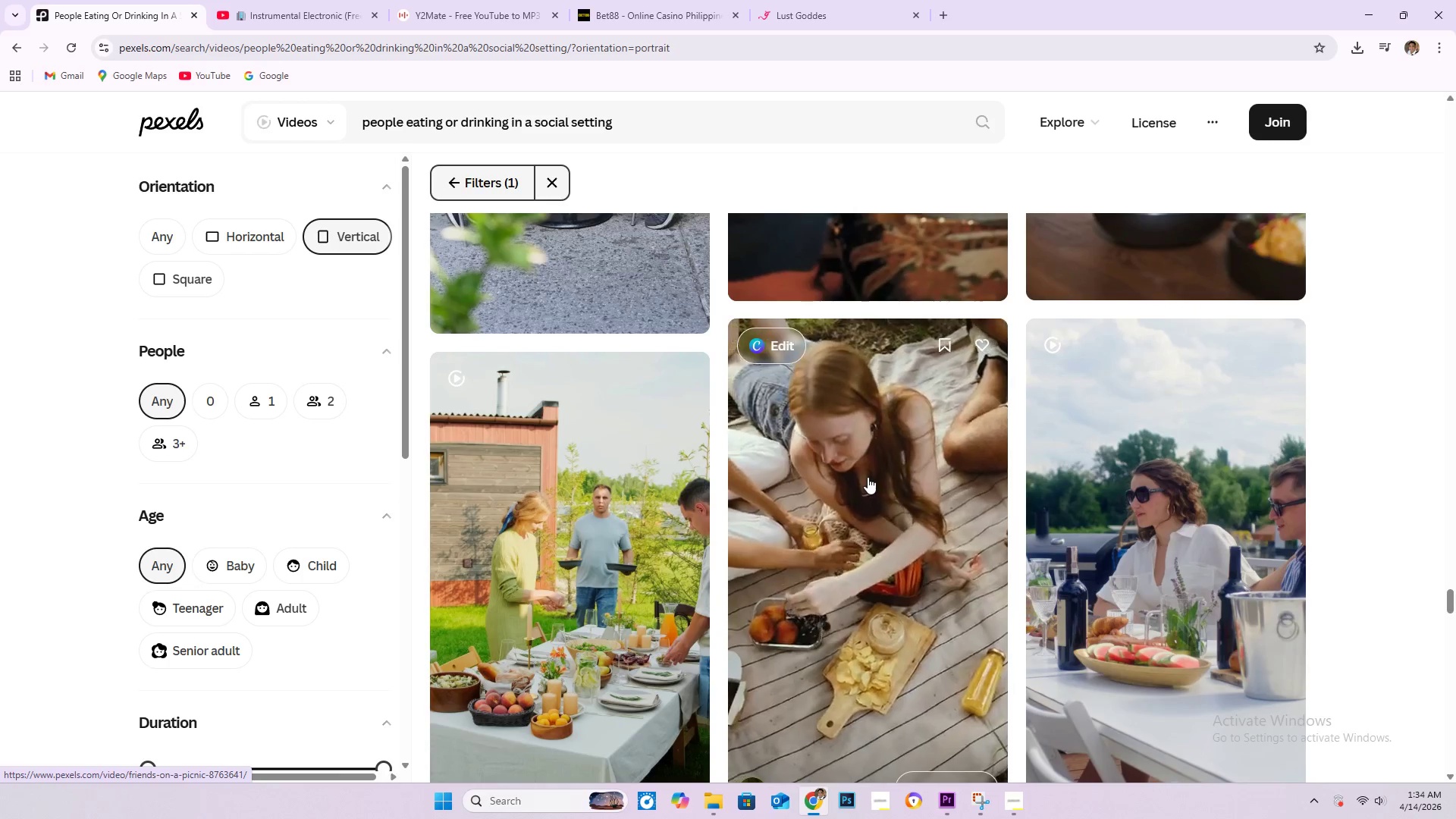 
scroll: coordinate [865, 463], scroll_direction: down, amount: 43.0
 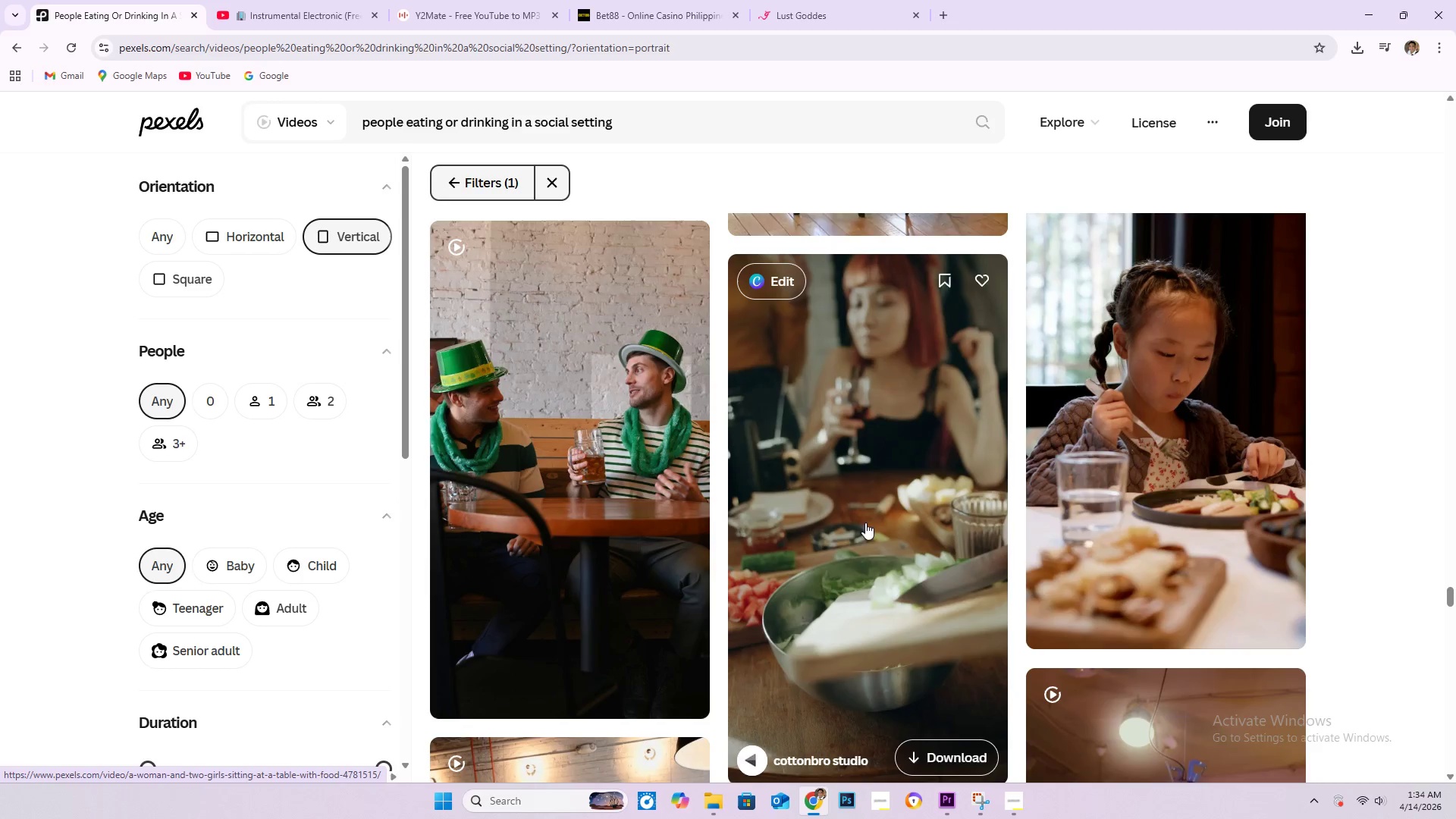 
scroll: coordinate [836, 513], scroll_direction: down, amount: 17.0
 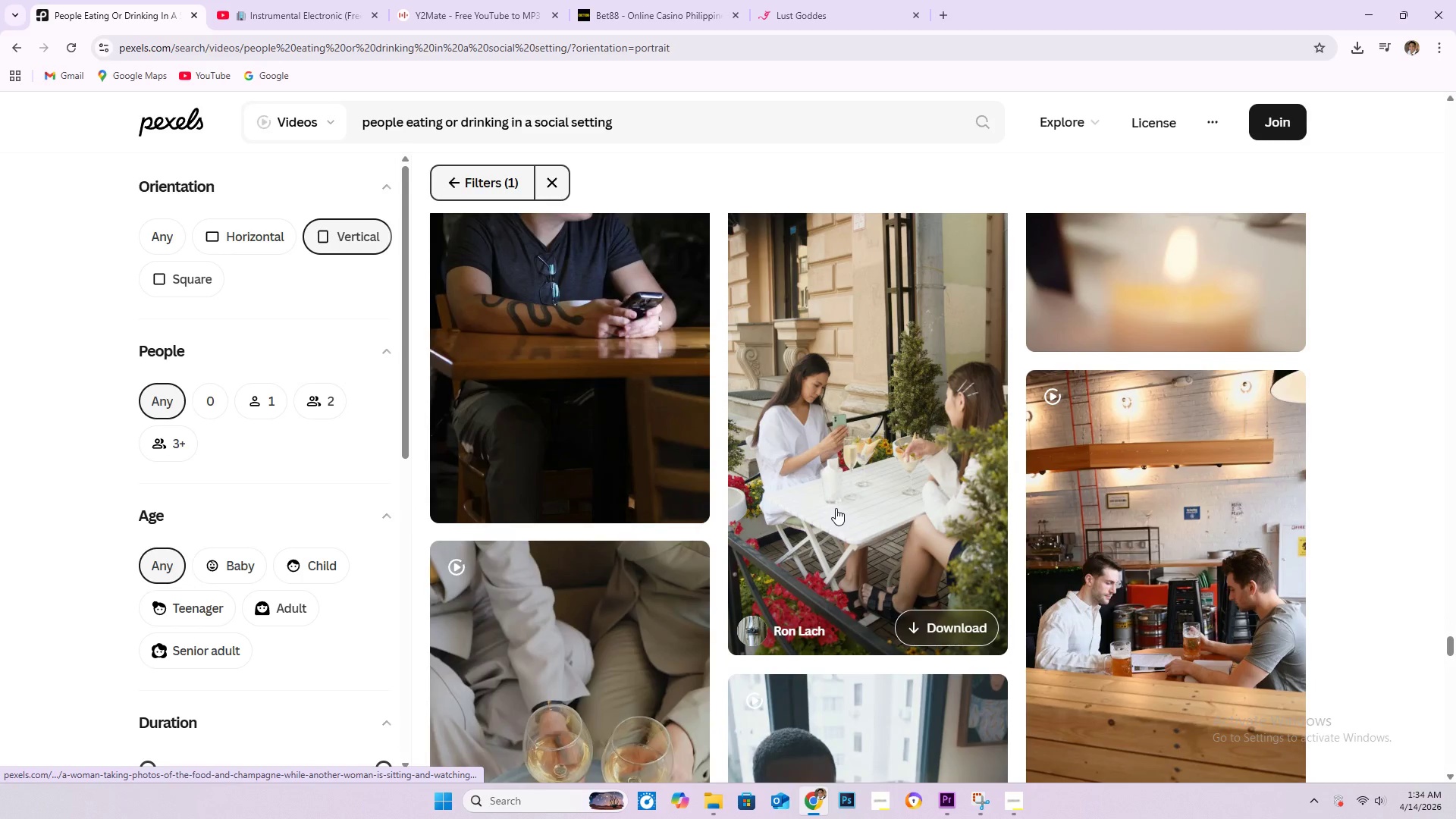 
scroll: coordinate [774, 475], scroll_direction: down, amount: 29.0
 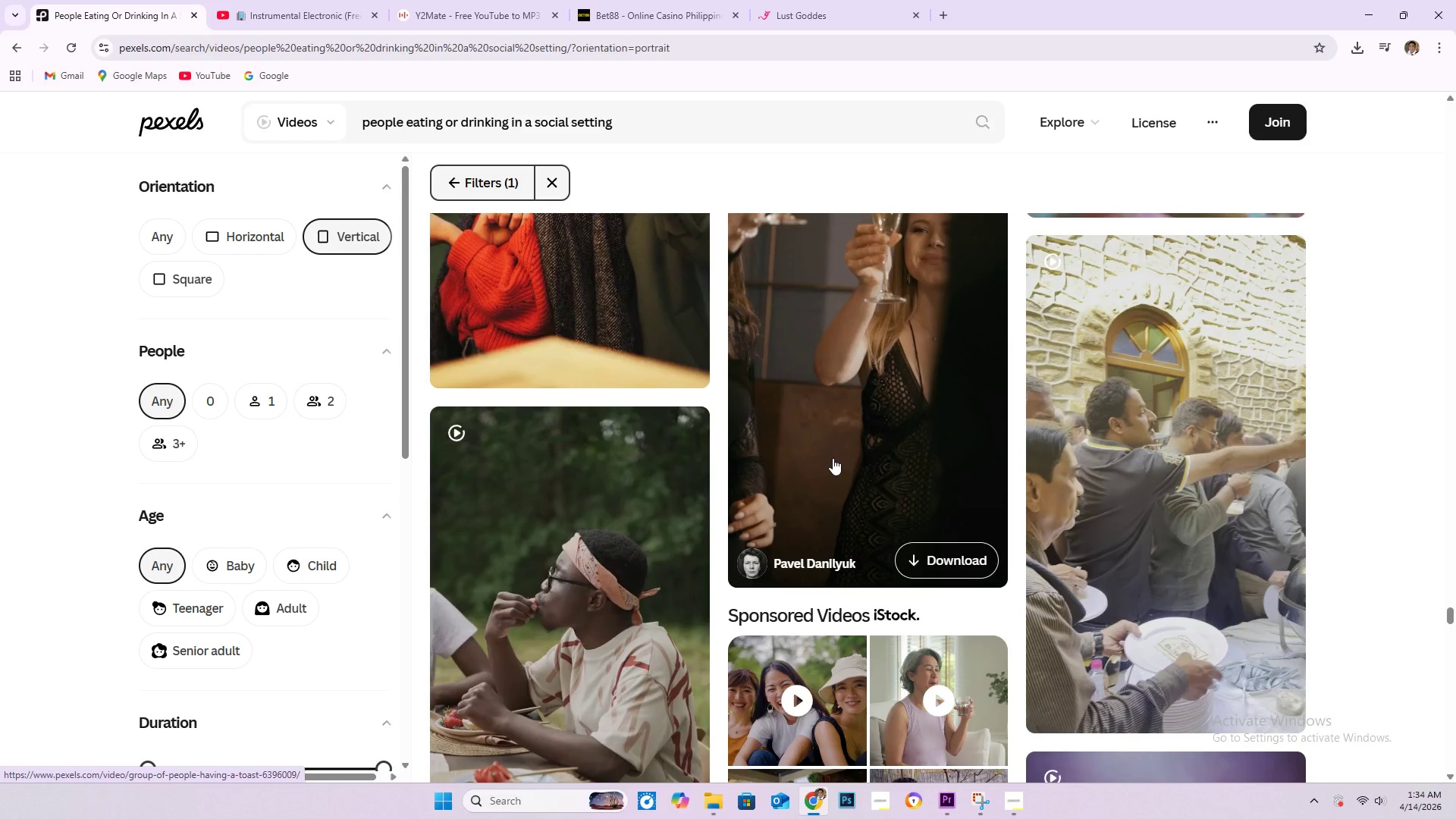 
scroll: coordinate [833, 458], scroll_direction: up, amount: 3.0
 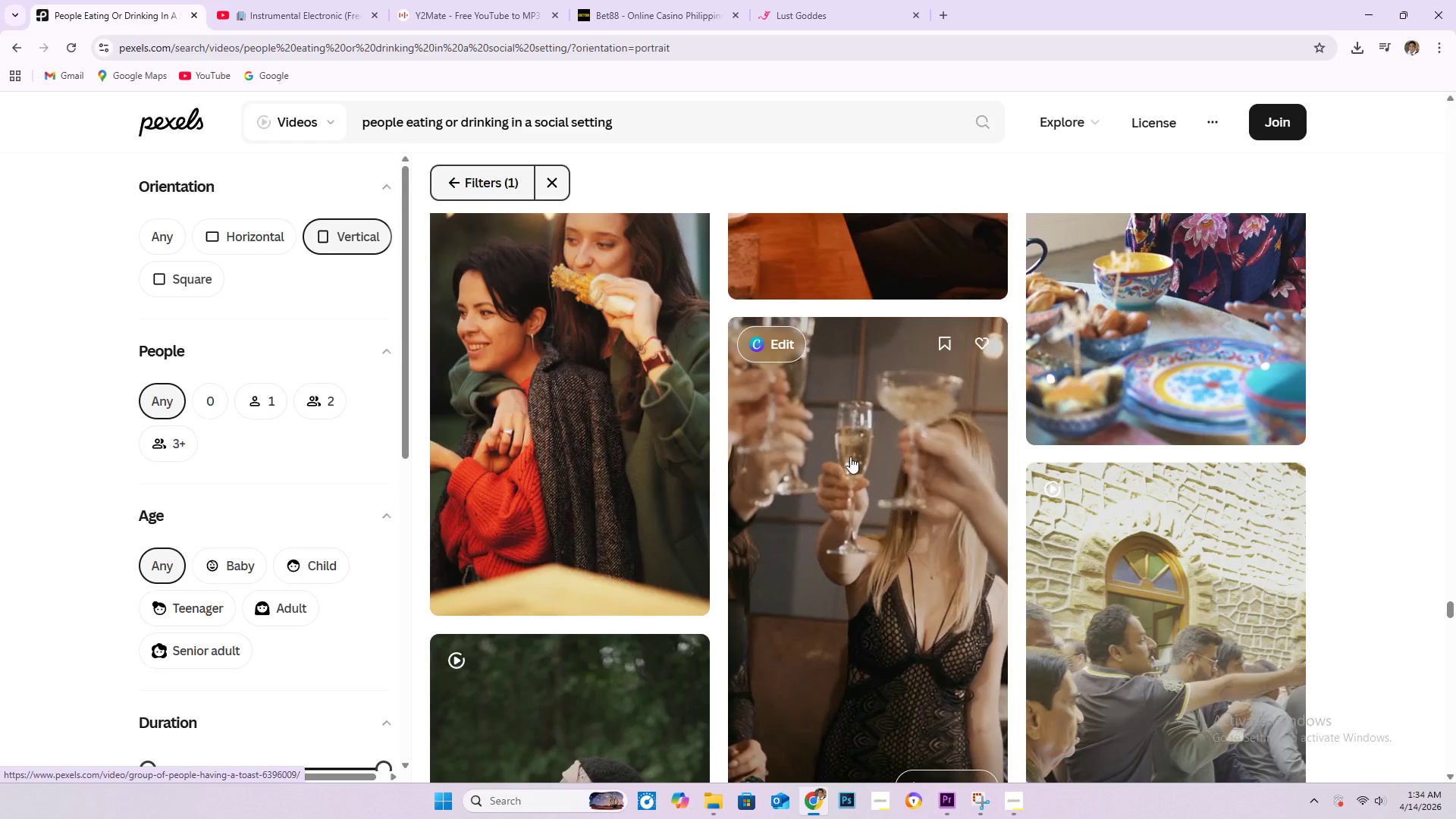 
wait(5.24)
 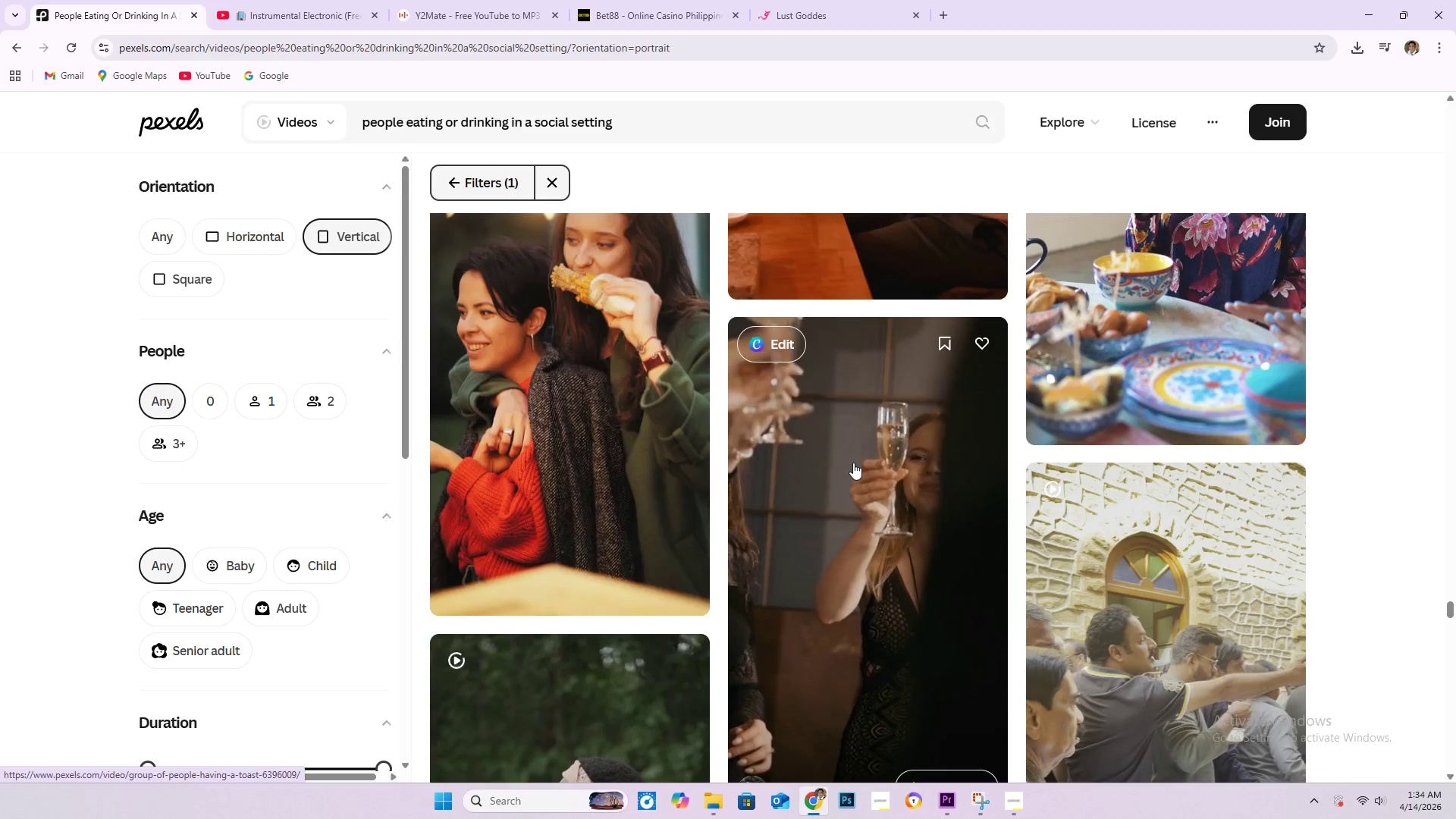 
scroll: coordinate [865, 424], scroll_direction: down, amount: 39.0
 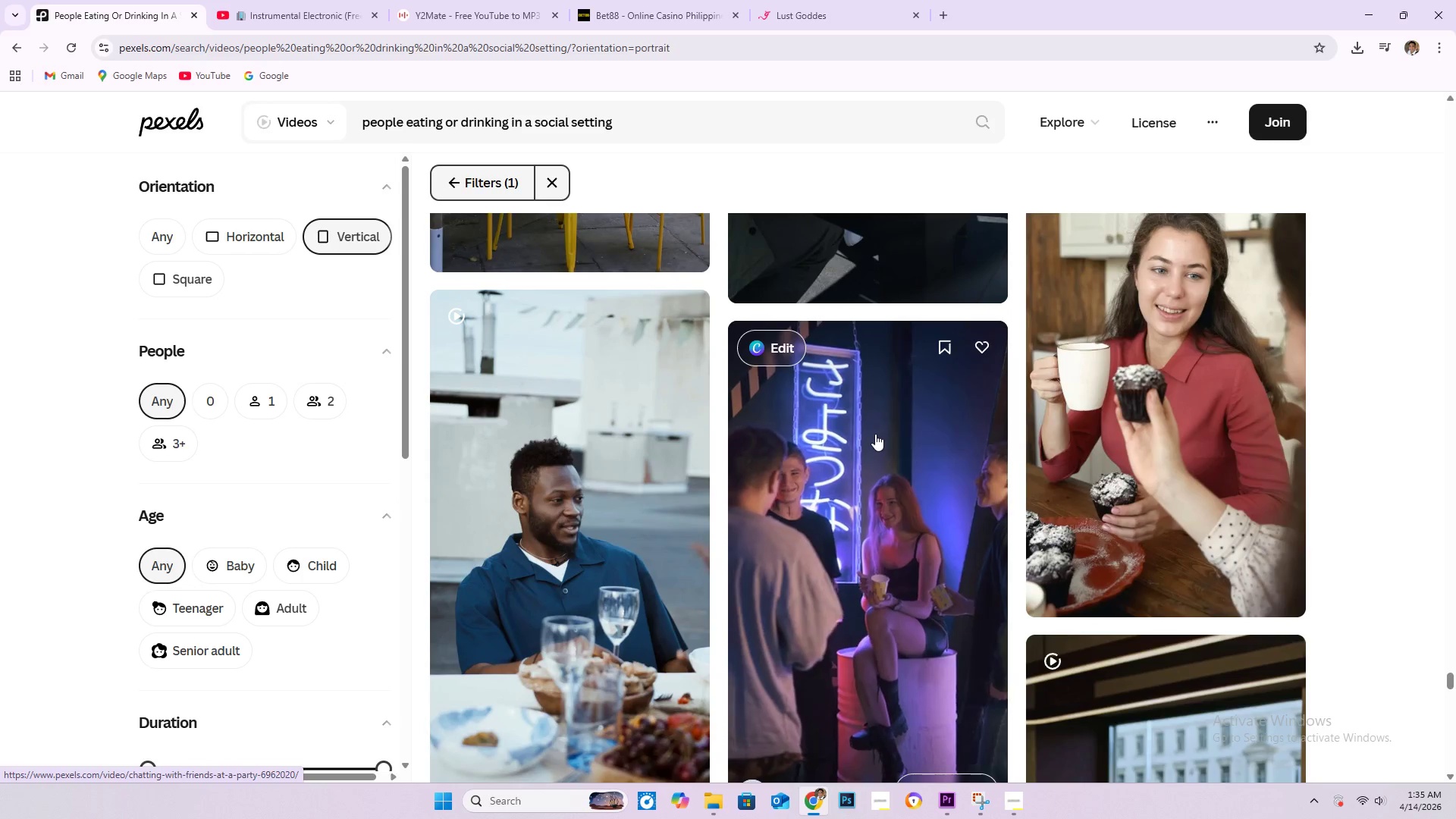 
scroll: coordinate [862, 434], scroll_direction: down, amount: 22.0
 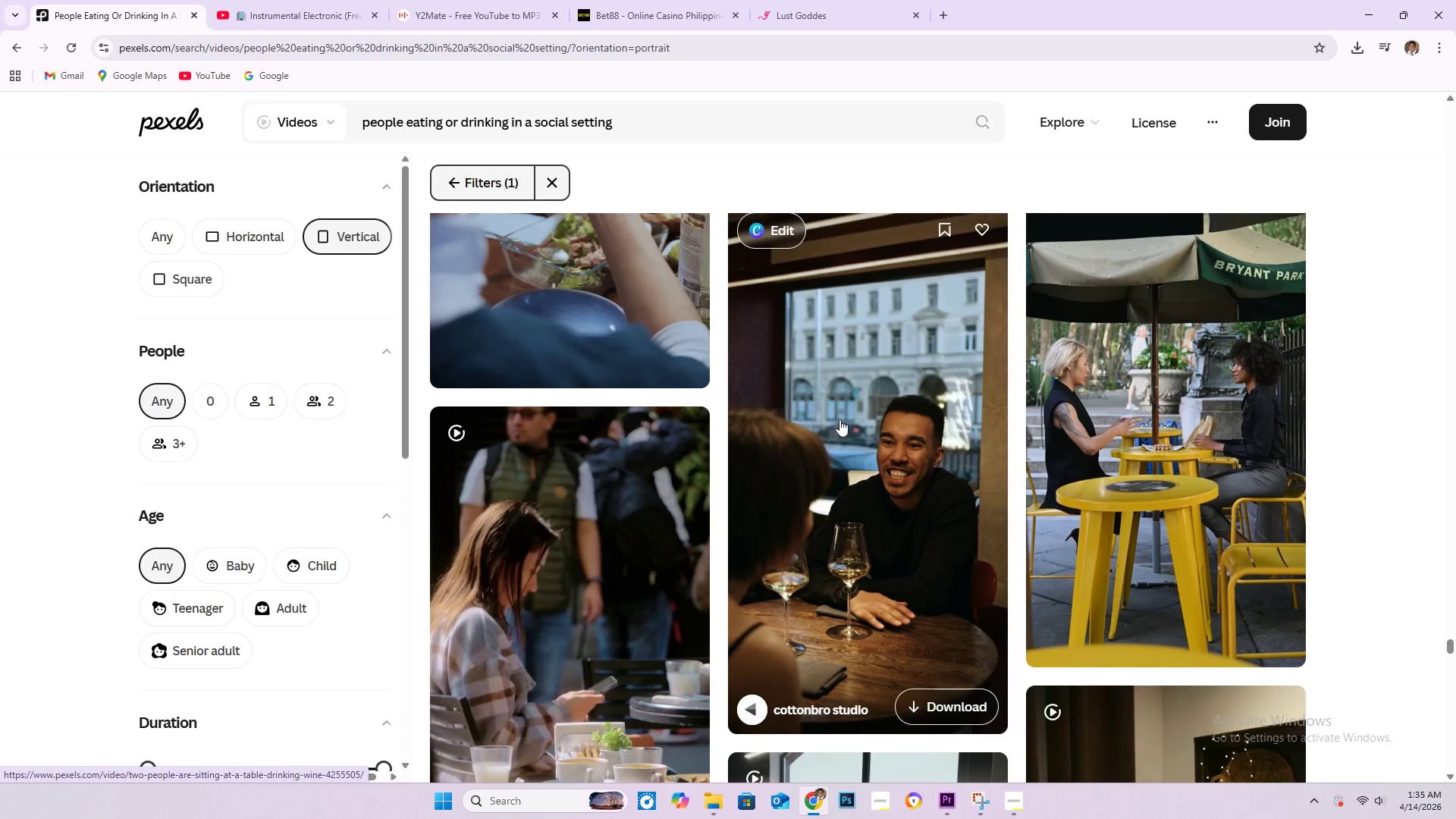 
scroll: coordinate [817, 423], scroll_direction: up, amount: 4.0
 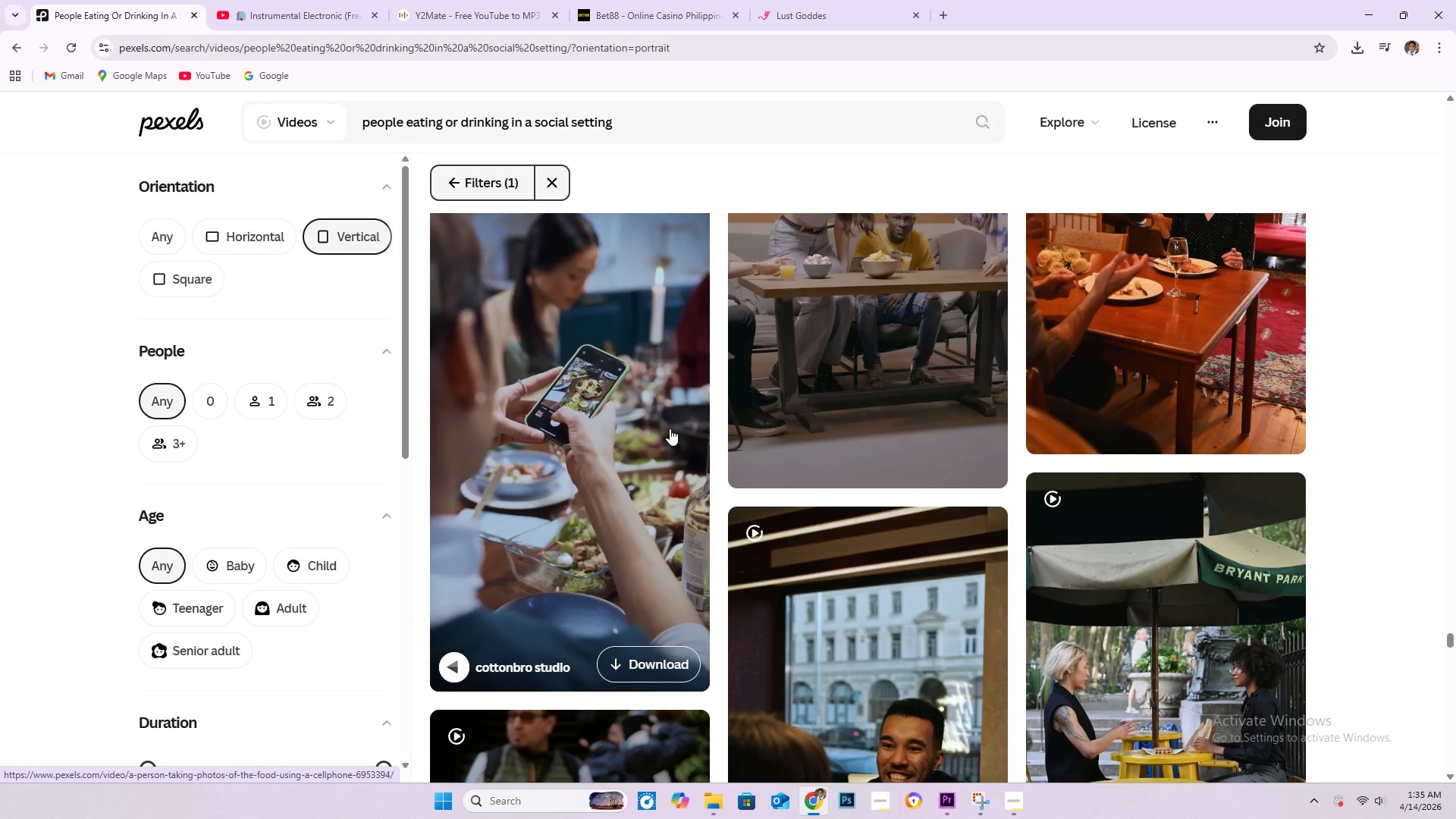 
scroll: coordinate [639, 517], scroll_direction: down, amount: 39.0
 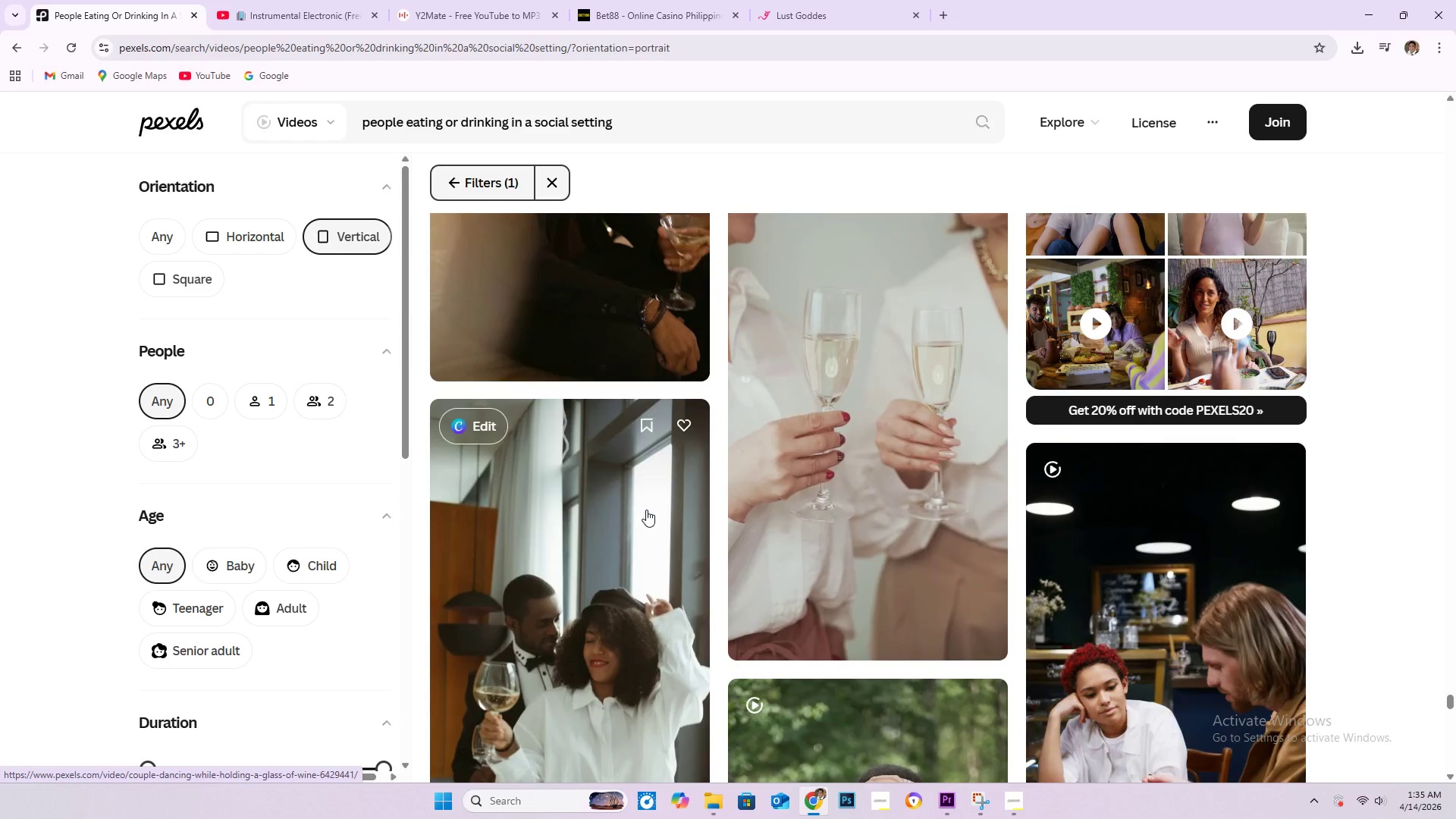 
scroll: coordinate [673, 487], scroll_direction: down, amount: 69.0
 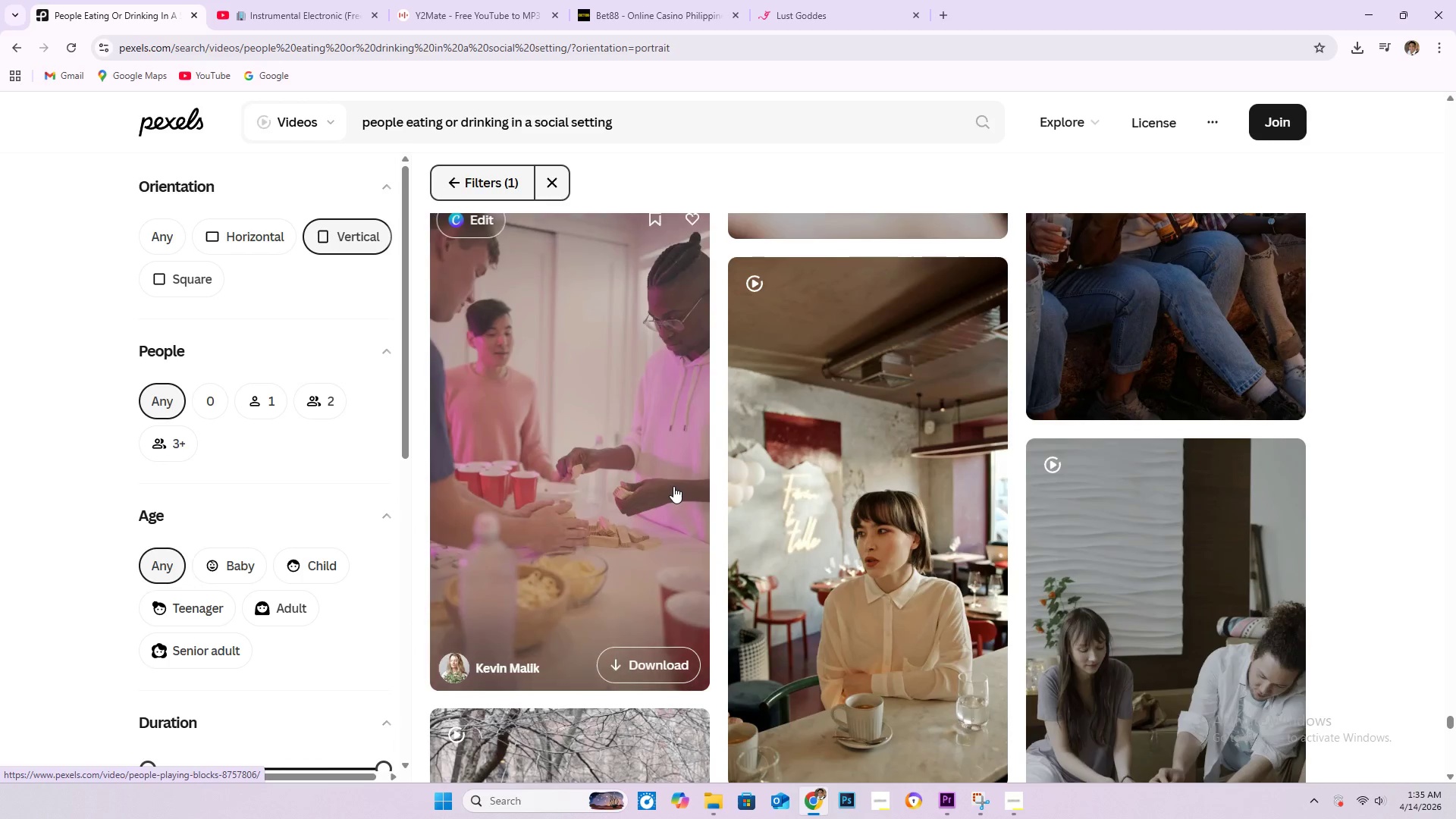 
scroll: coordinate [817, 523], scroll_direction: down, amount: 51.0
 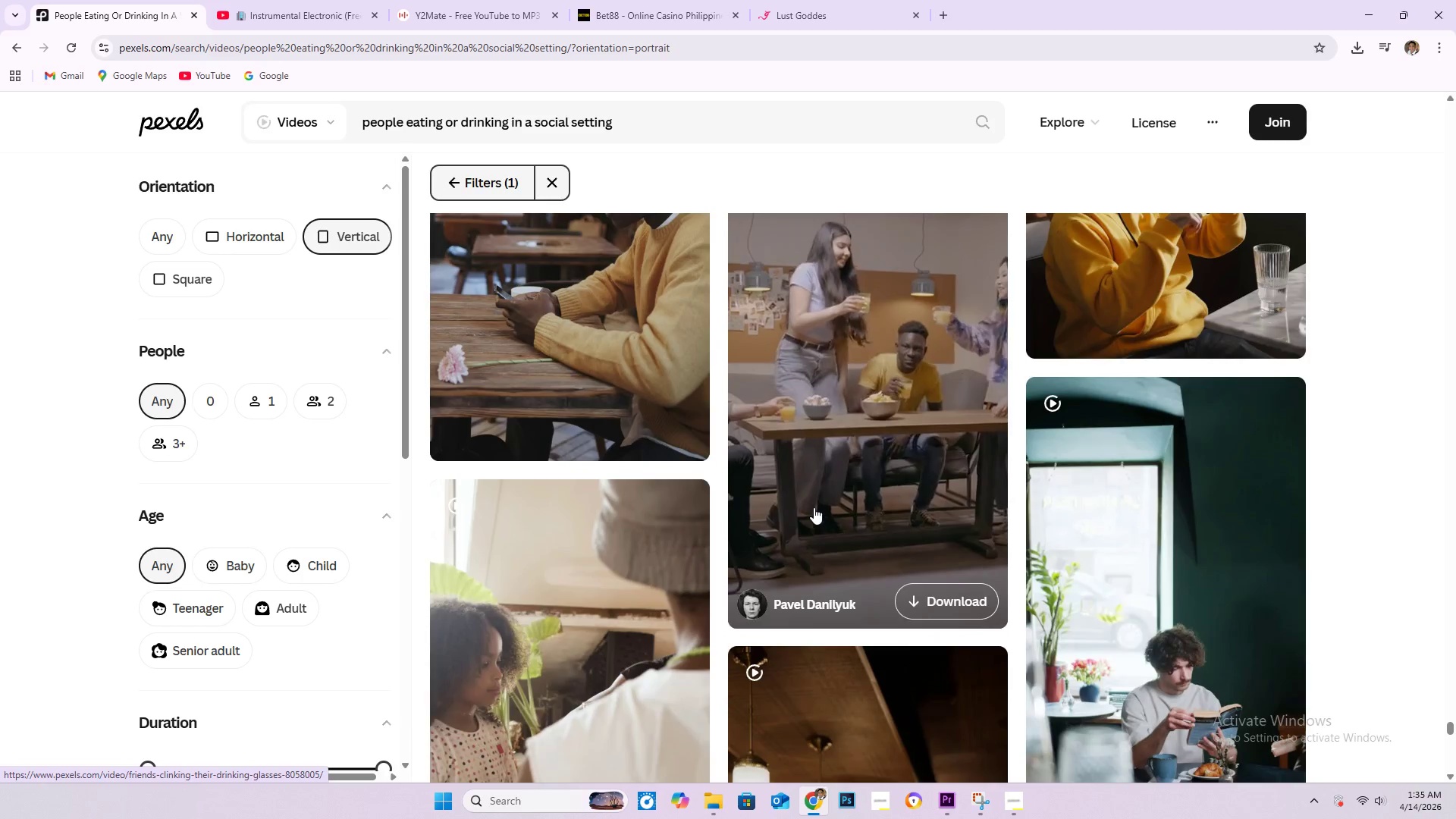 
scroll: coordinate [792, 468], scroll_direction: down, amount: 46.0
 